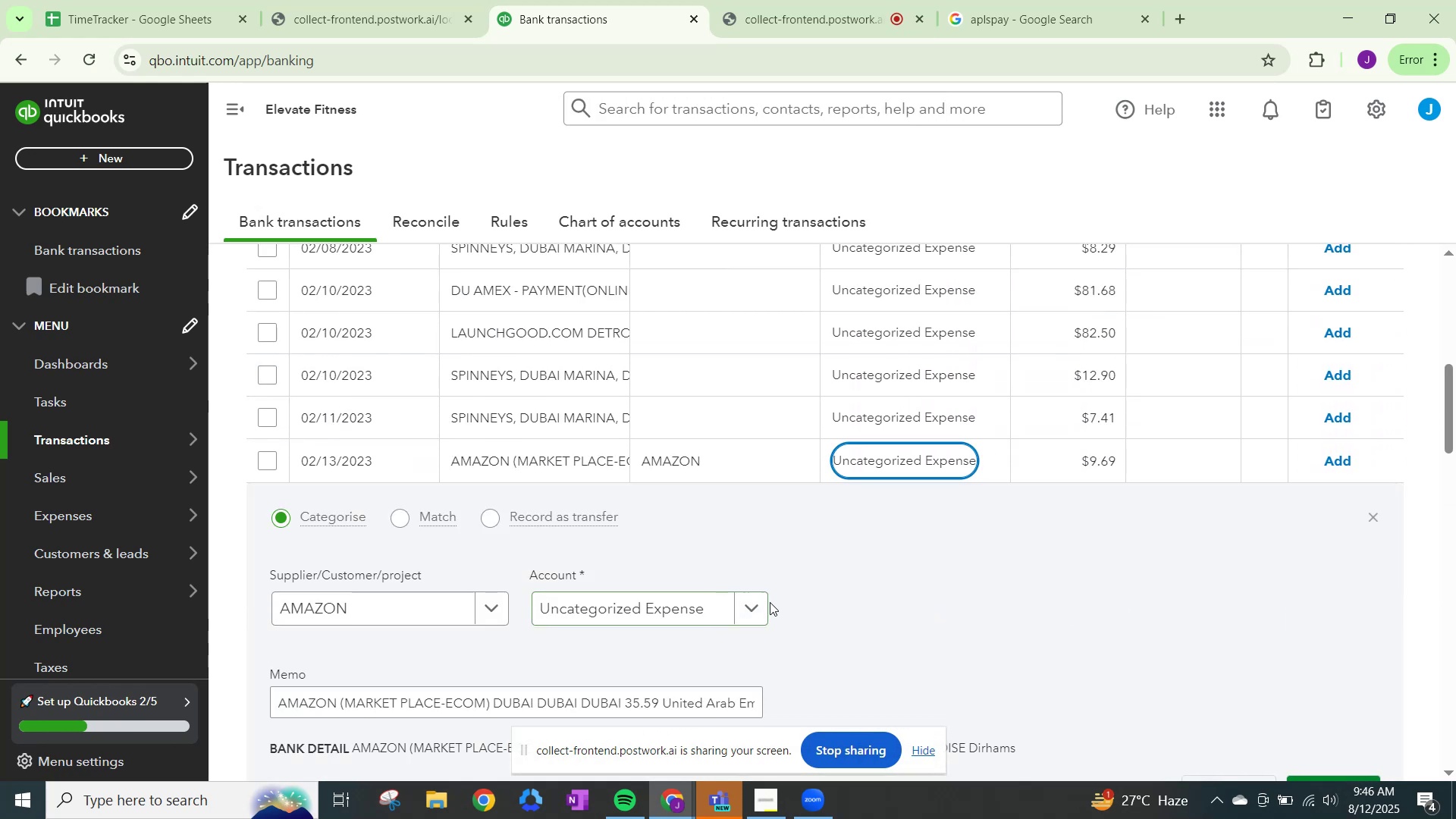 
left_click([743, 600])
 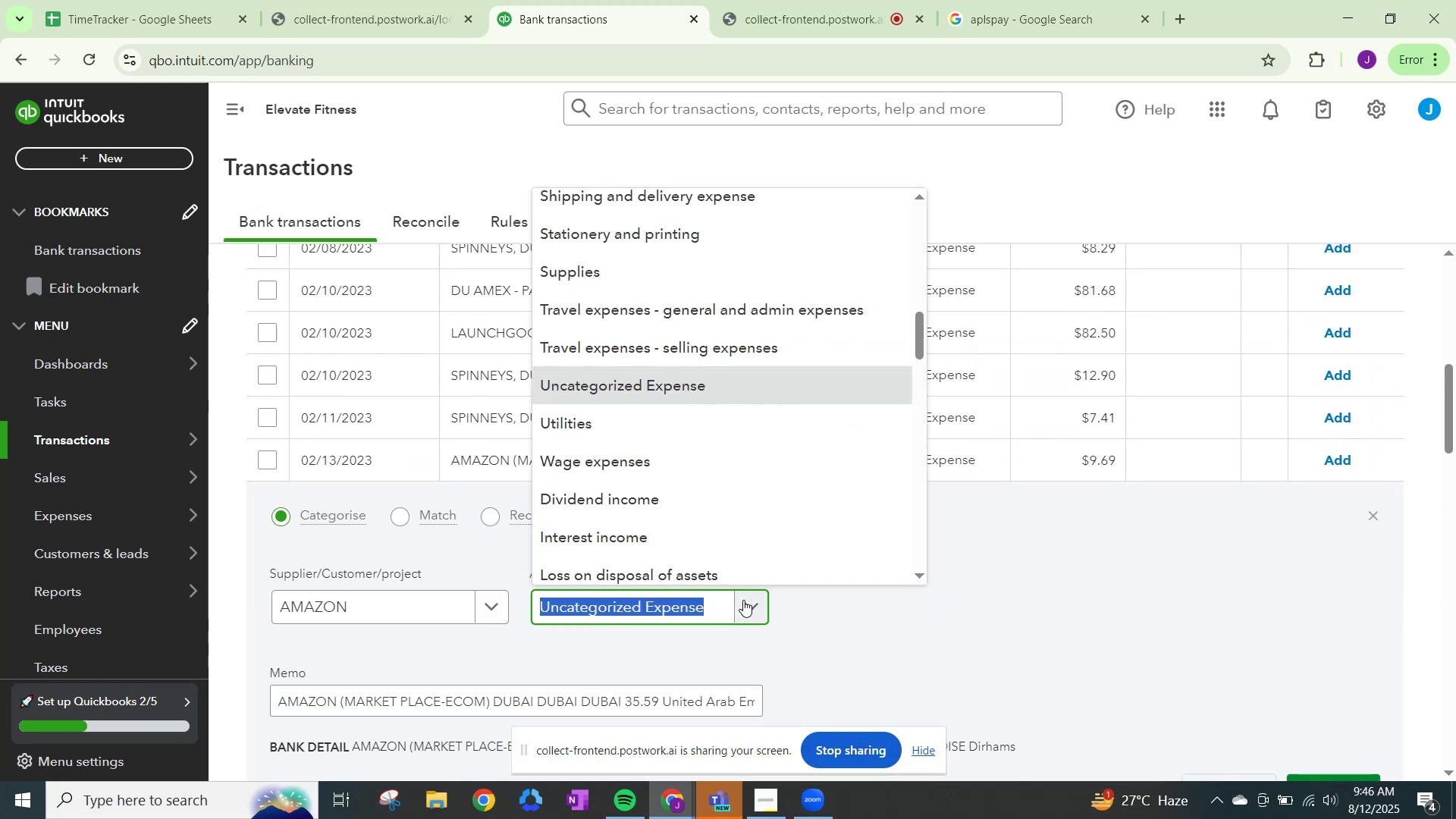 
type(OTHER)
 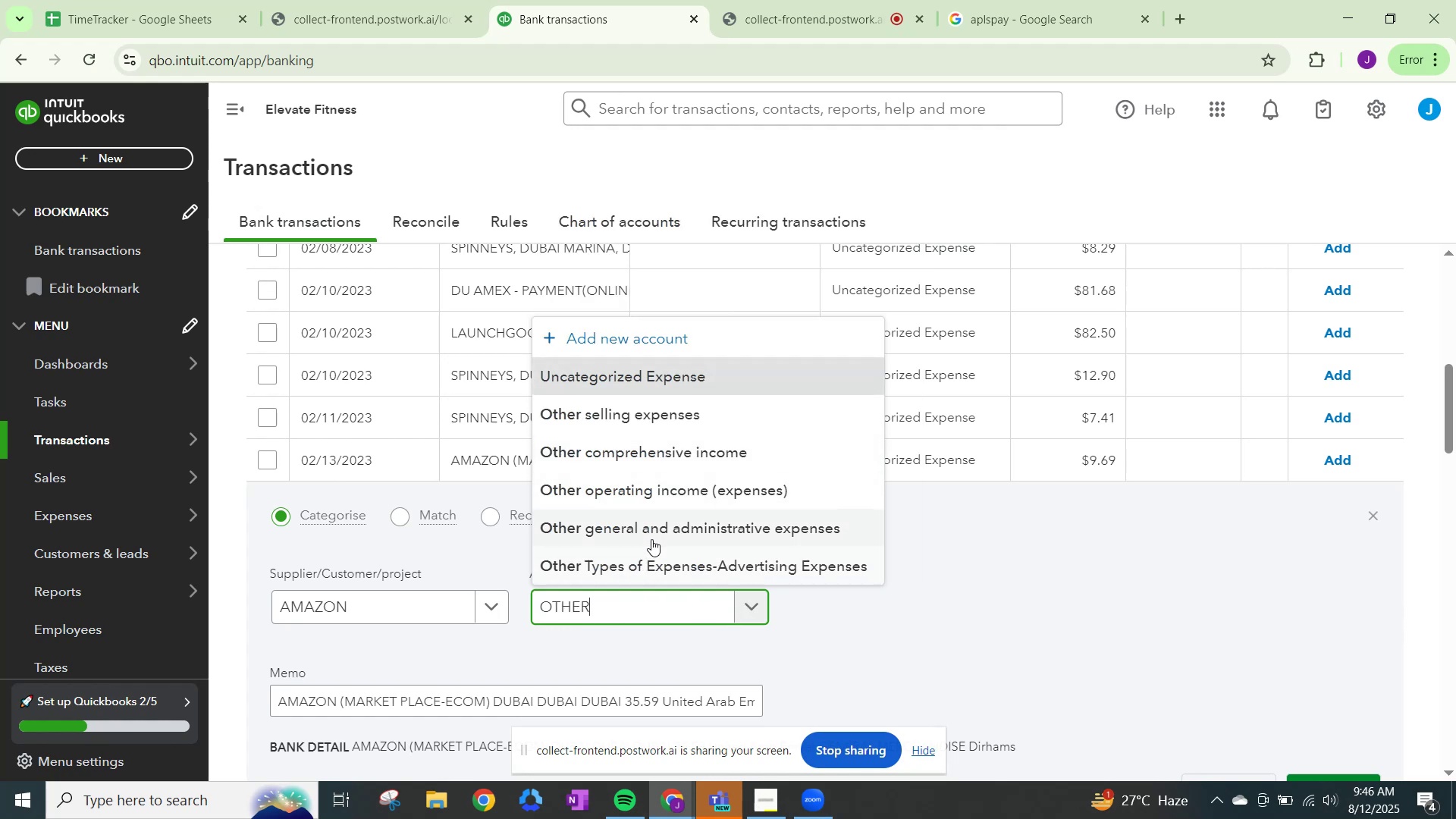 
left_click([654, 536])
 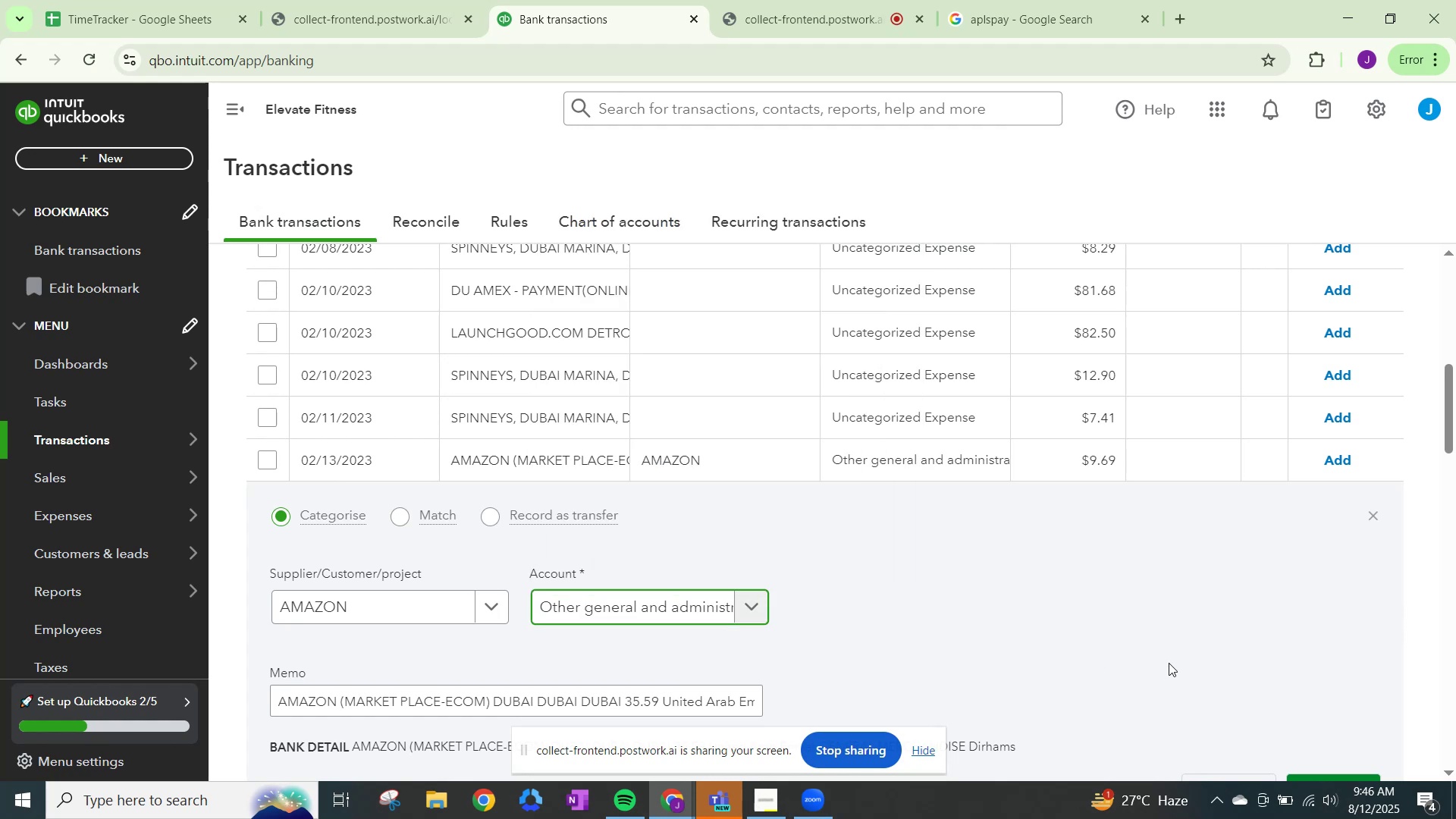 
scroll: coordinate [1228, 663], scroll_direction: down, amount: 1.0
 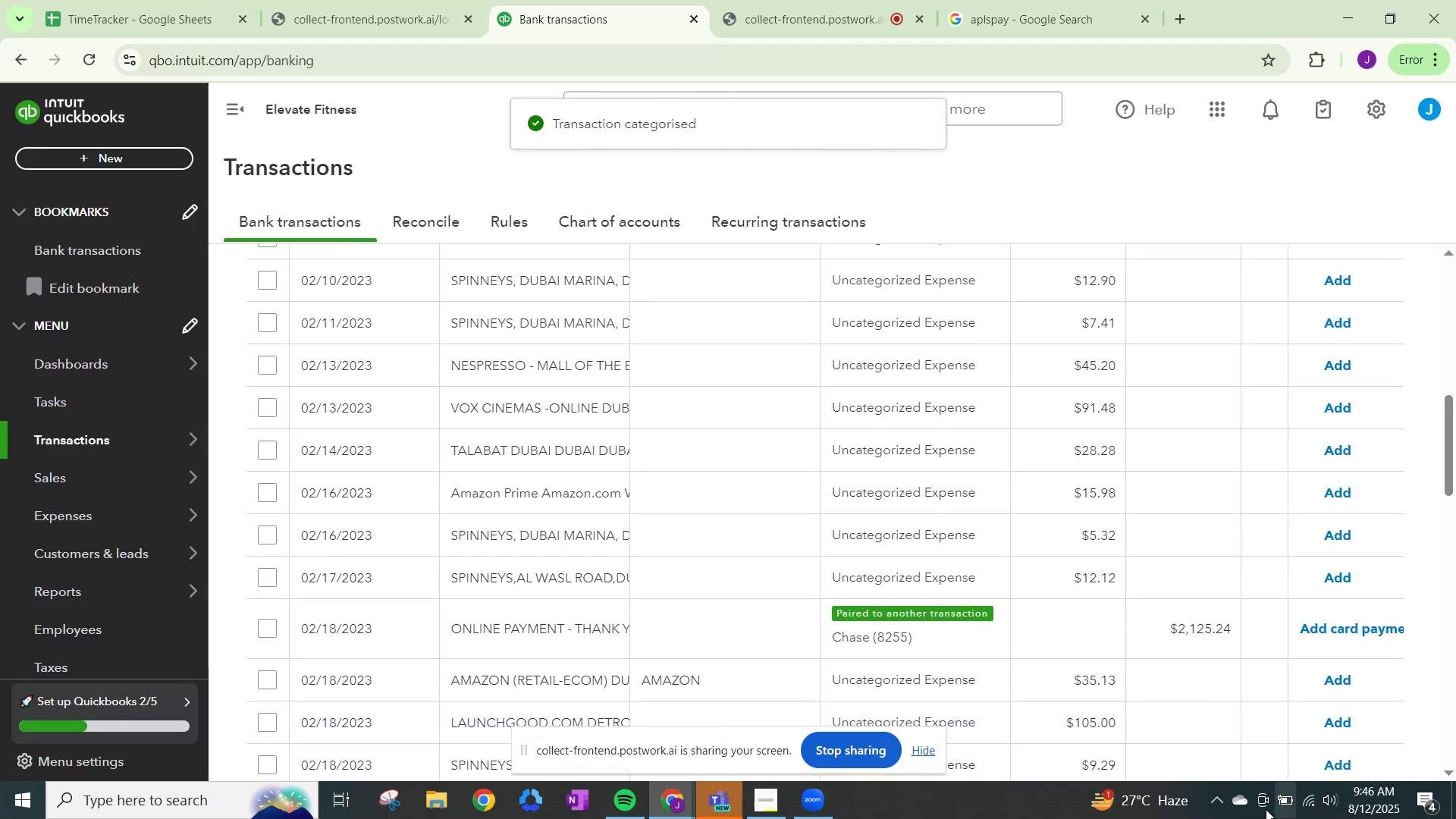 
scroll: coordinate [787, 505], scroll_direction: up, amount: 3.0
 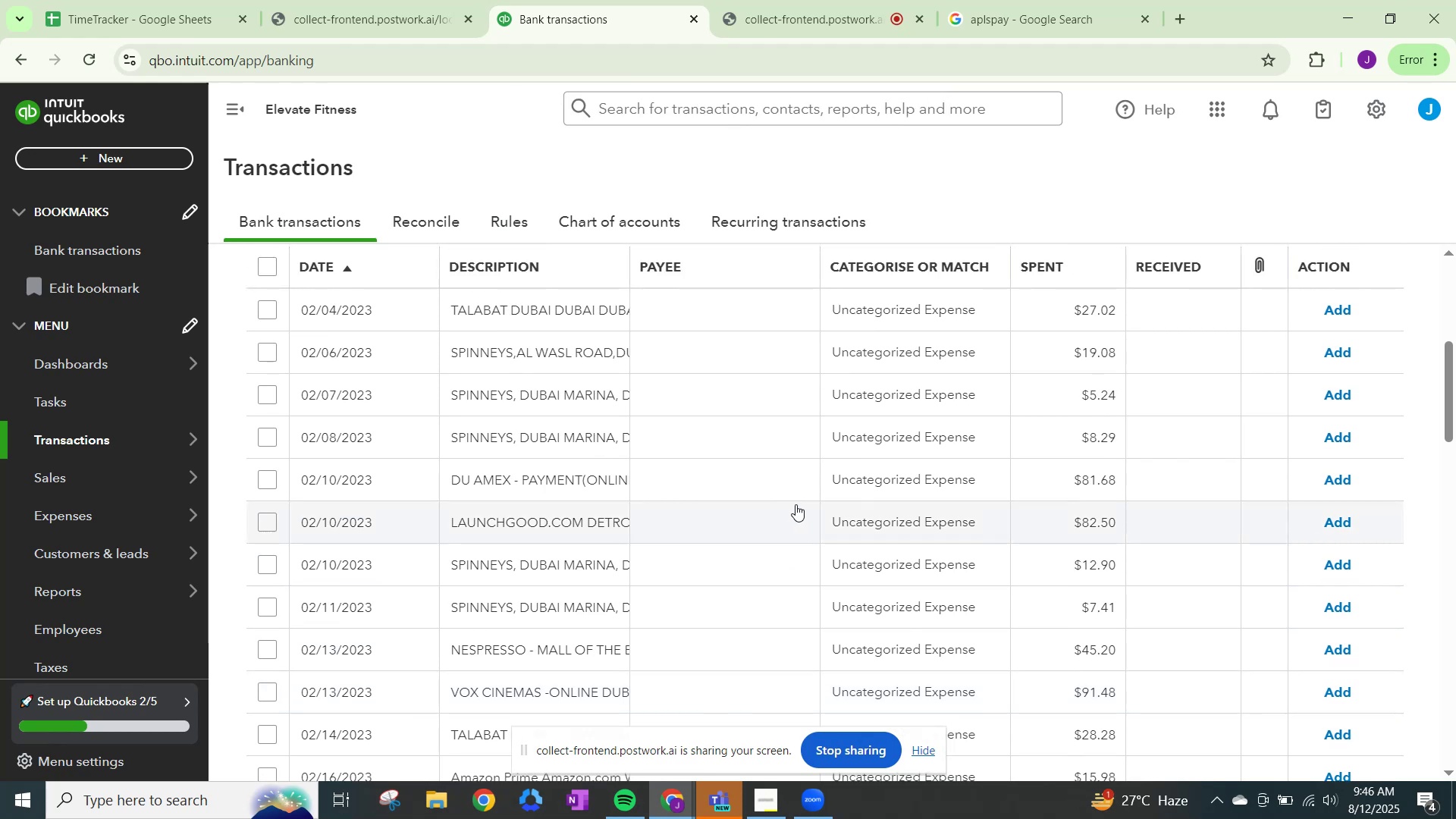 
scroll: coordinate [738, 572], scroll_direction: down, amount: 3.0
 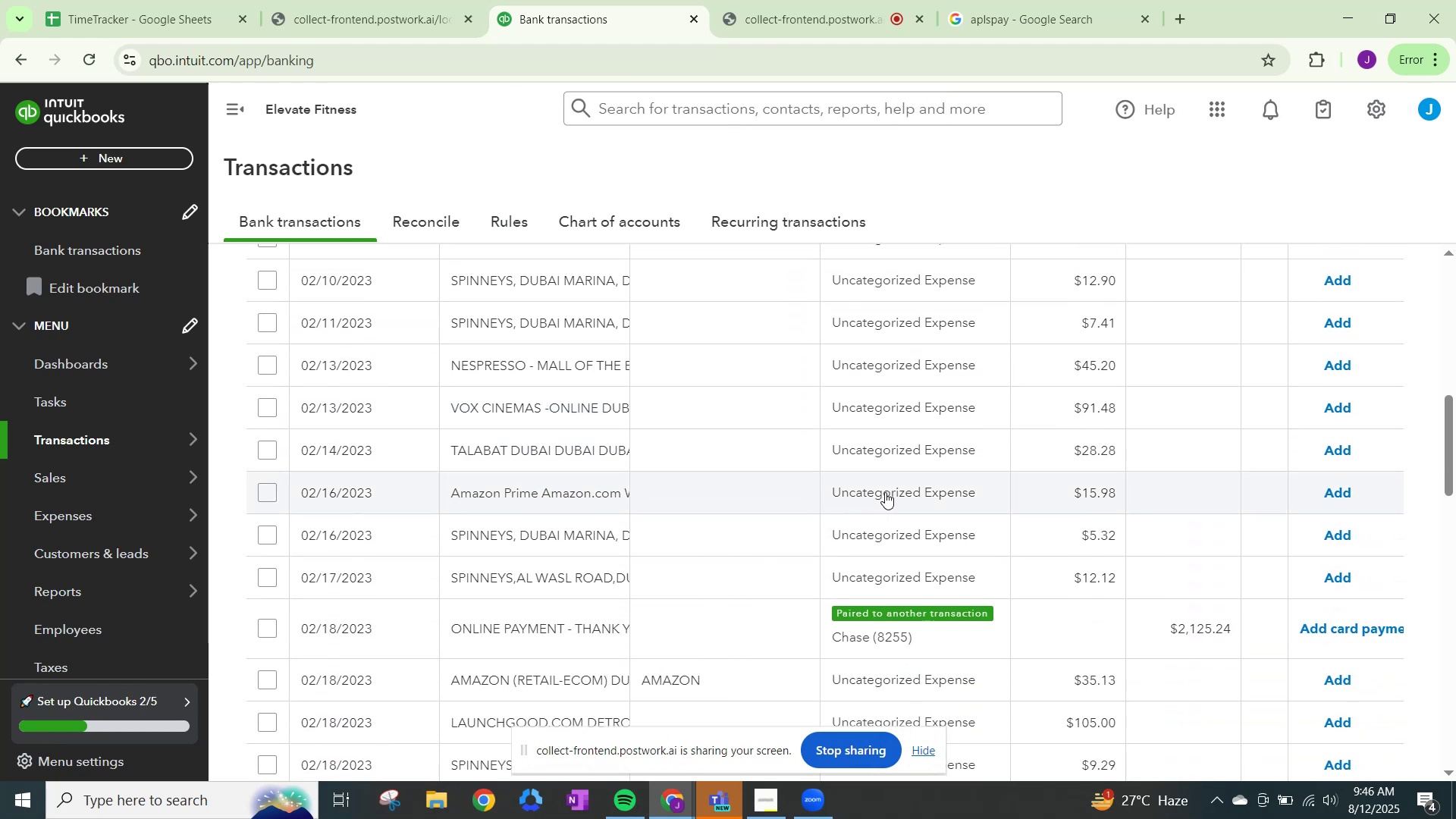 
left_click([885, 492])
 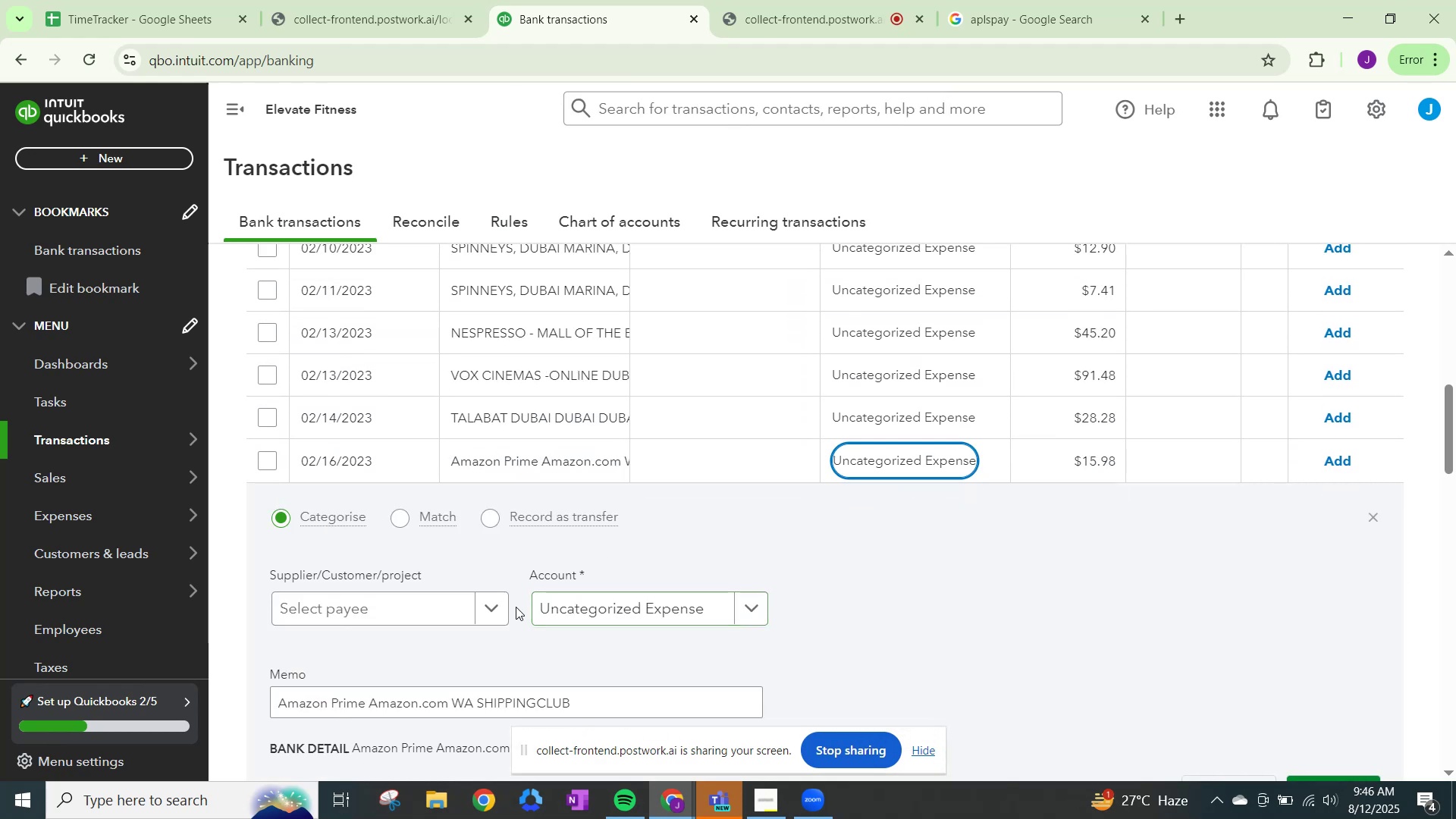 
left_click([491, 607])
 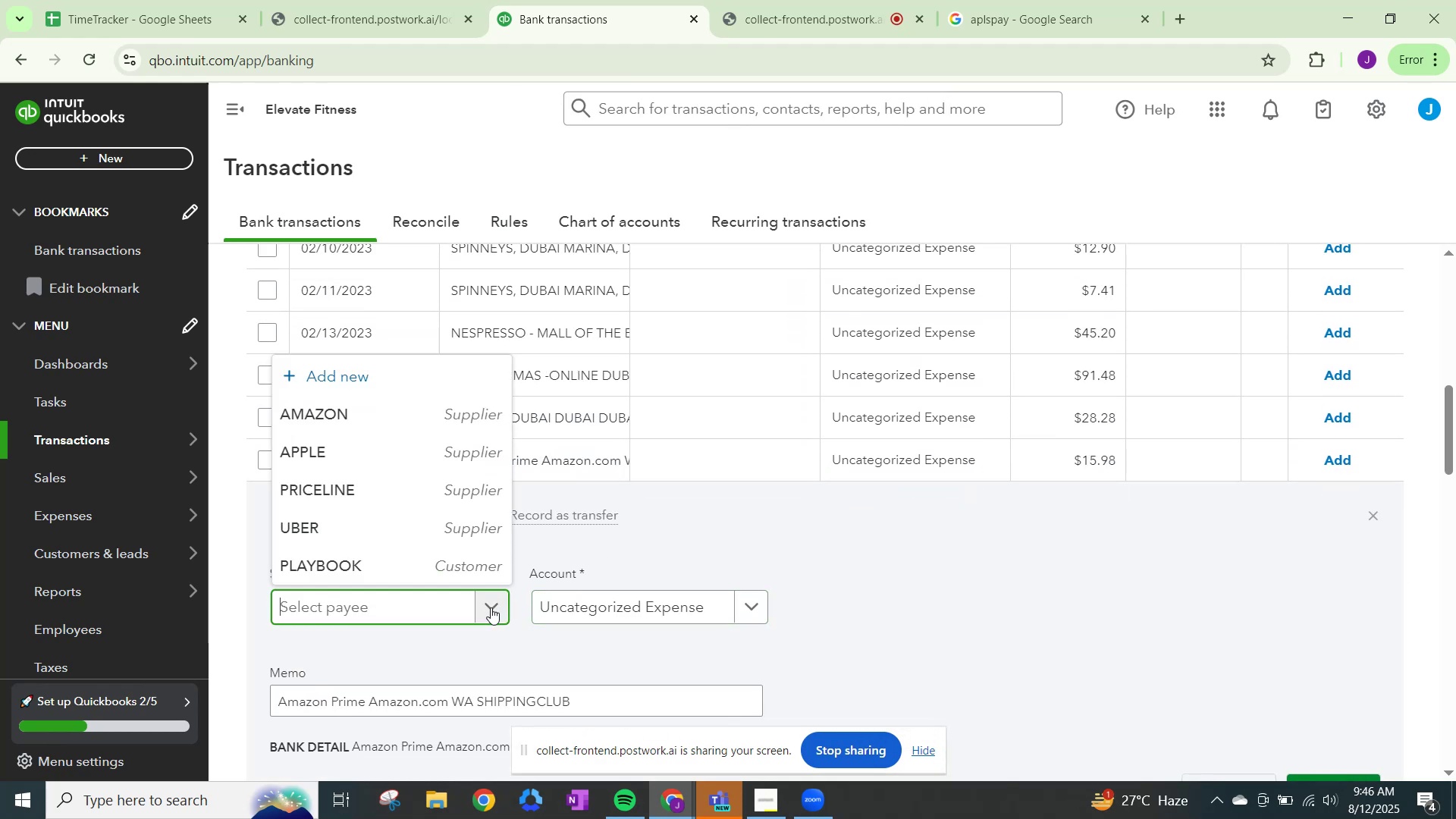 
type(AMAZON)
 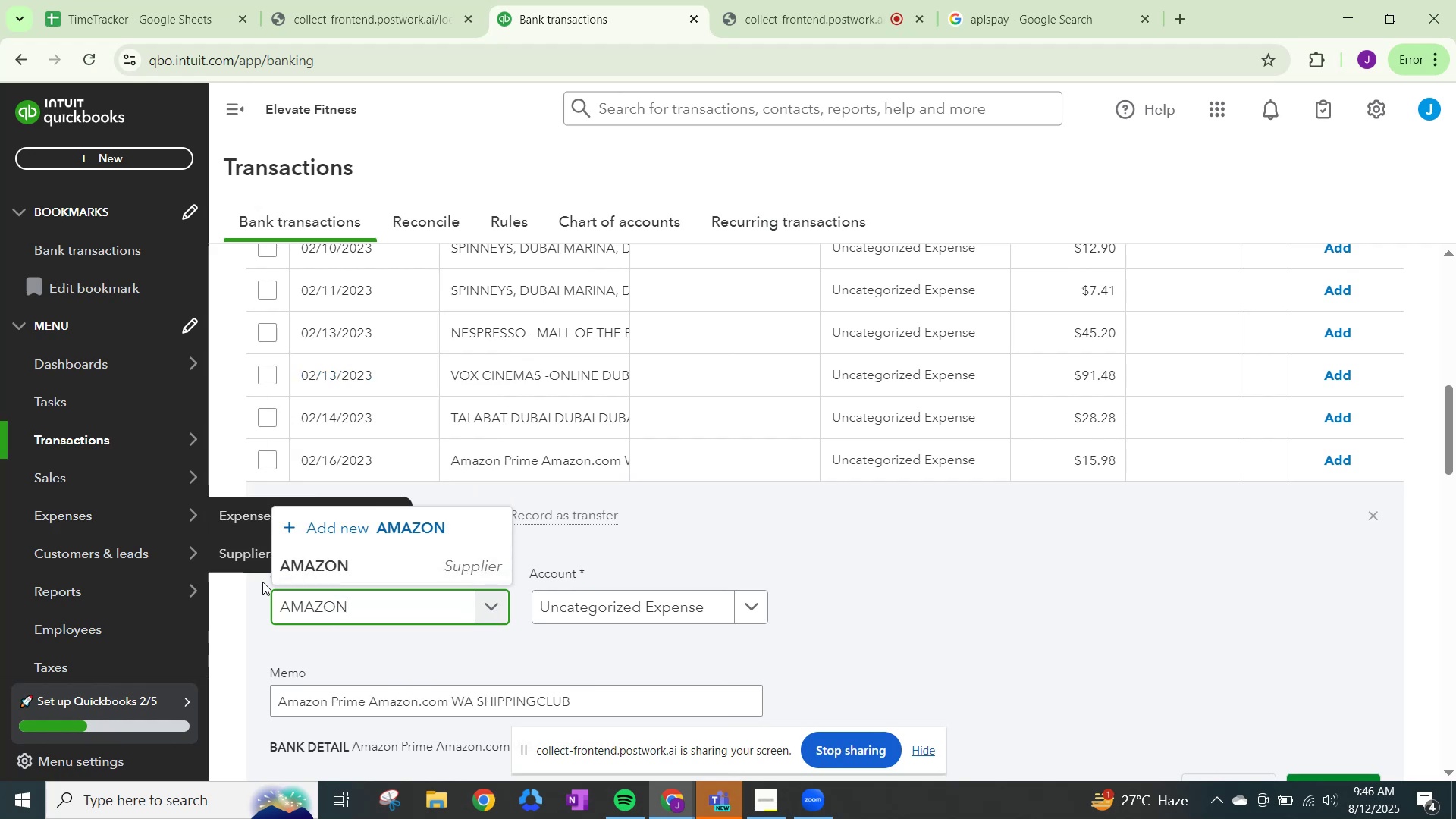 
left_click([338, 563])
 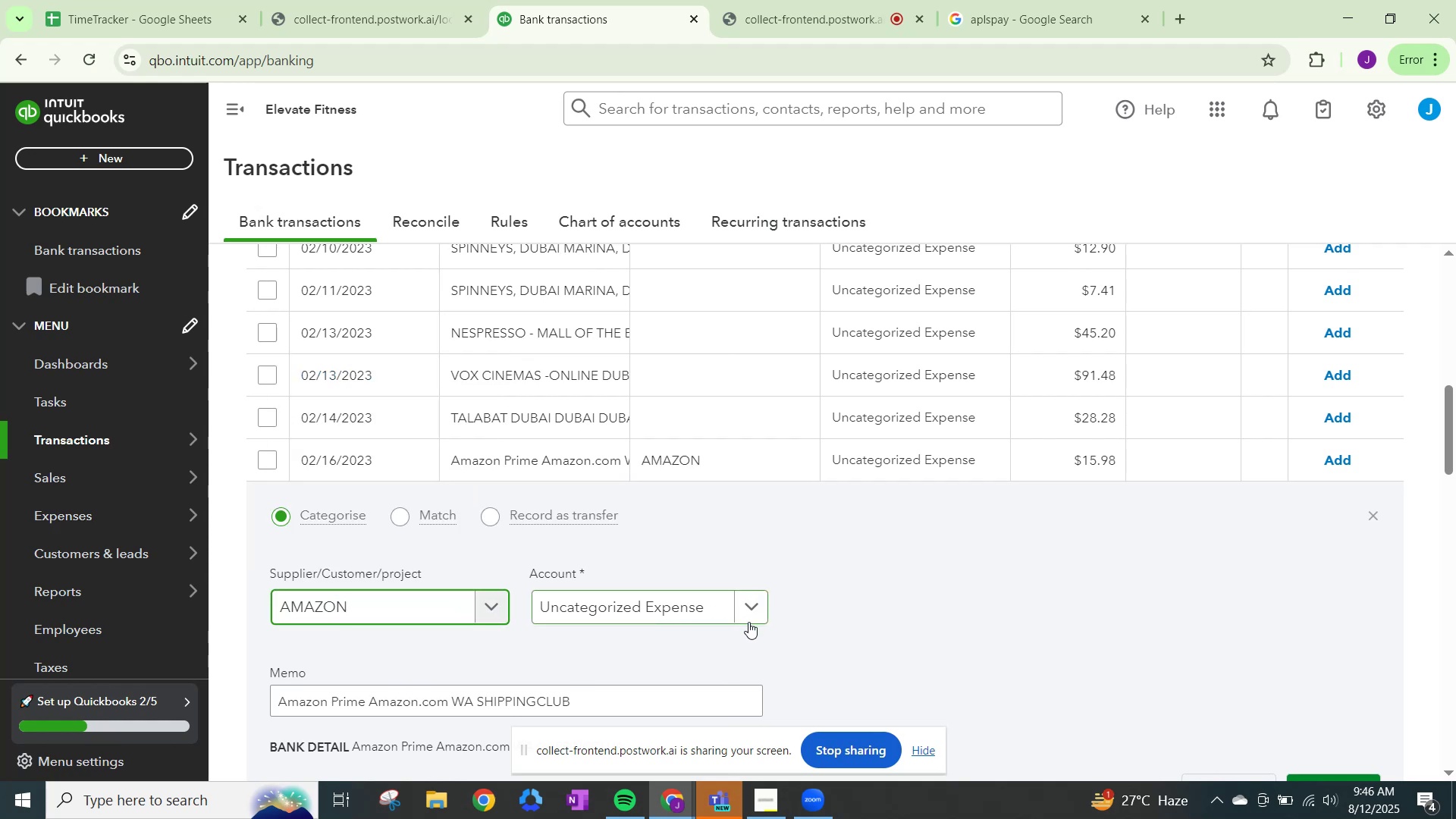 
left_click([754, 611])
 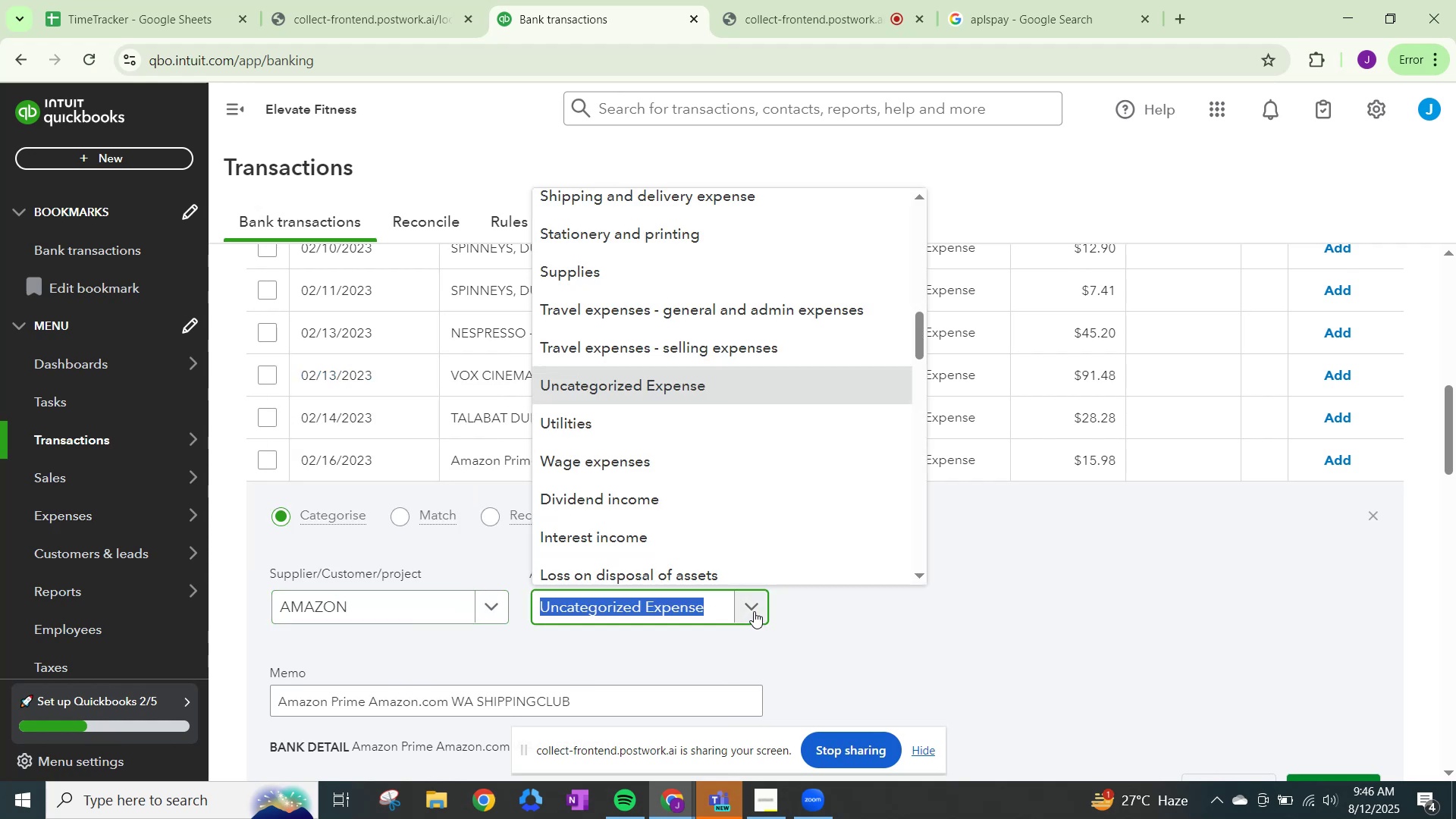 
type(OTHER)
 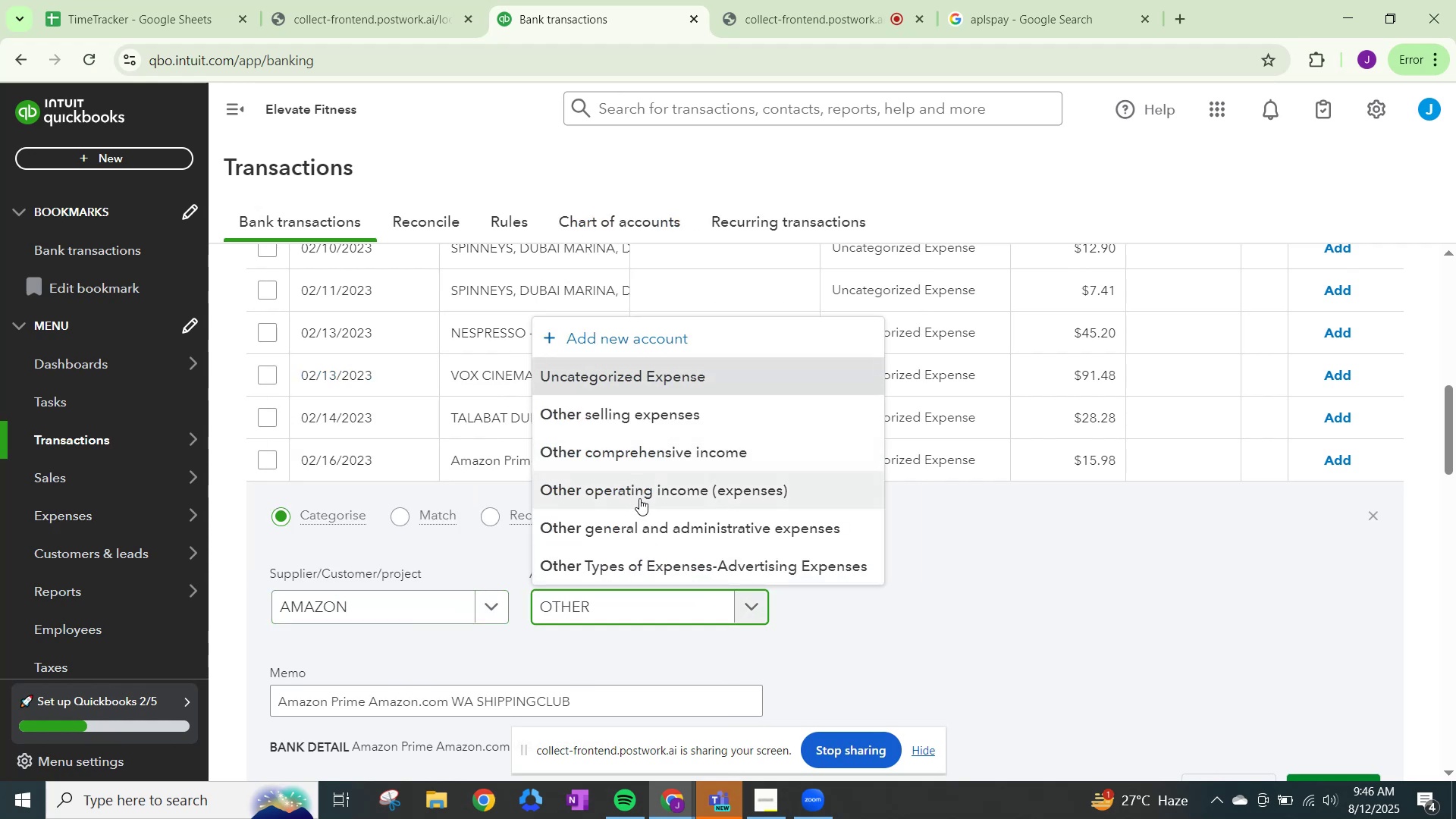 
left_click([640, 526])
 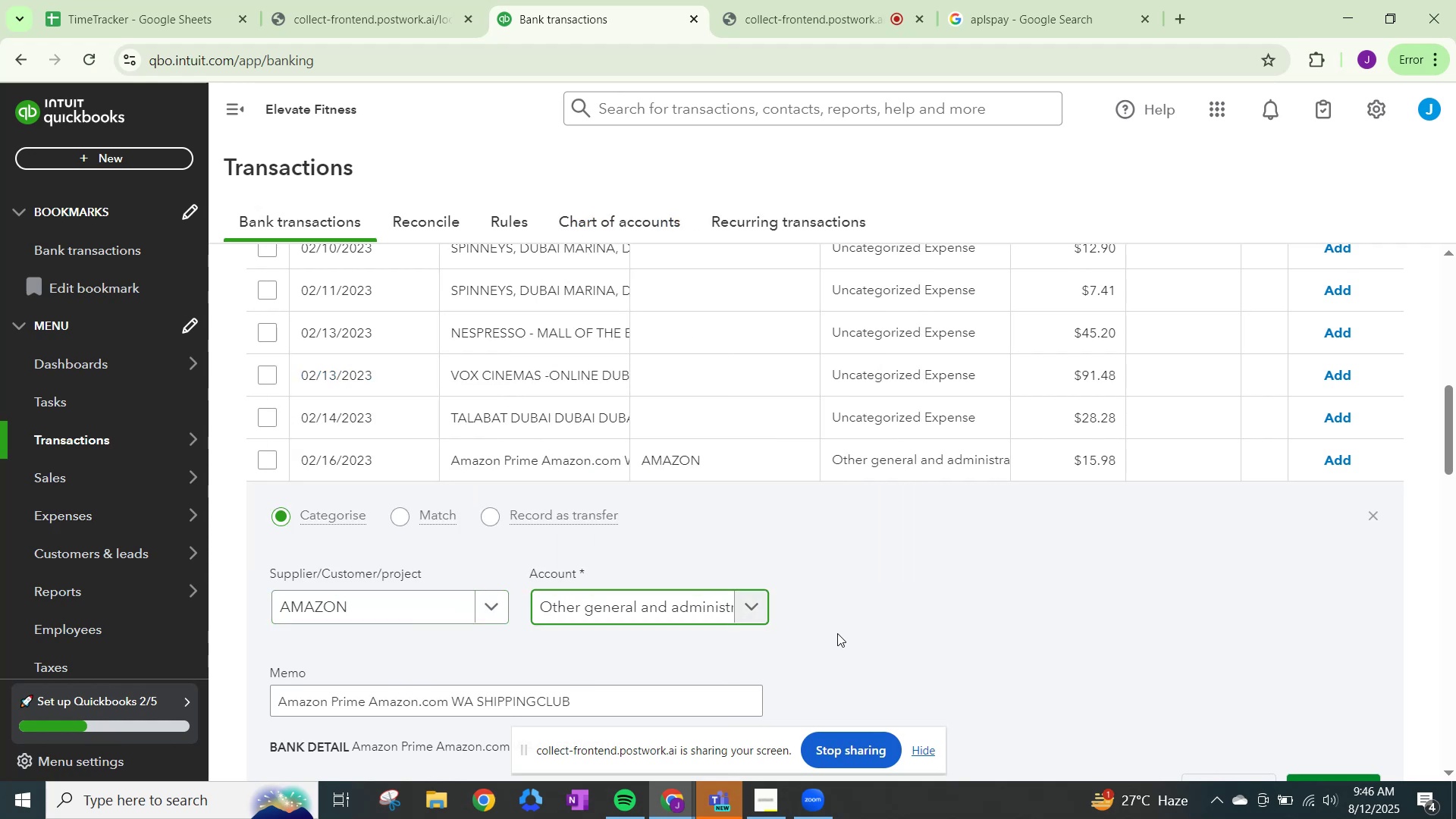 
scroll: coordinate [1012, 739], scroll_direction: down, amount: 1.0
 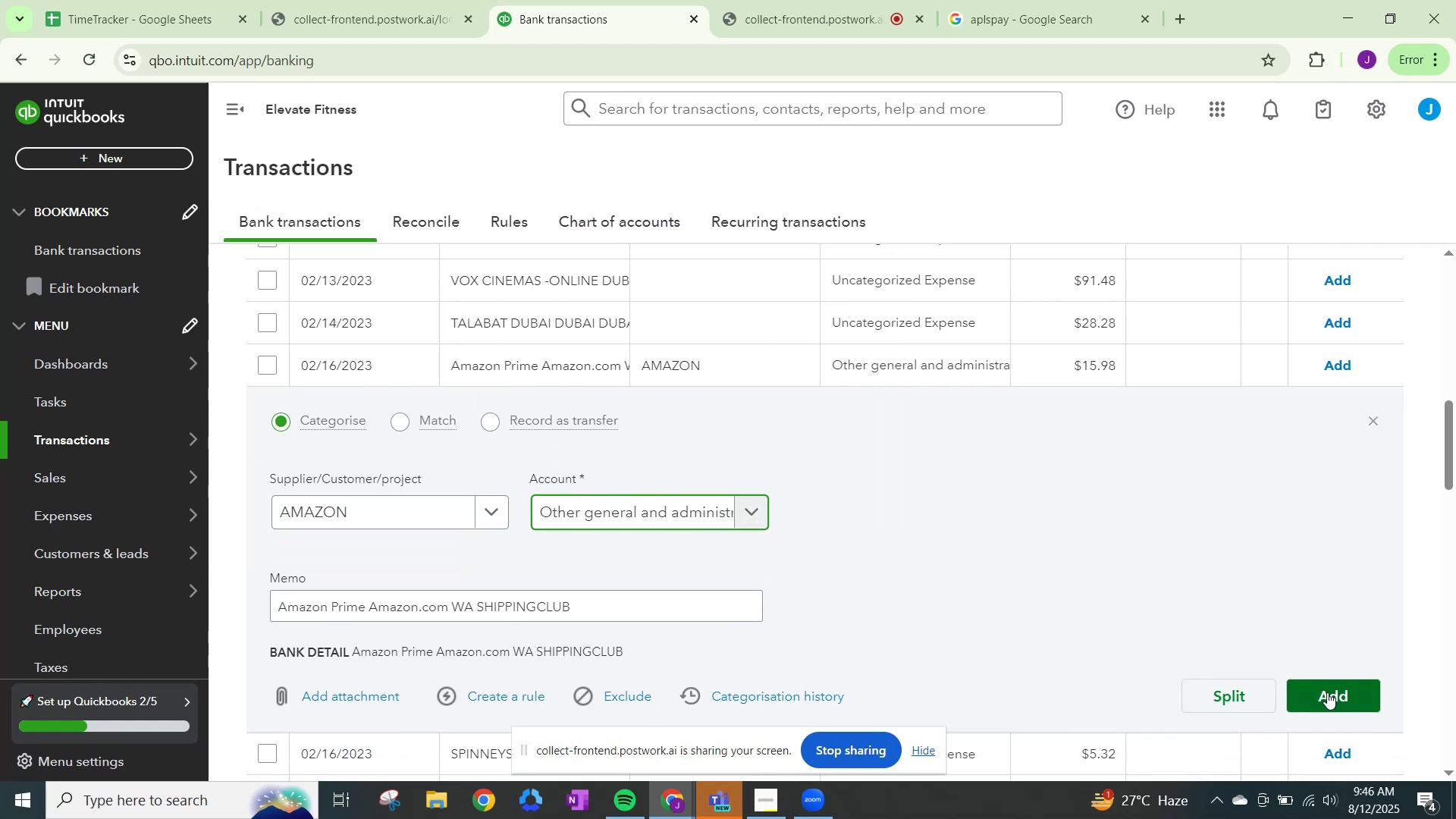 
left_click([1328, 692])
 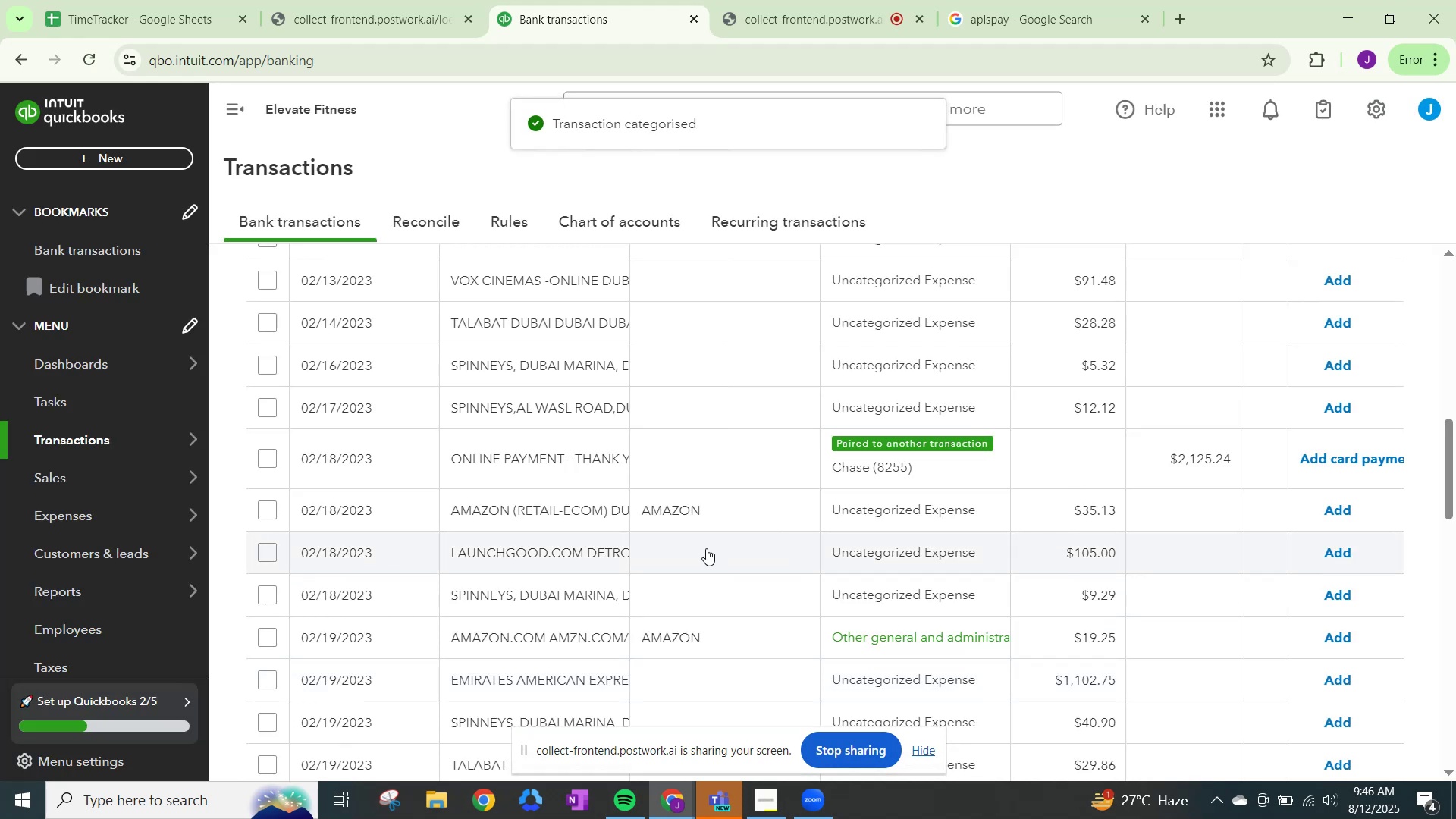 
scroll: coordinate [726, 529], scroll_direction: up, amount: 1.0
 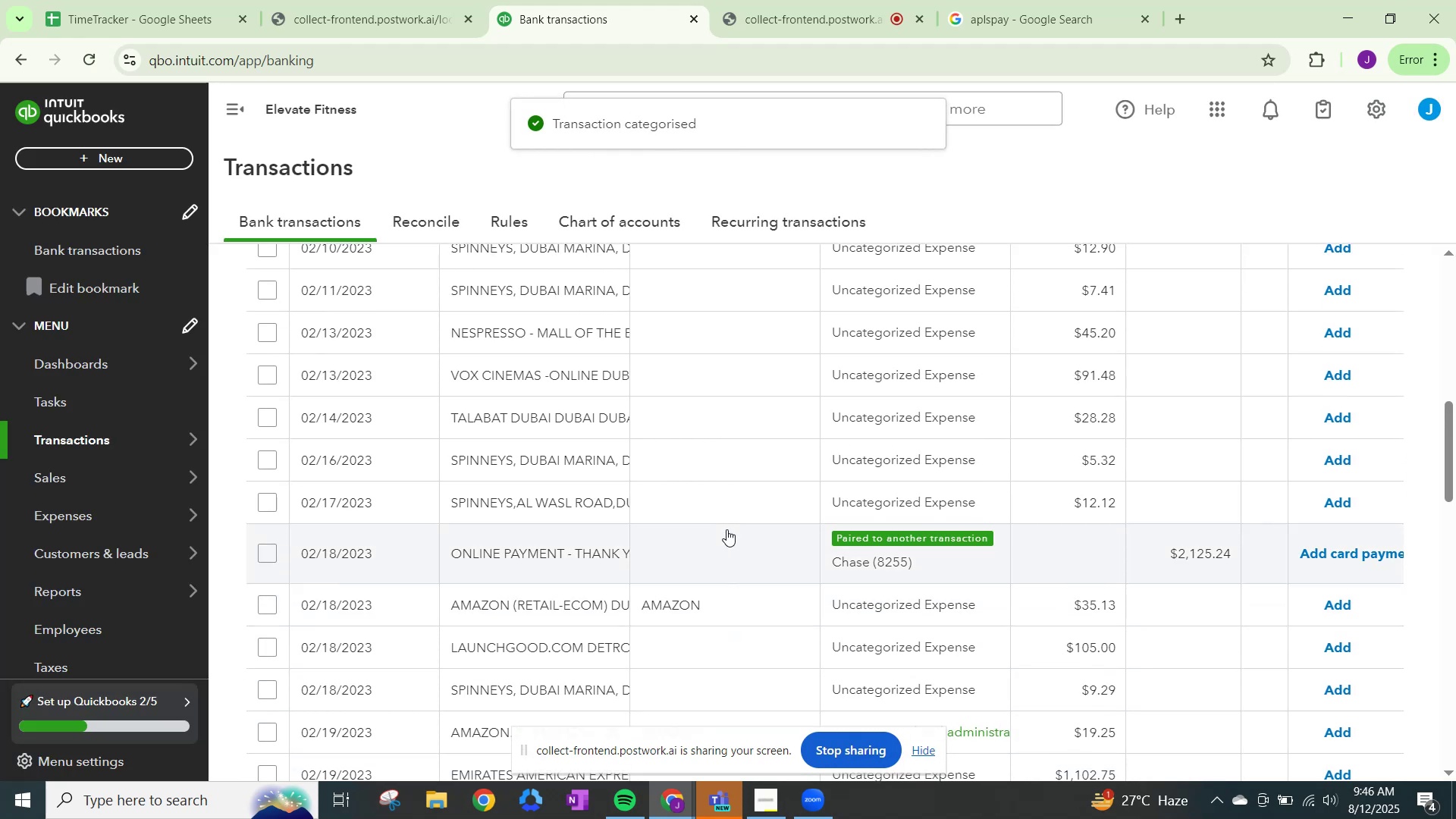 
scroll: coordinate [726, 529], scroll_direction: down, amount: 1.0
 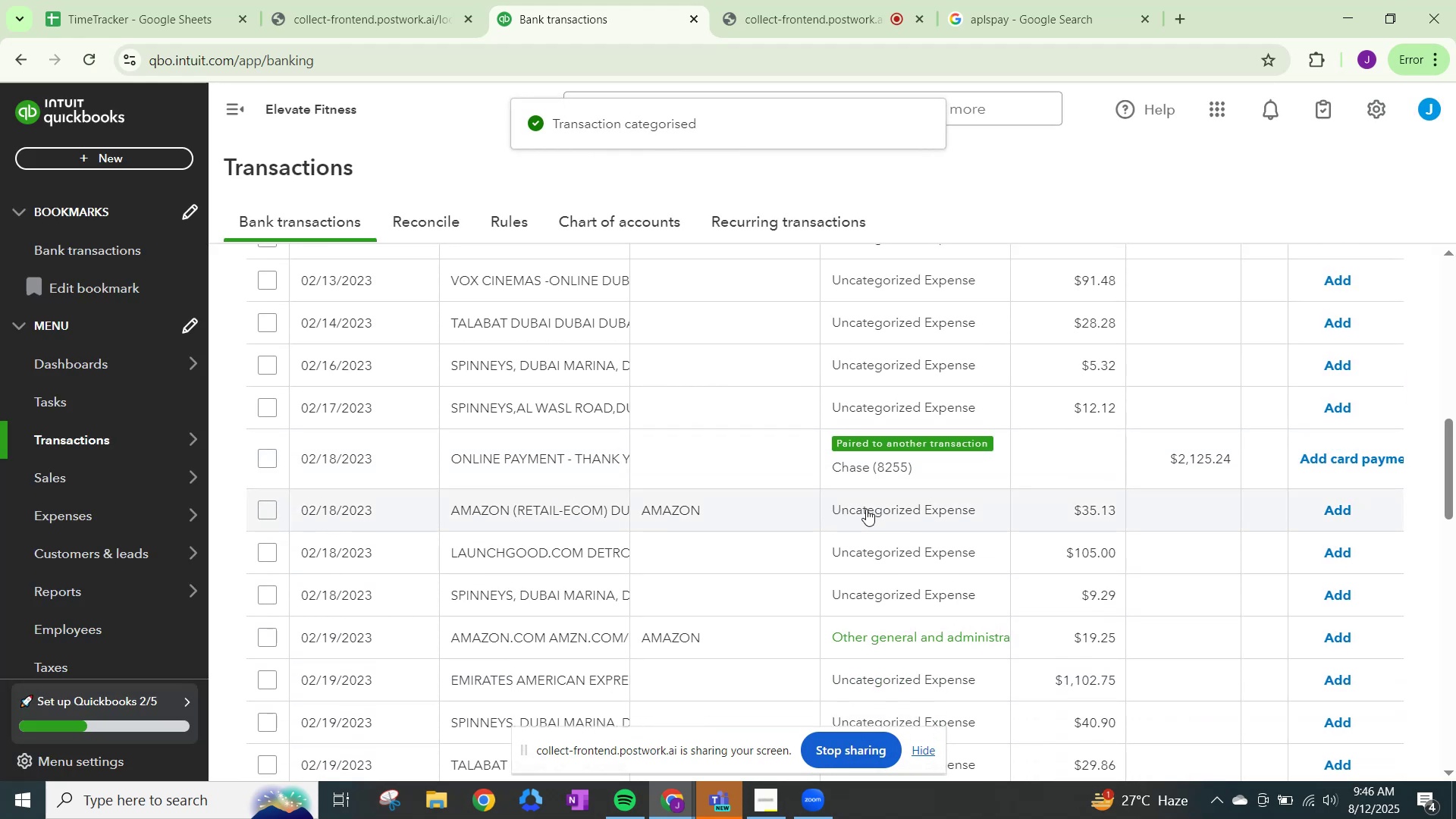 
left_click([866, 509])
 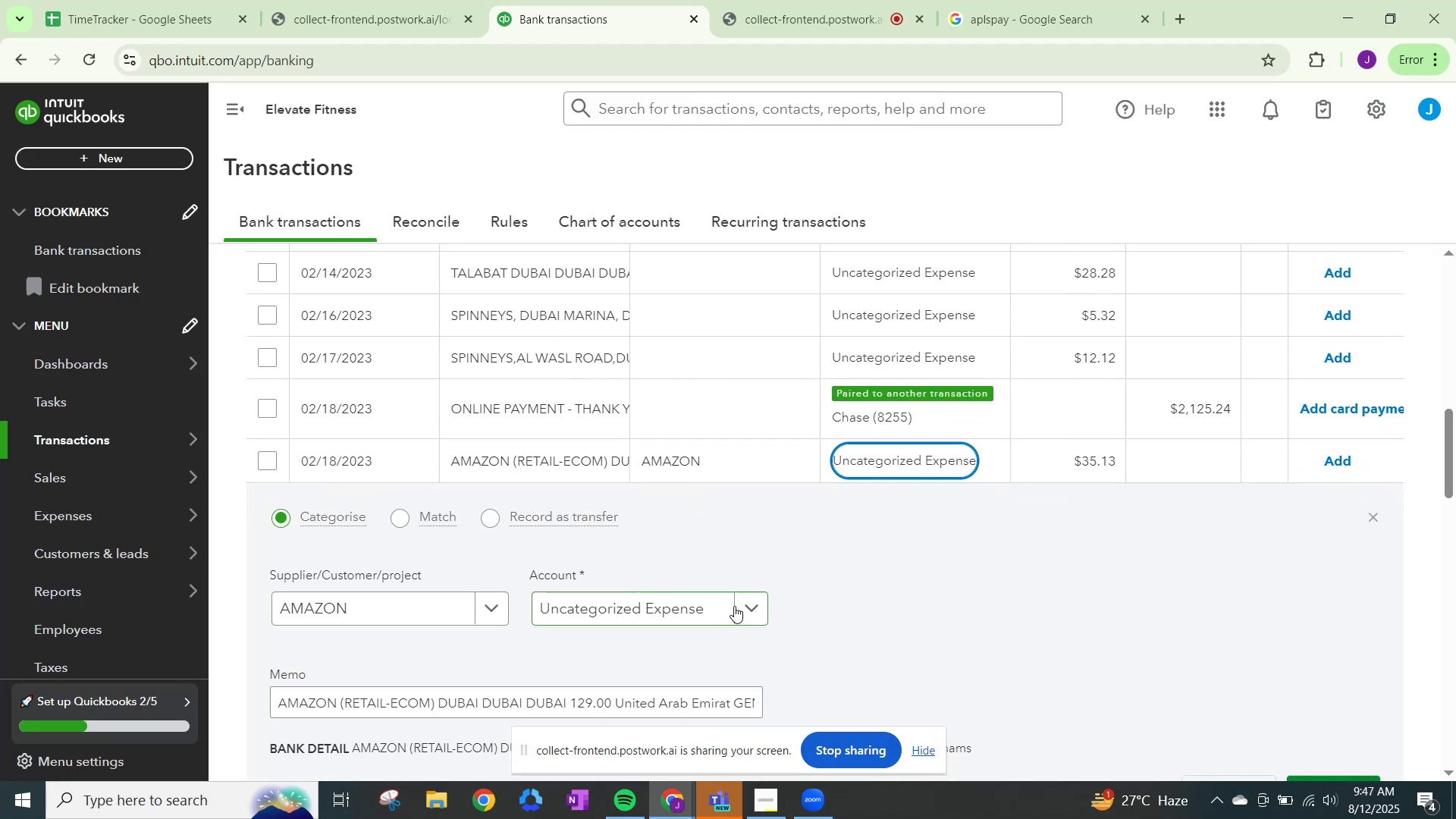 
left_click([750, 604])
 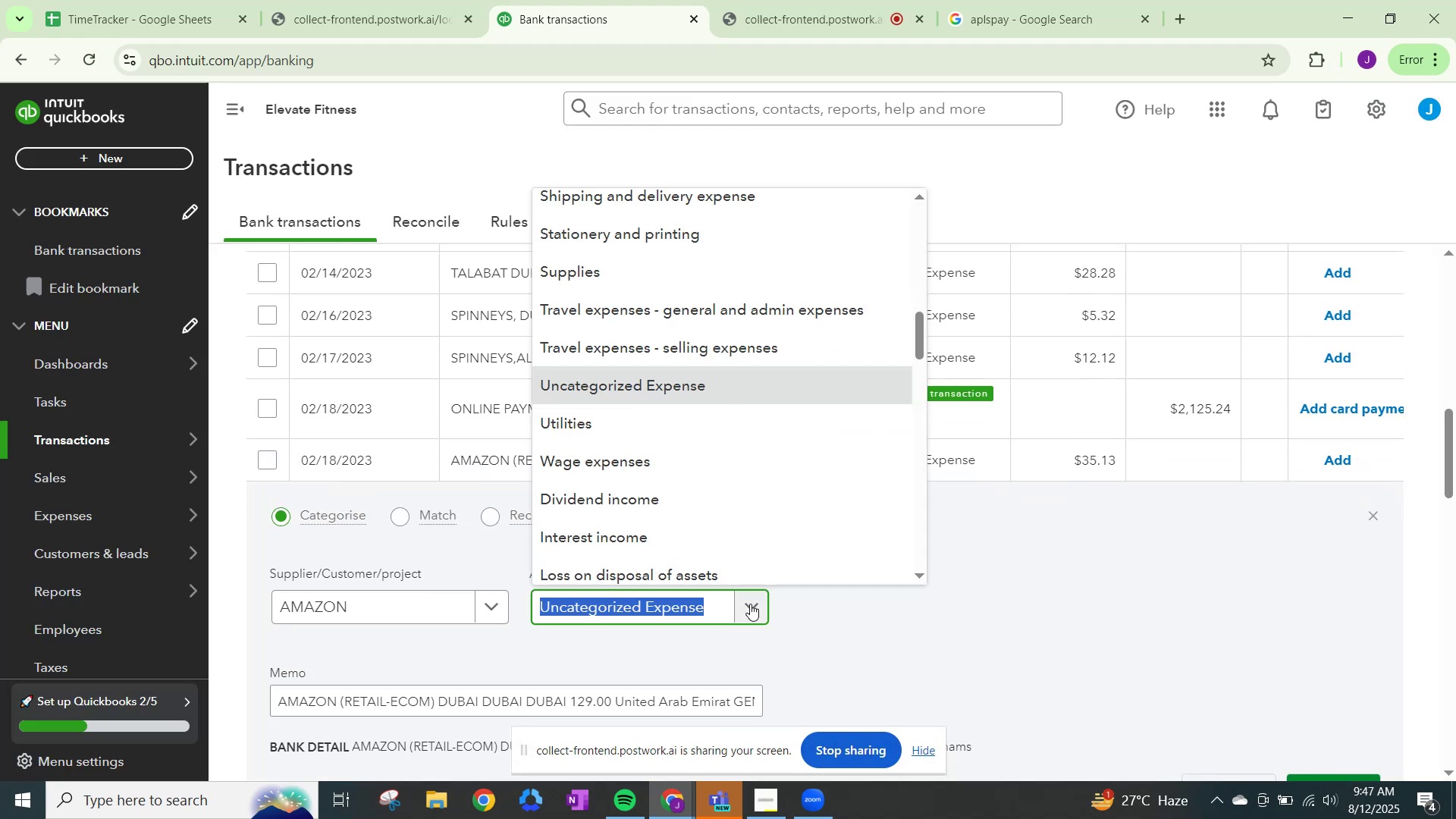 
type(OTHER)
 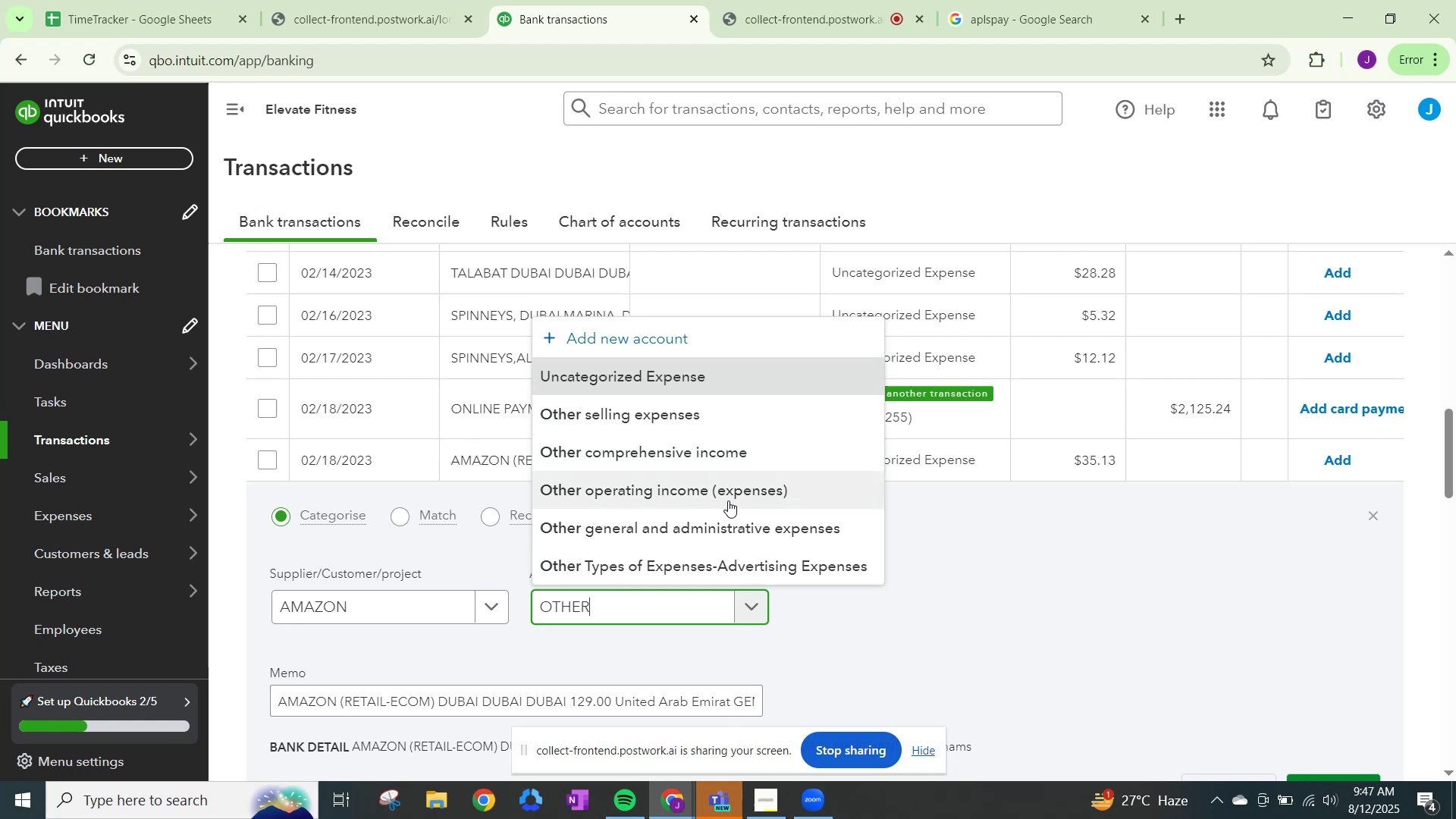 
left_click([725, 519])
 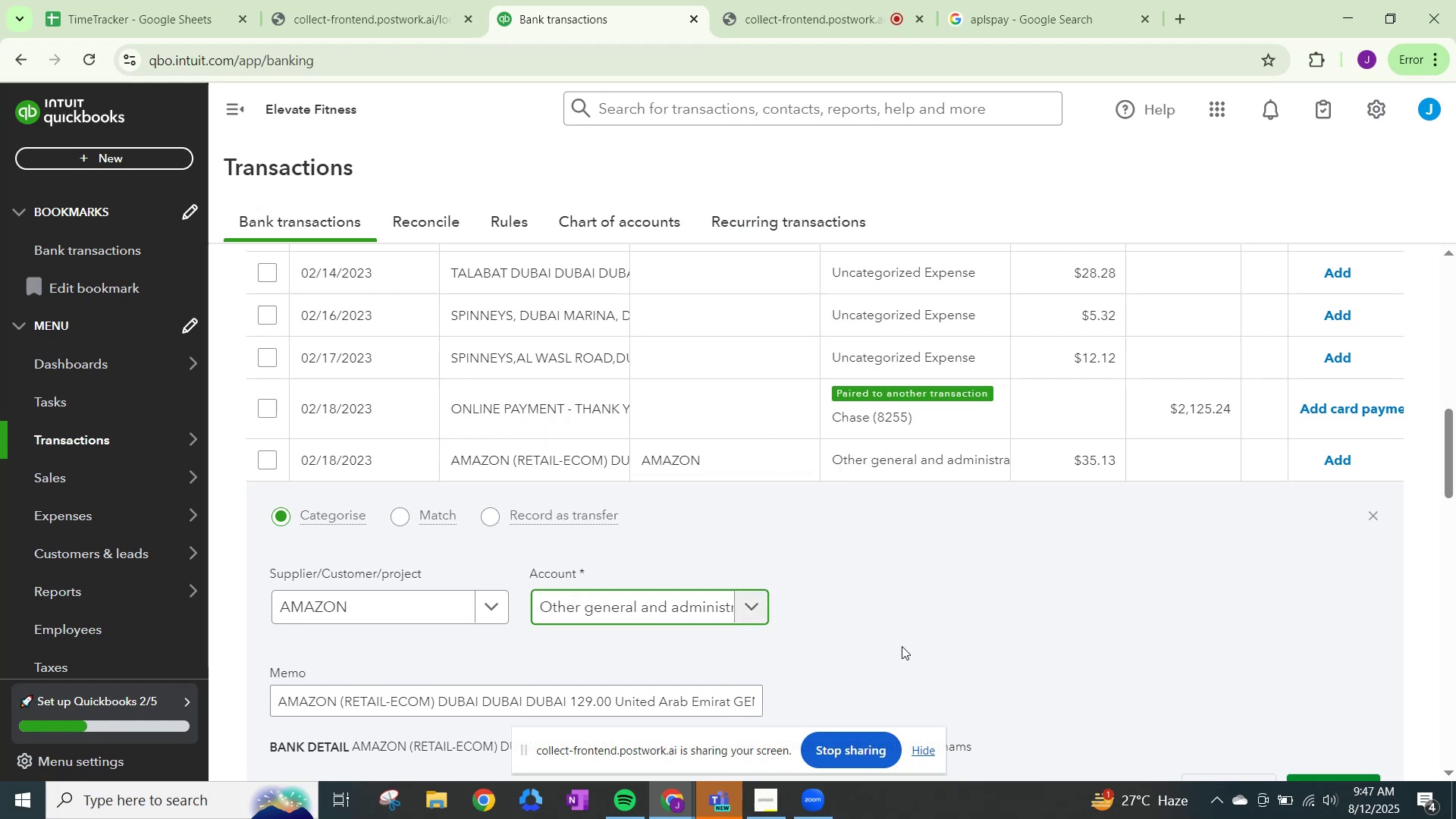 
scroll: coordinate [1145, 629], scroll_direction: down, amount: 3.0
 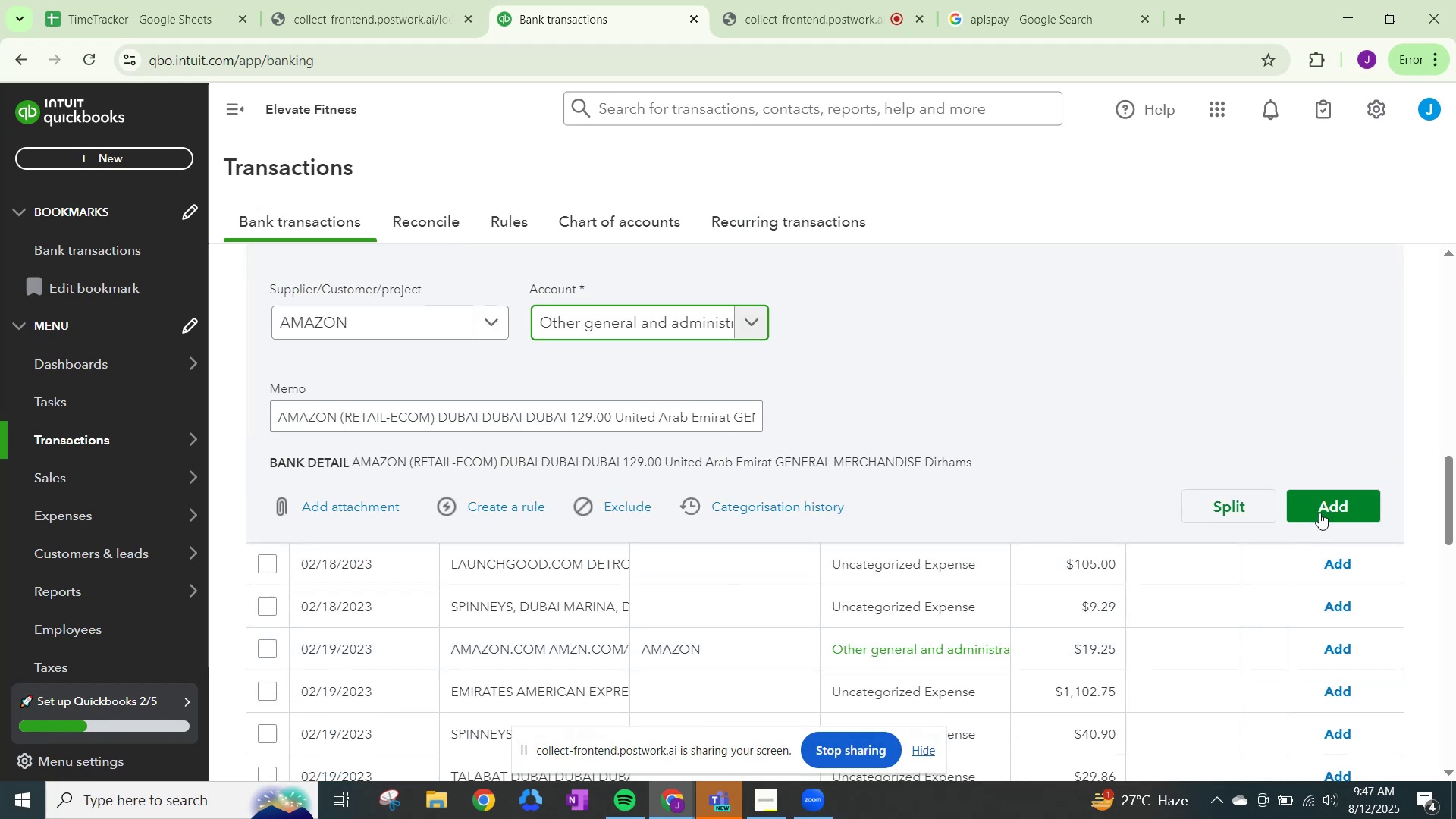 
left_click([1320, 505])
 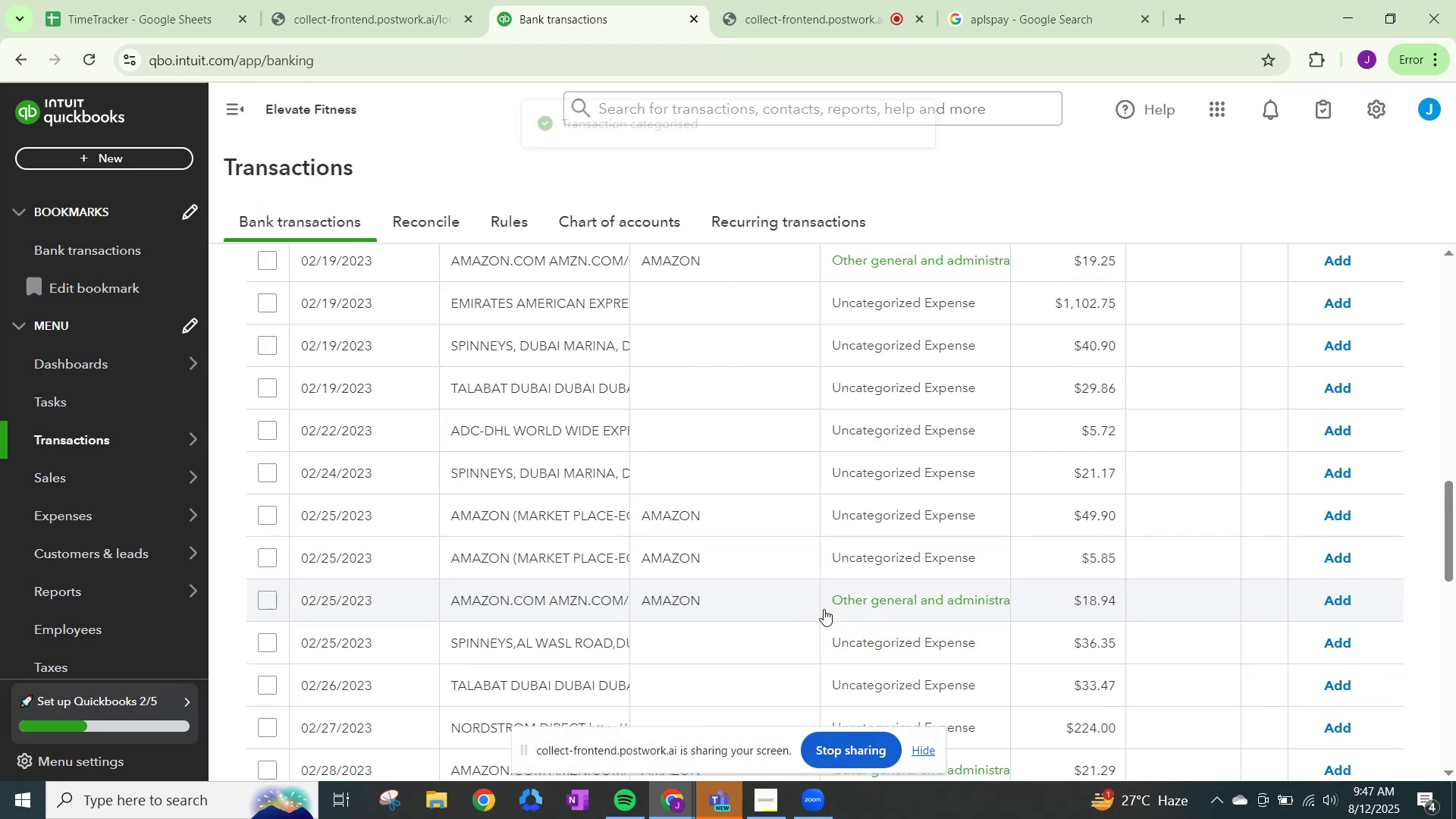 
scroll: coordinate [855, 591], scroll_direction: up, amount: 2.0
 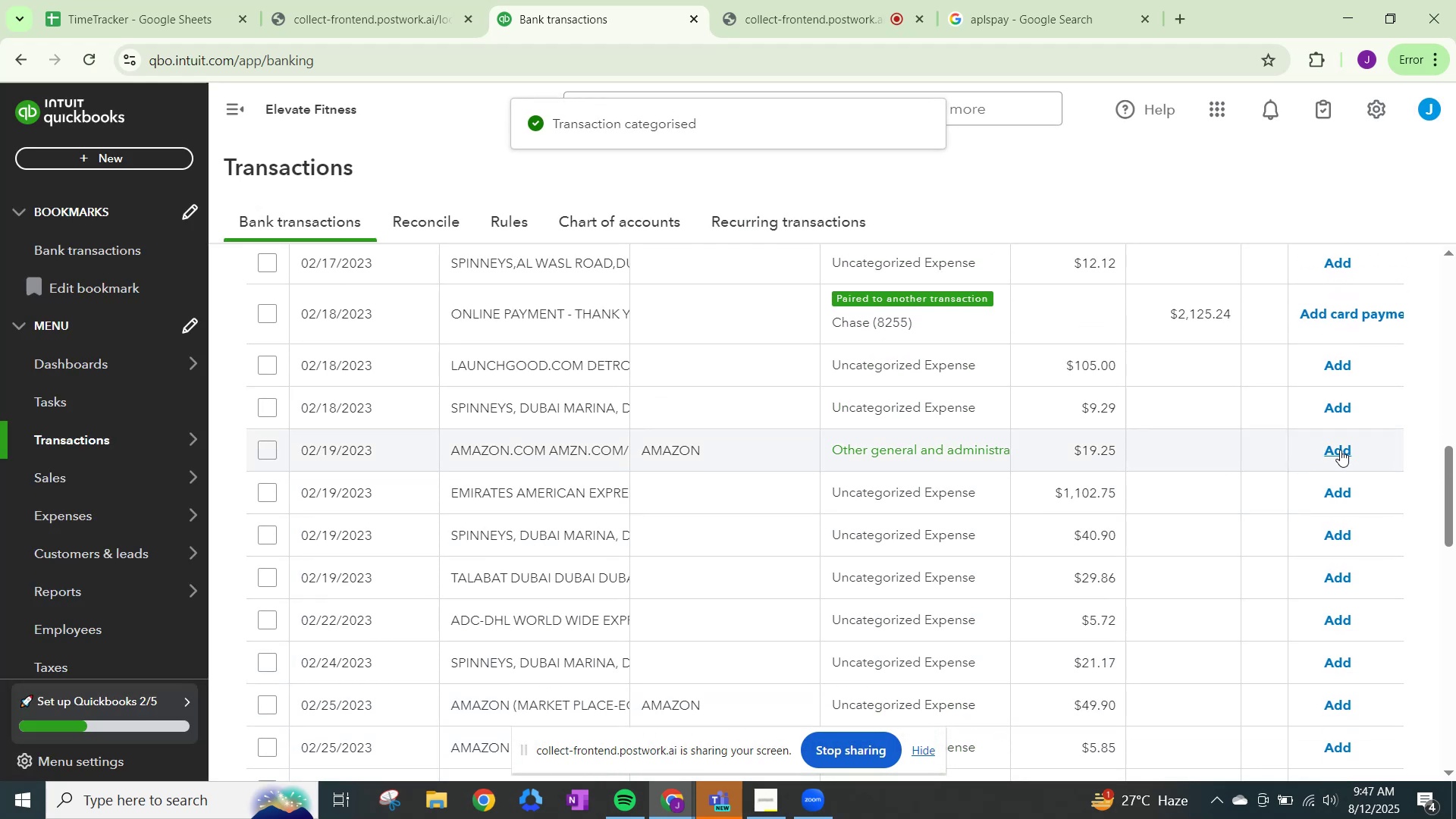 
left_click([1340, 450])
 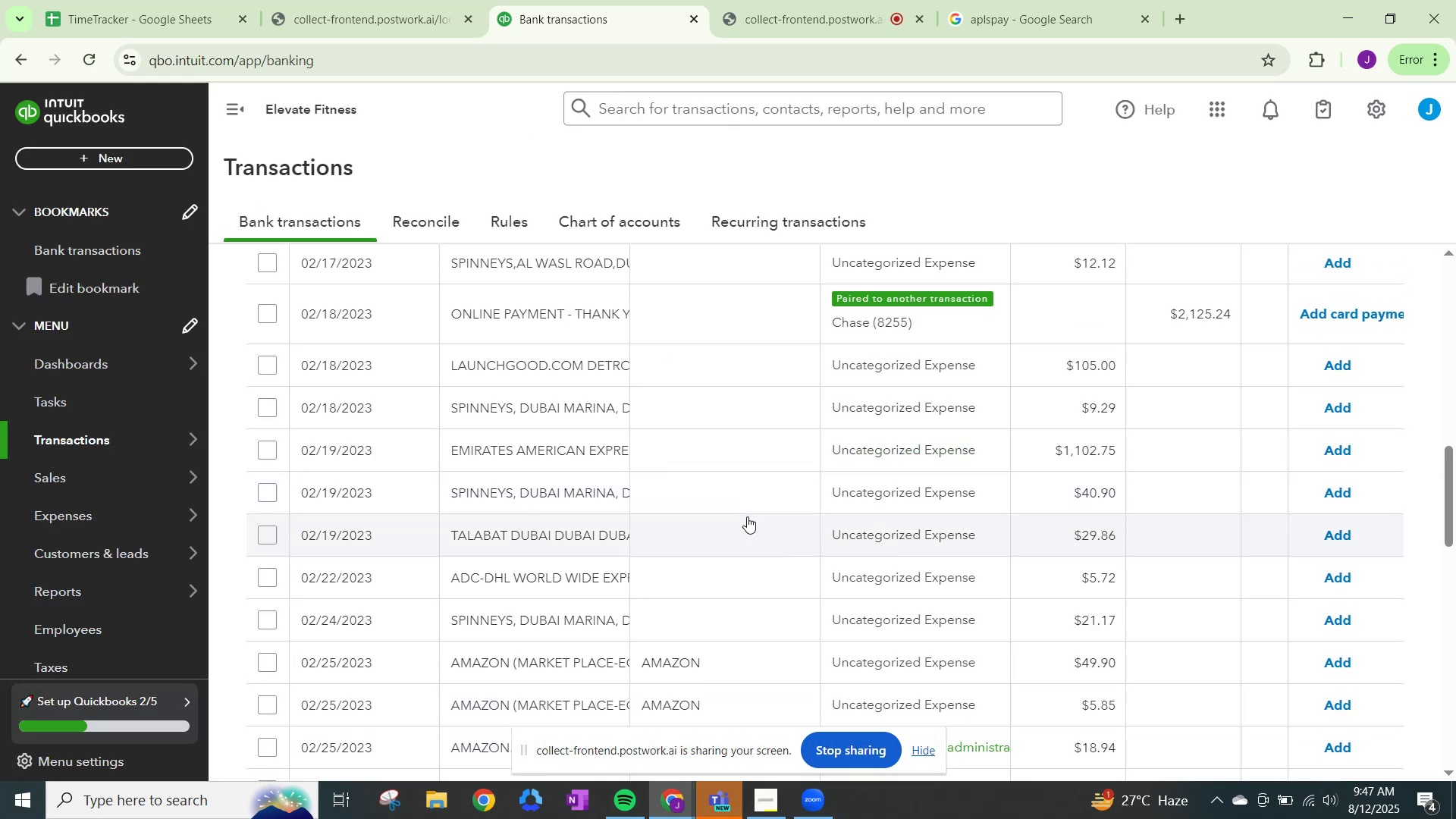 
scroll: coordinate [748, 526], scroll_direction: up, amount: 5.0
 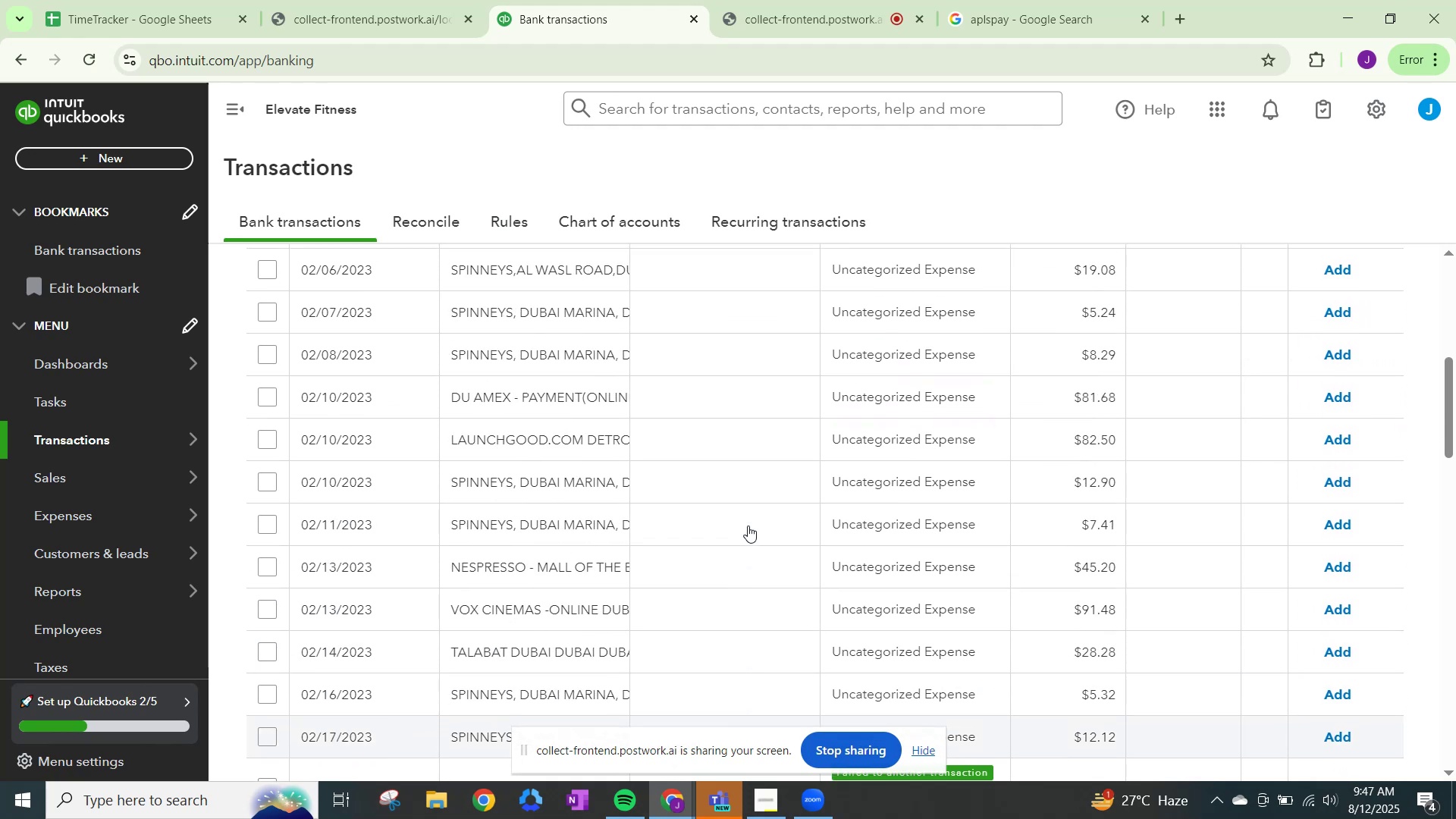 
scroll: coordinate [755, 519], scroll_direction: down, amount: 9.0
 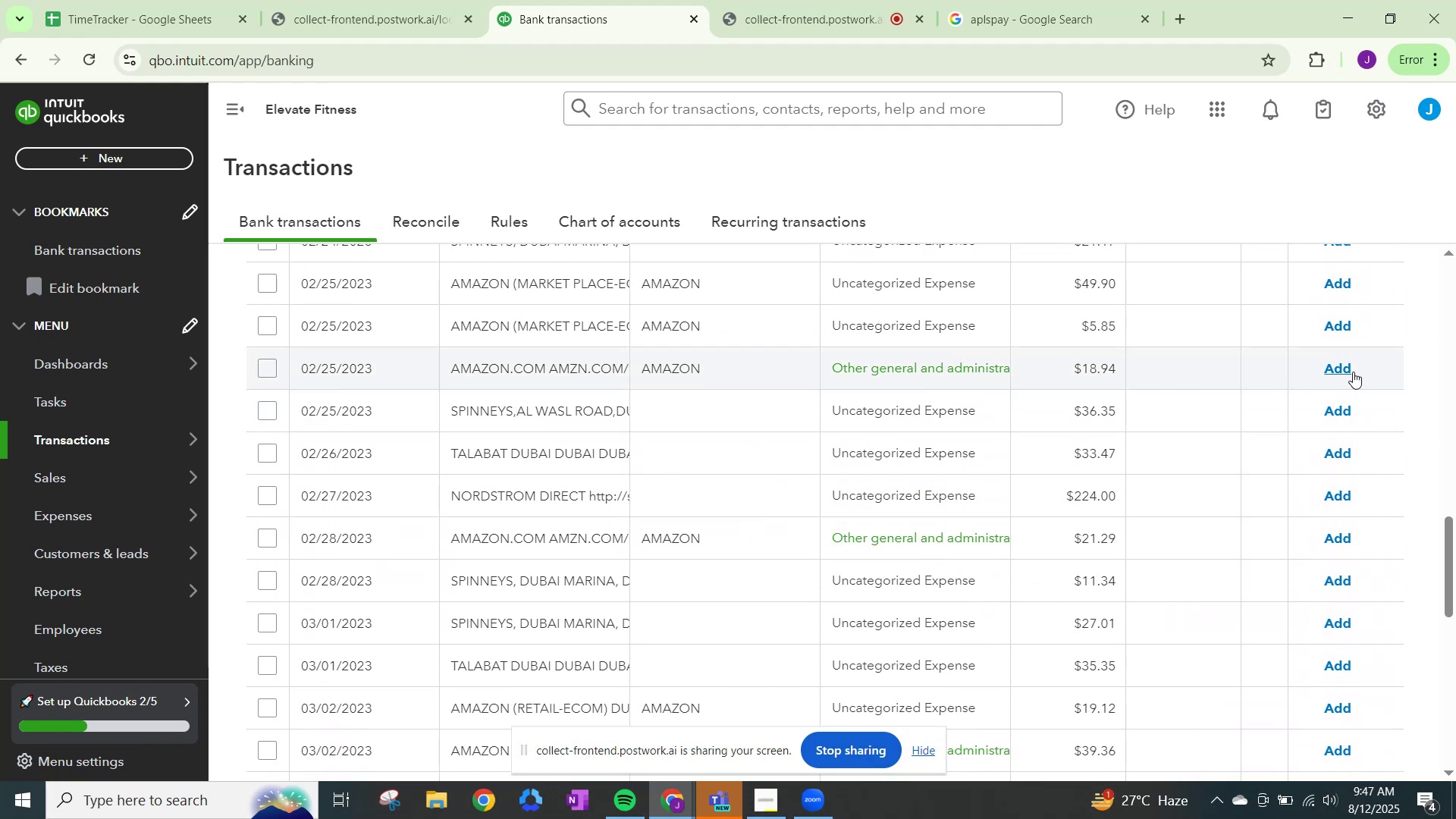 
left_click([1337, 372])
 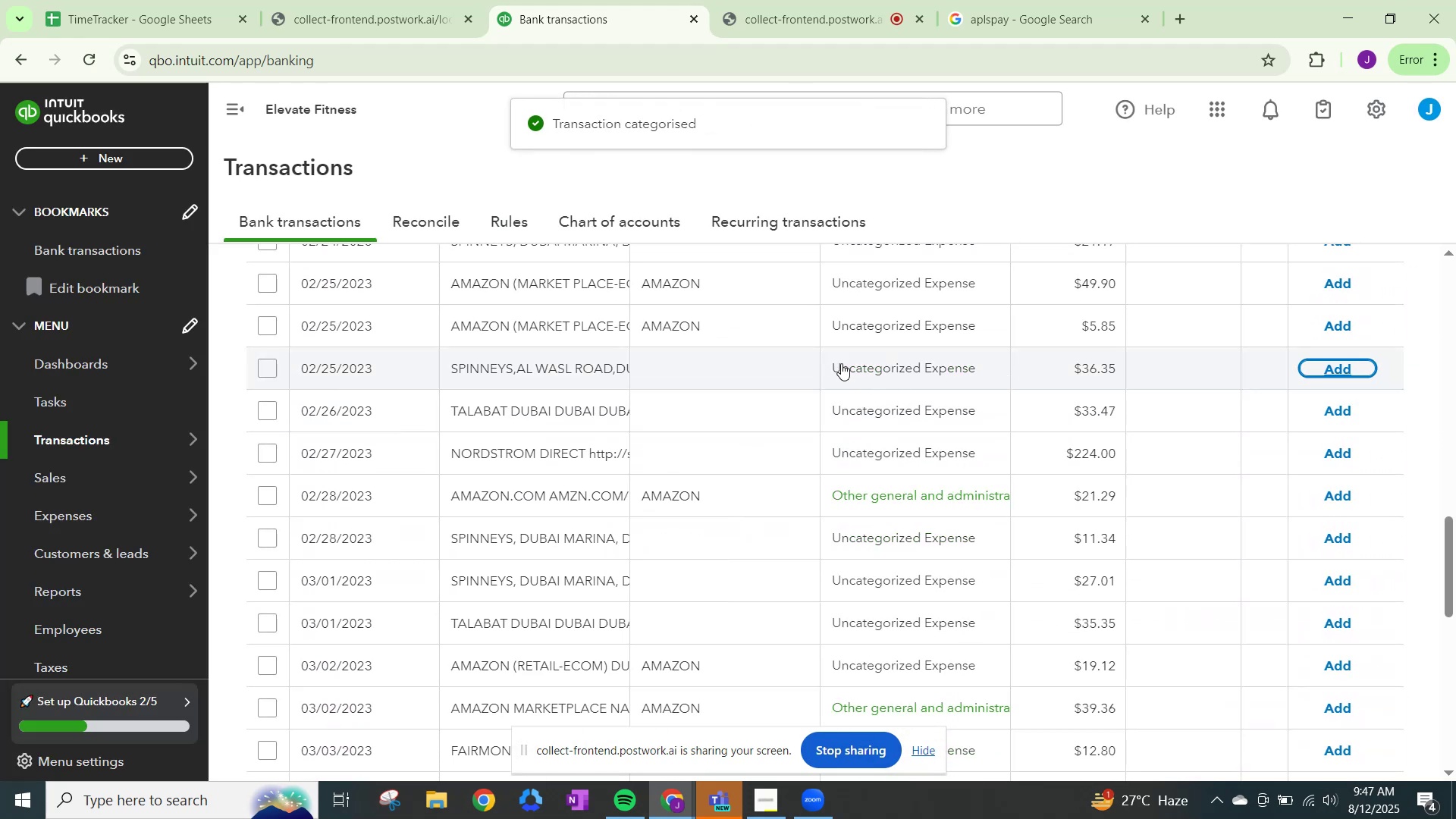 
left_click([878, 283])
 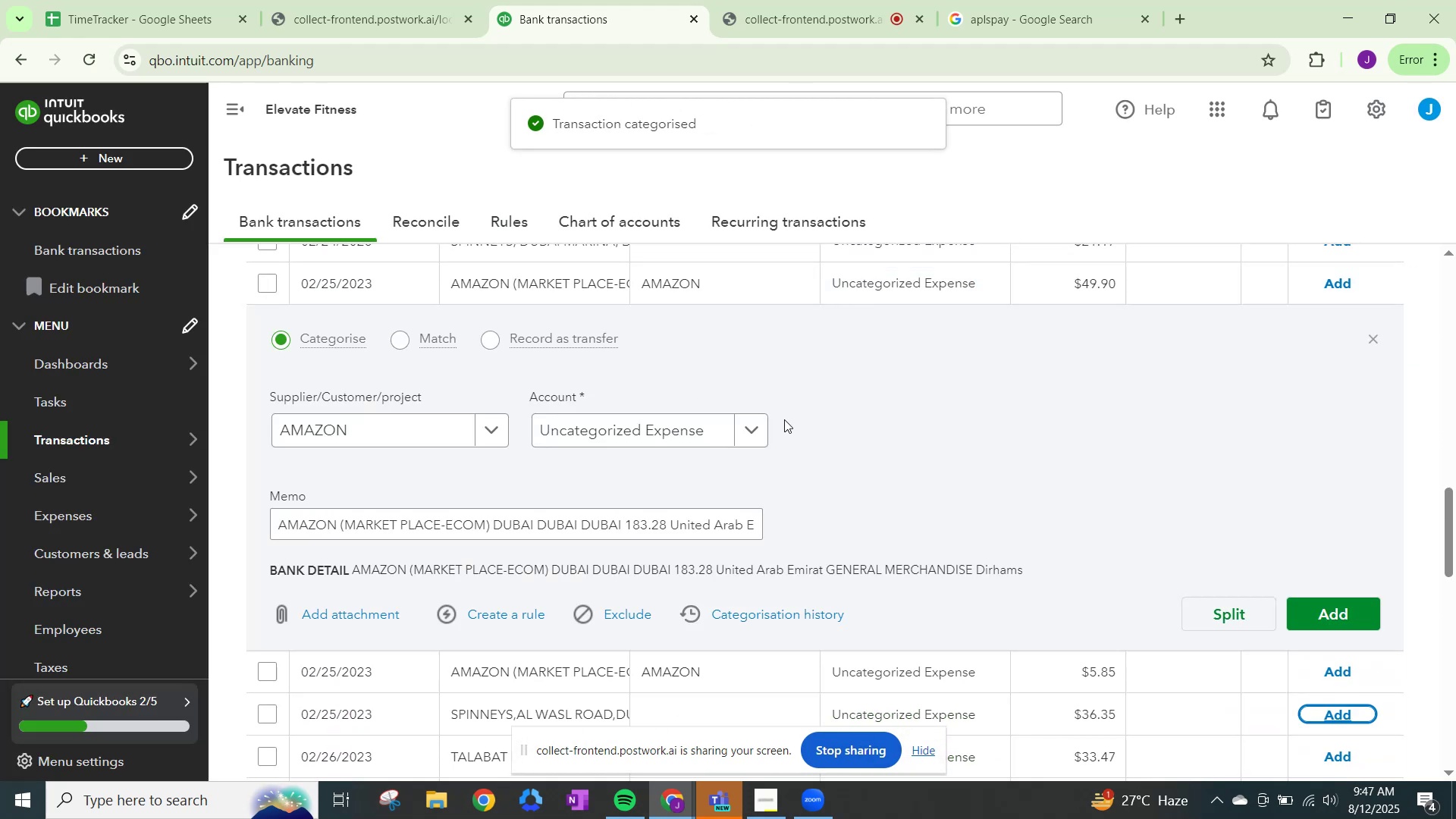 
left_click([751, 431])
 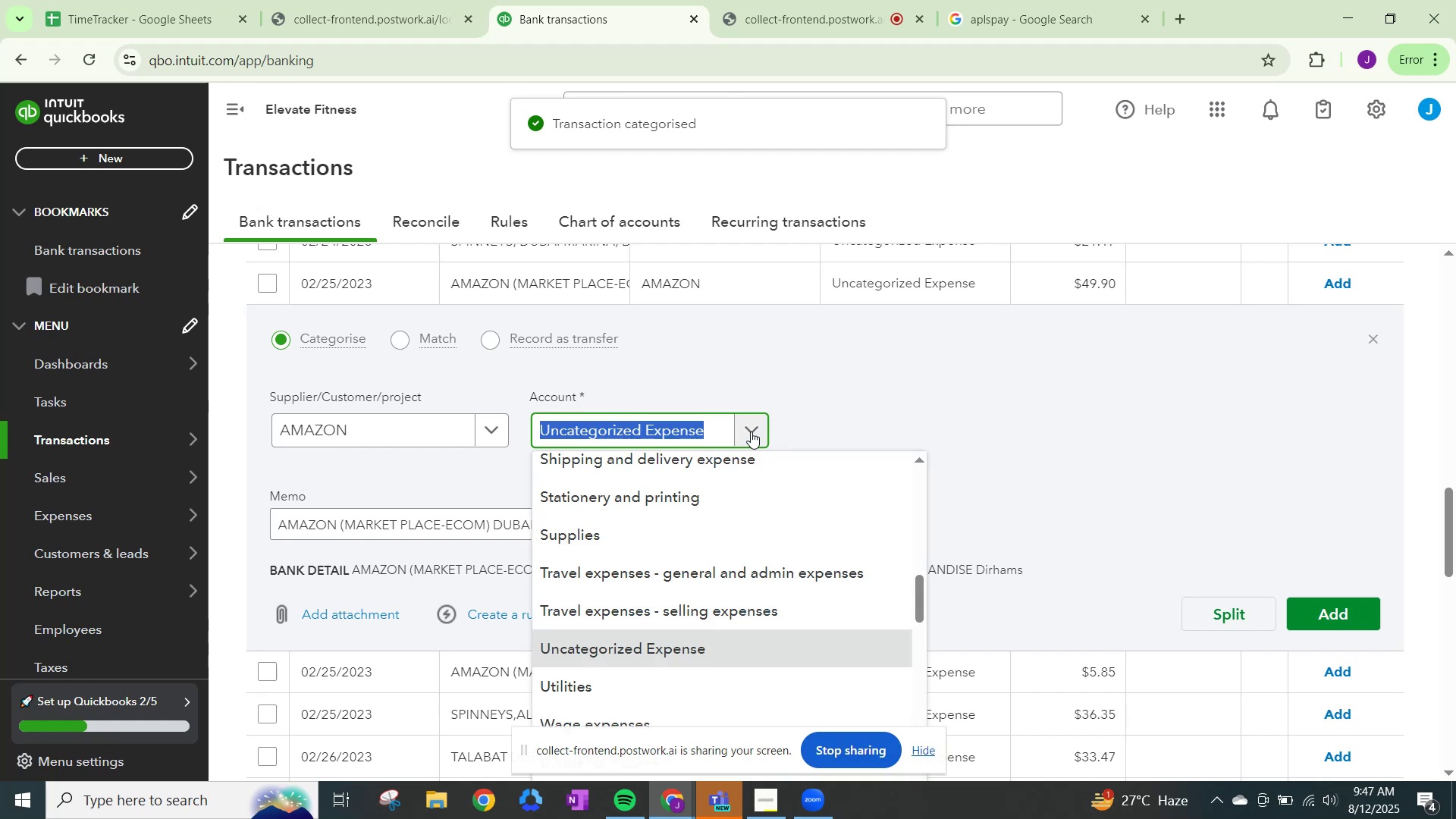 
type(OTHER)
 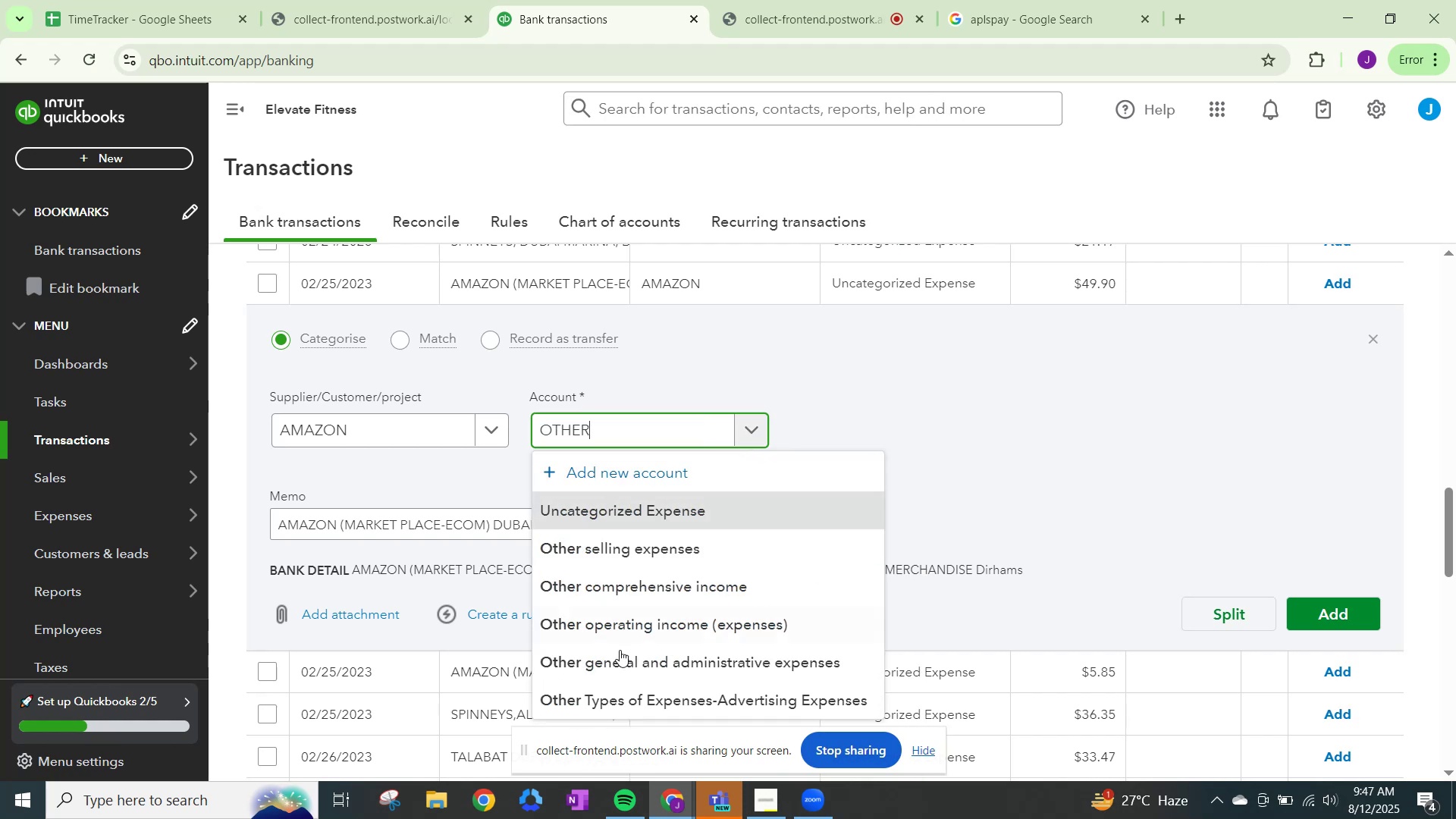 
left_click([624, 664])
 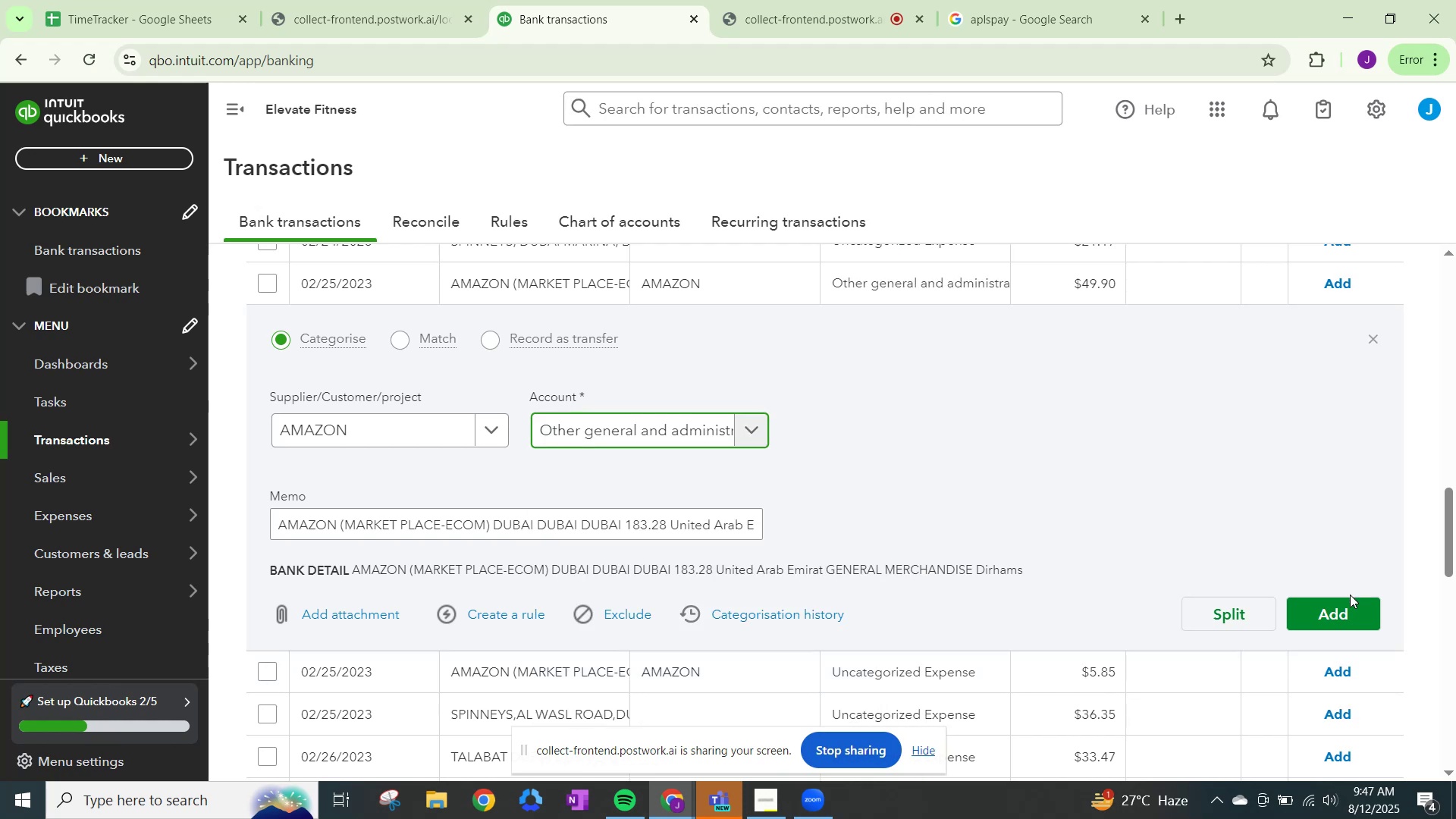 
left_click([1347, 603])
 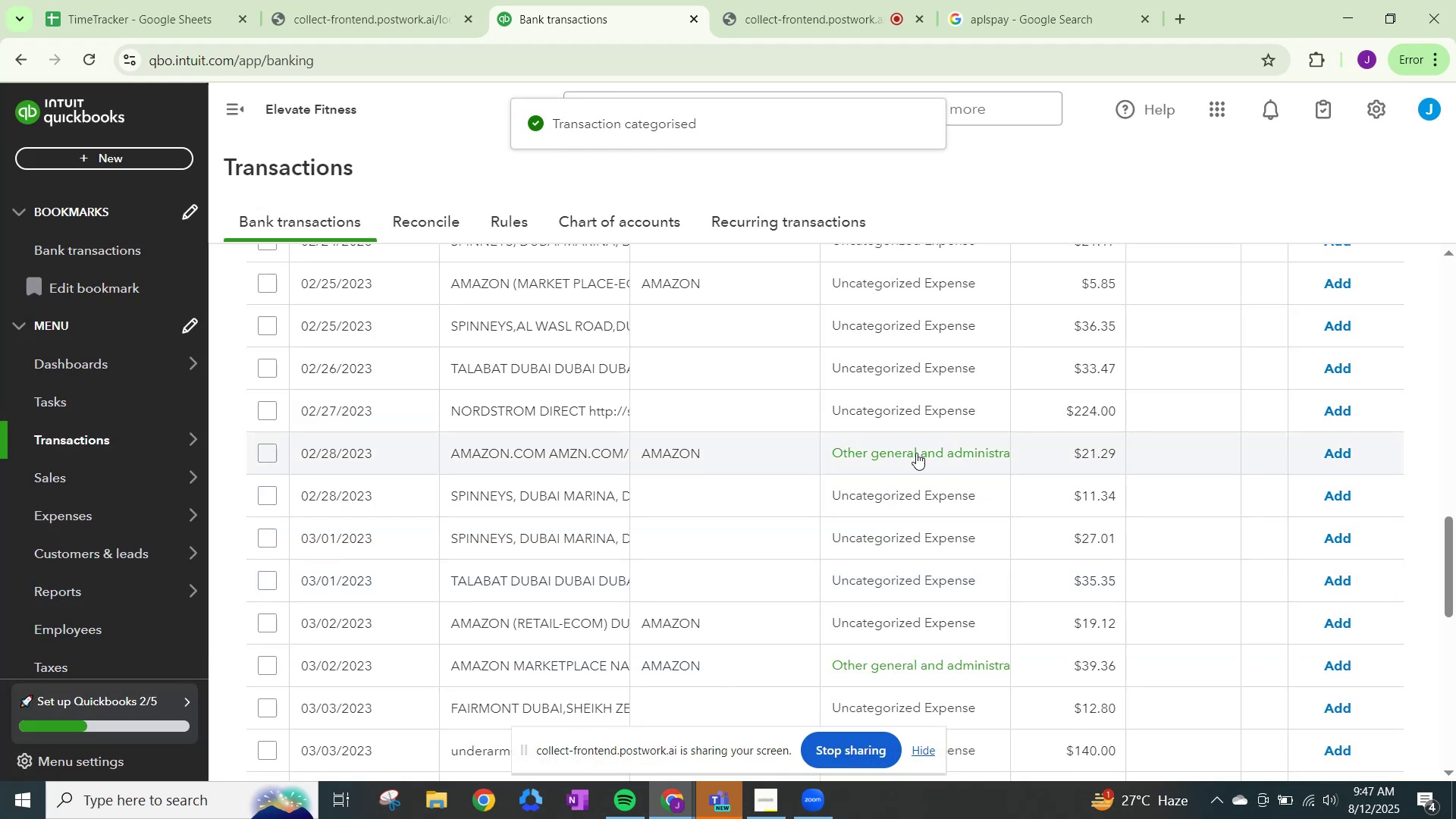 
left_click([1336, 458])
 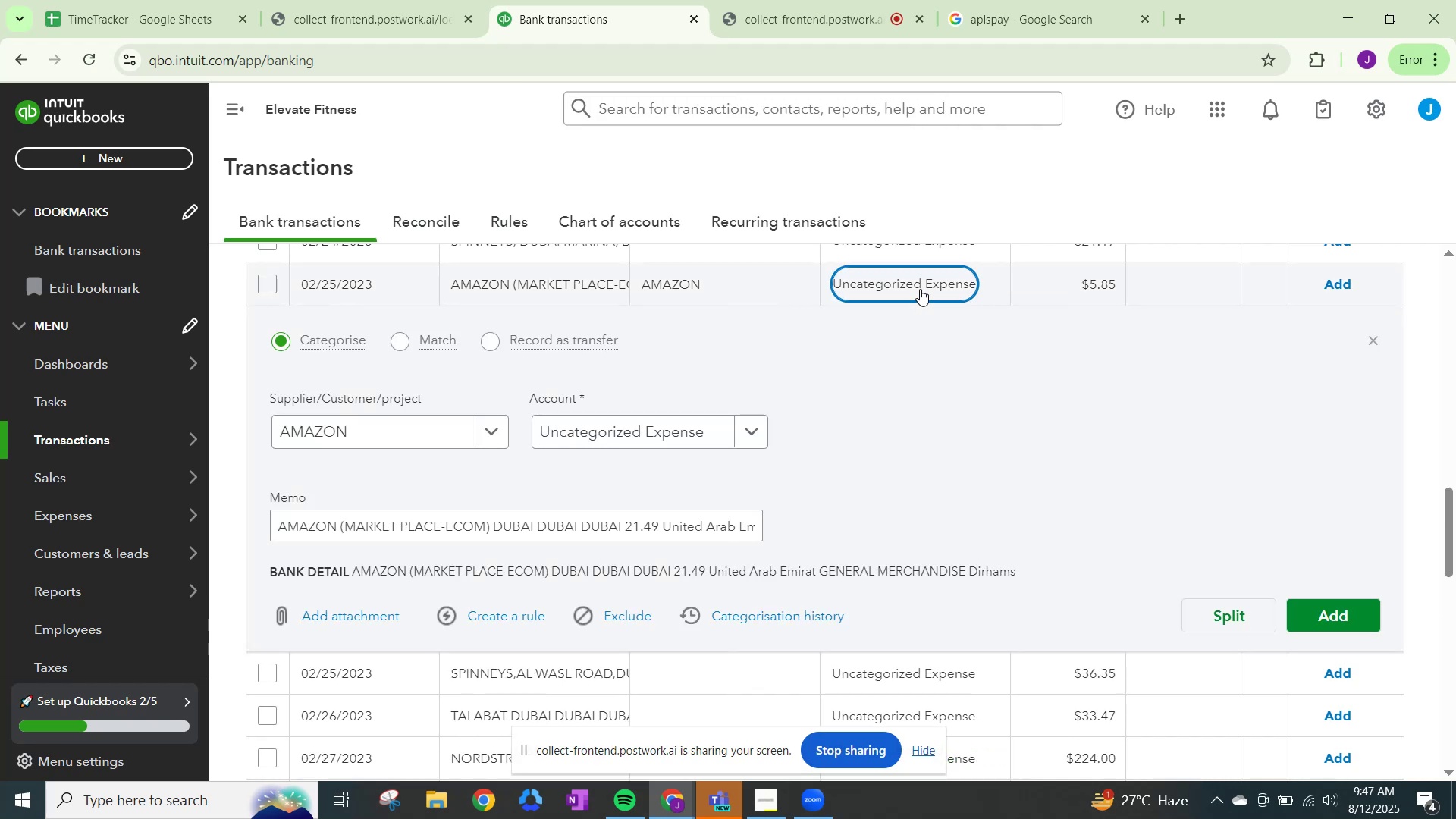 
wait(5.02)
 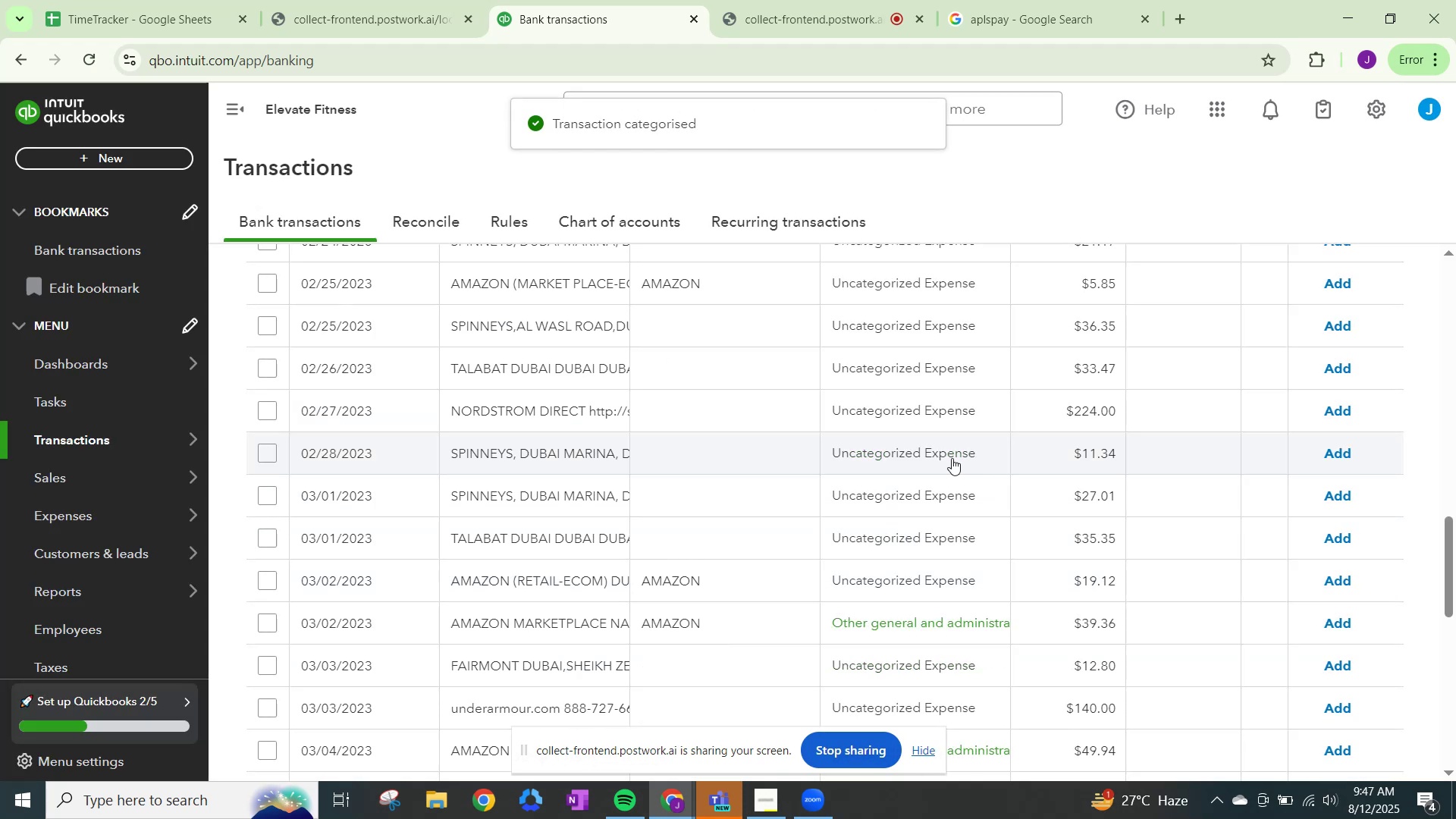 
left_click([752, 432])
 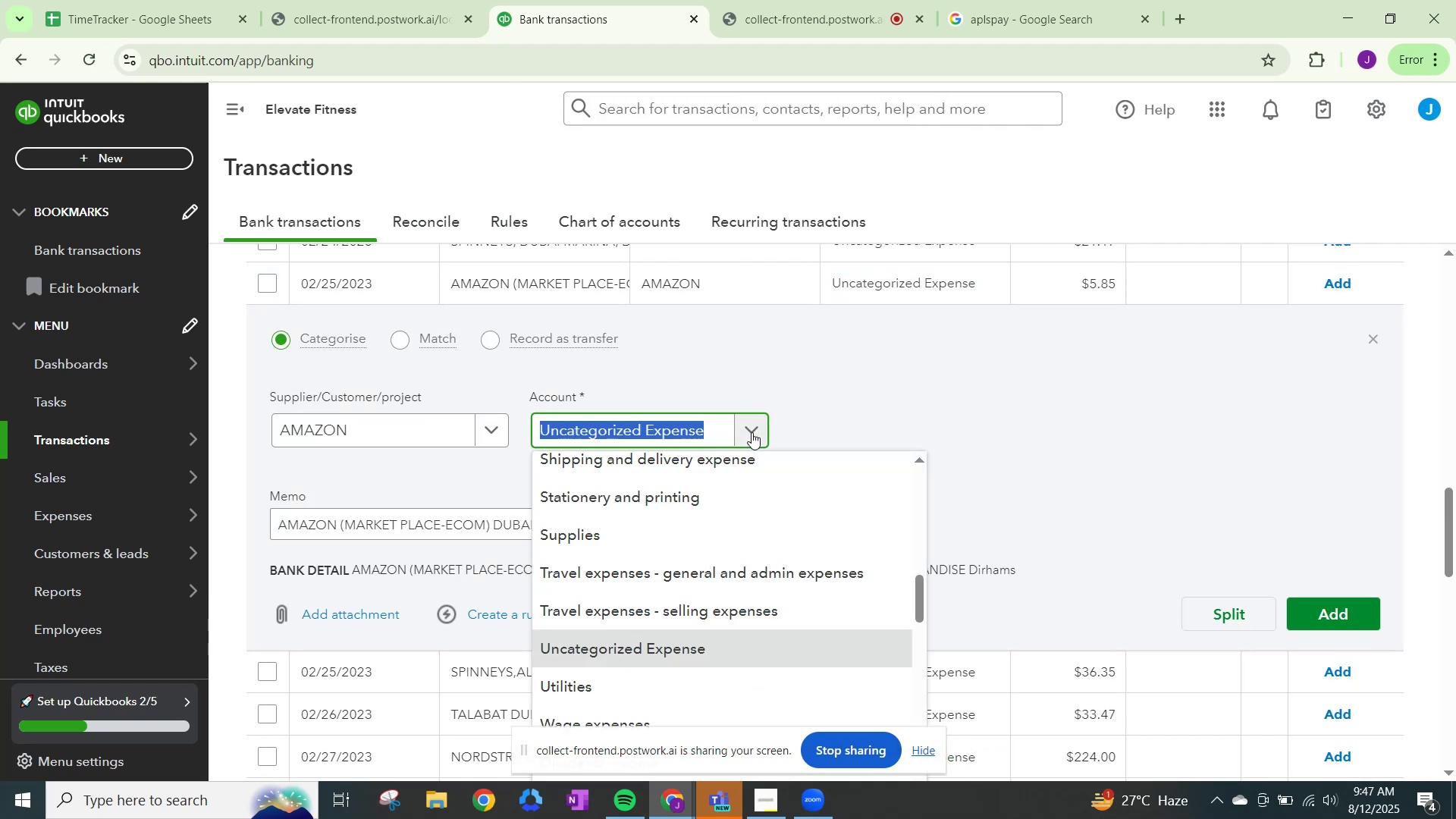 
type(OTHER)
 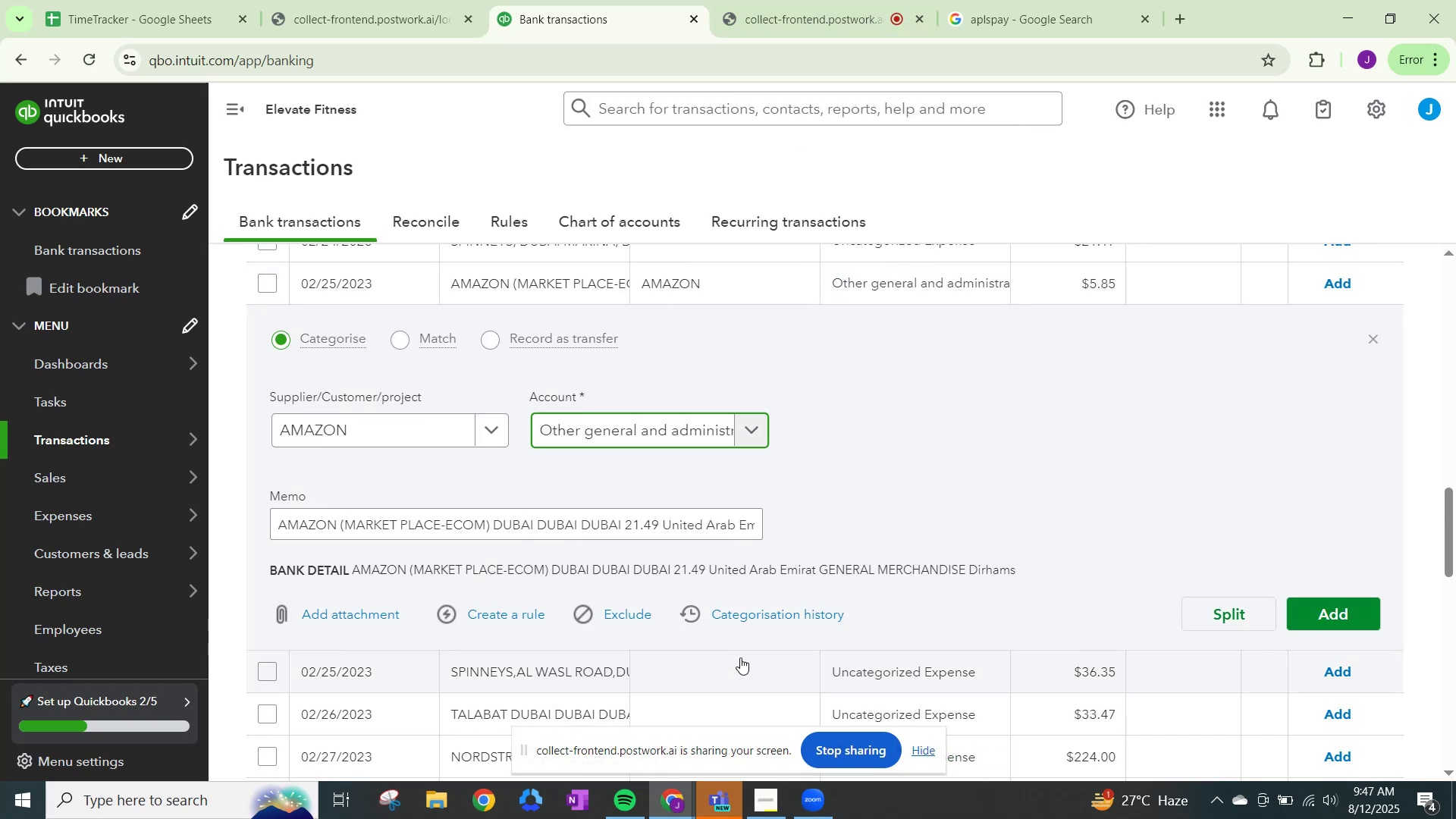 
left_click([1326, 607])
 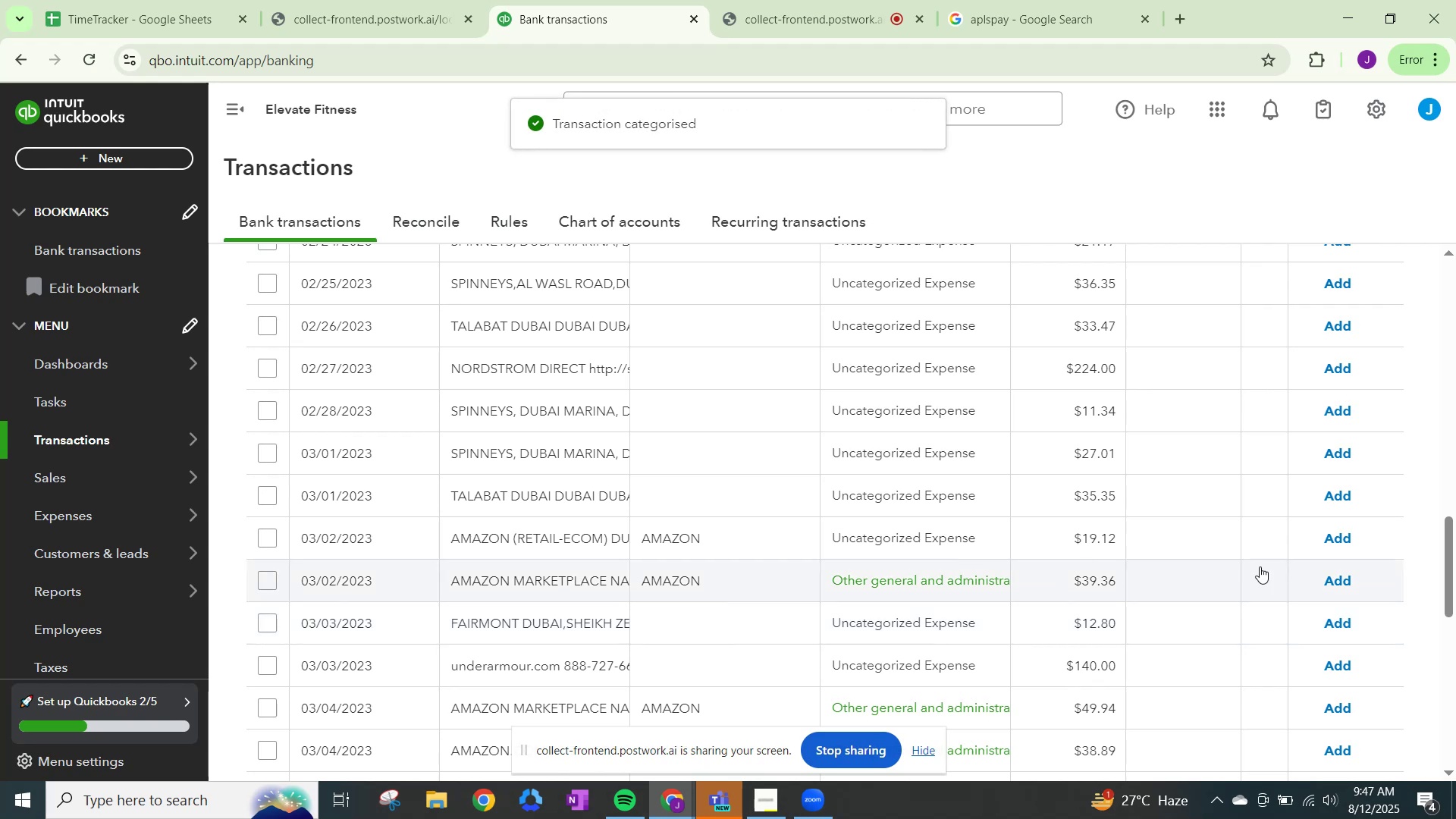 
left_click([1351, 580])
 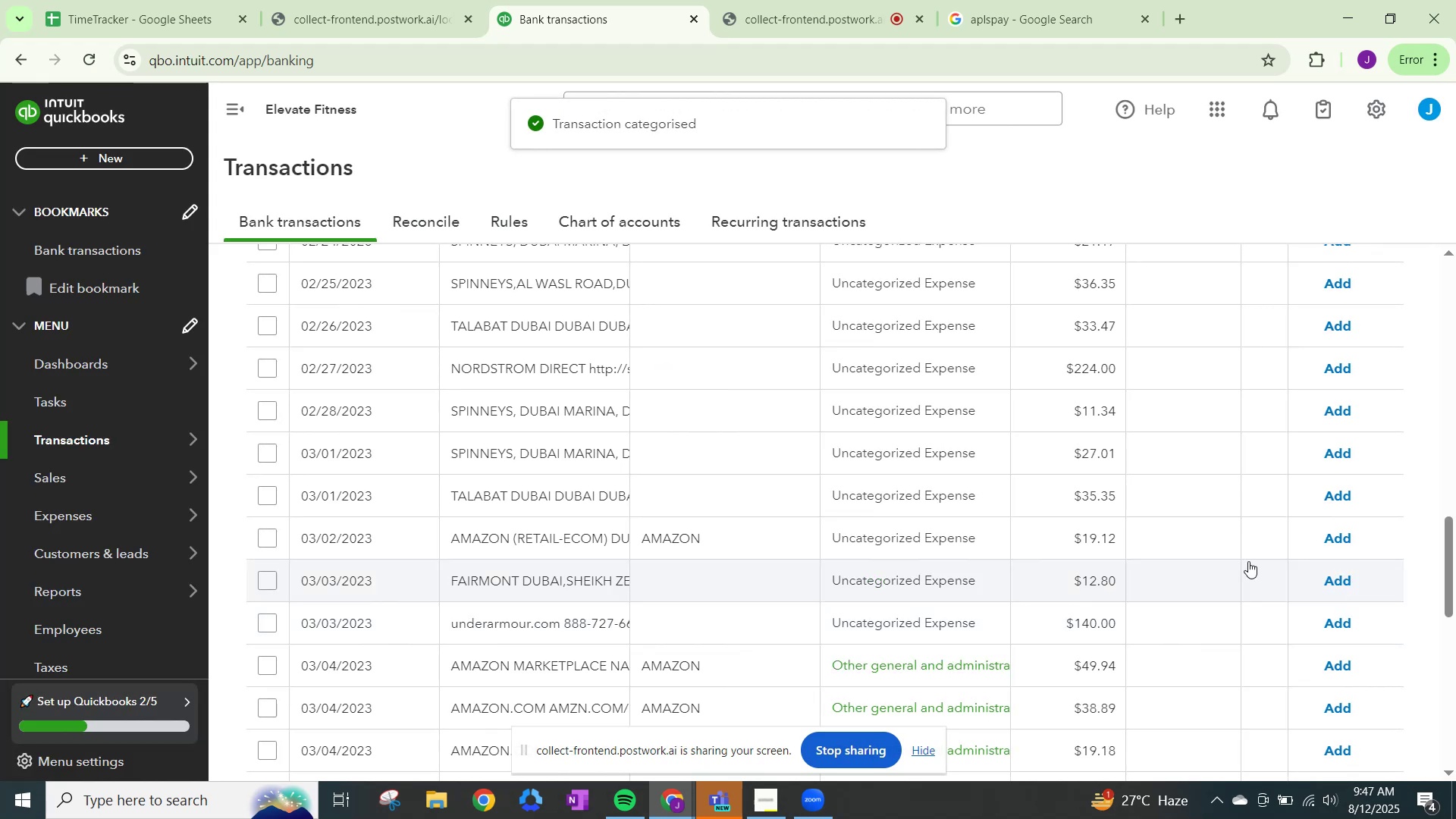 
left_click([929, 542])
 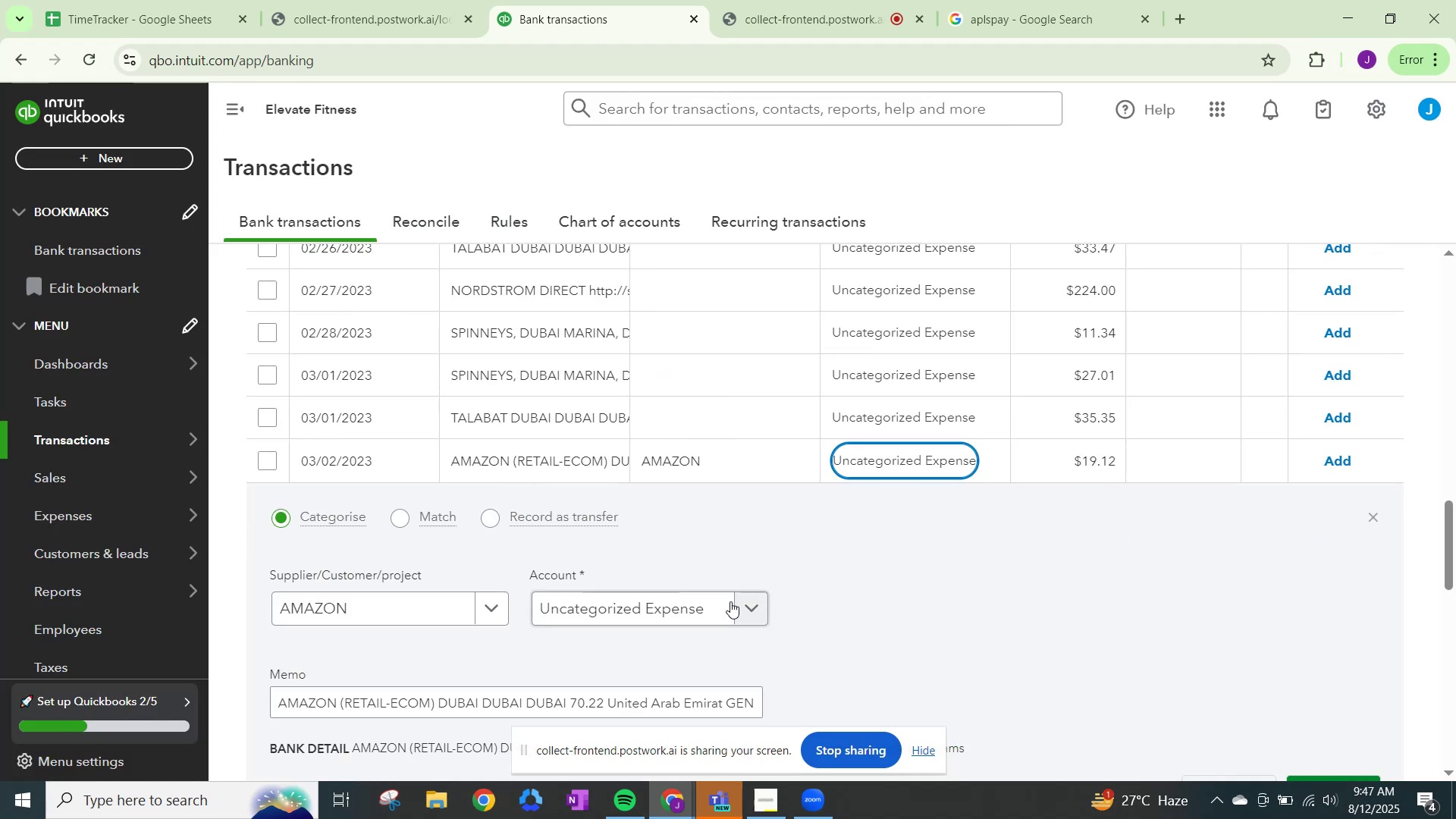 
left_click([745, 598])
 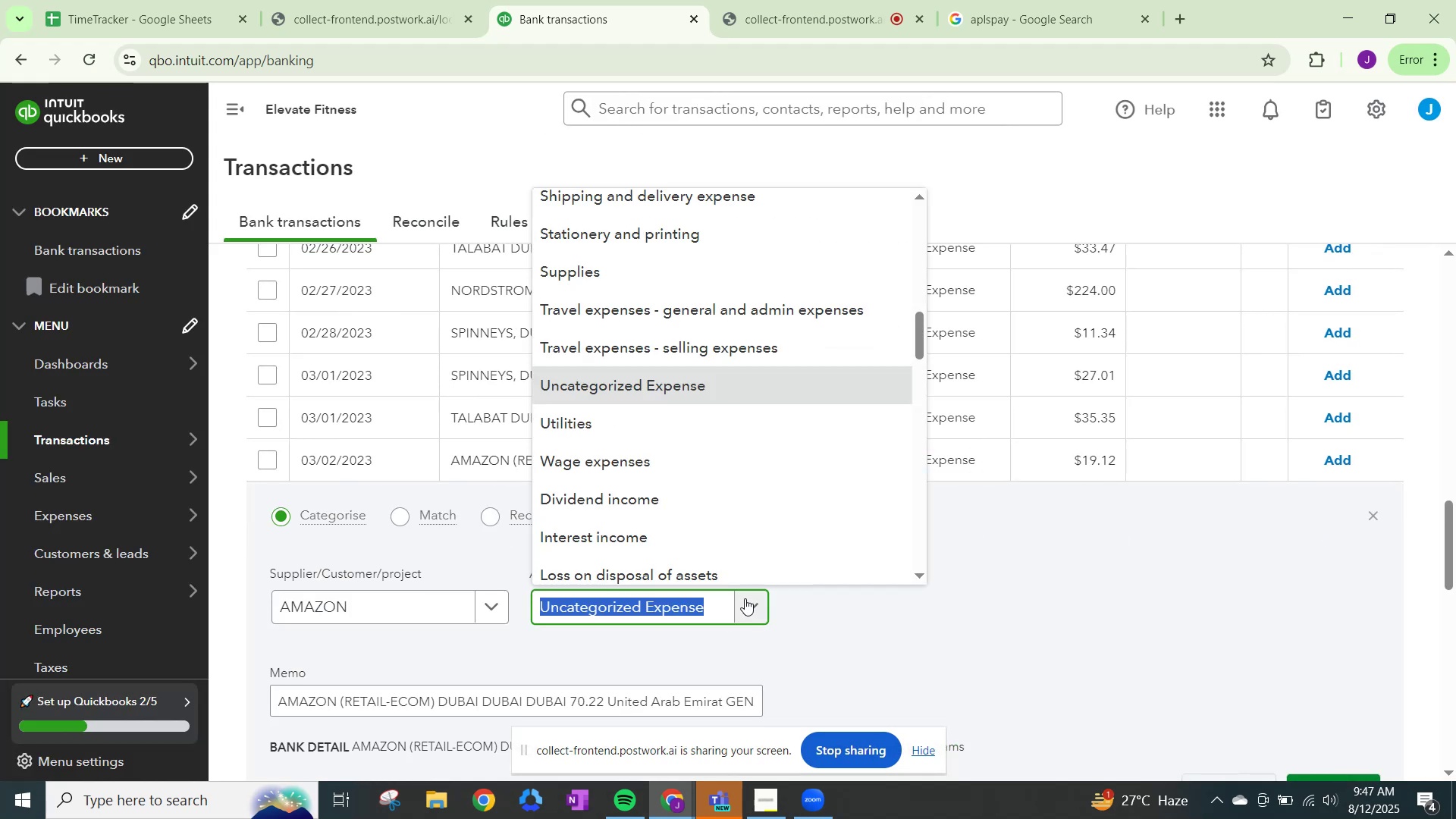 
type(OTHER)
 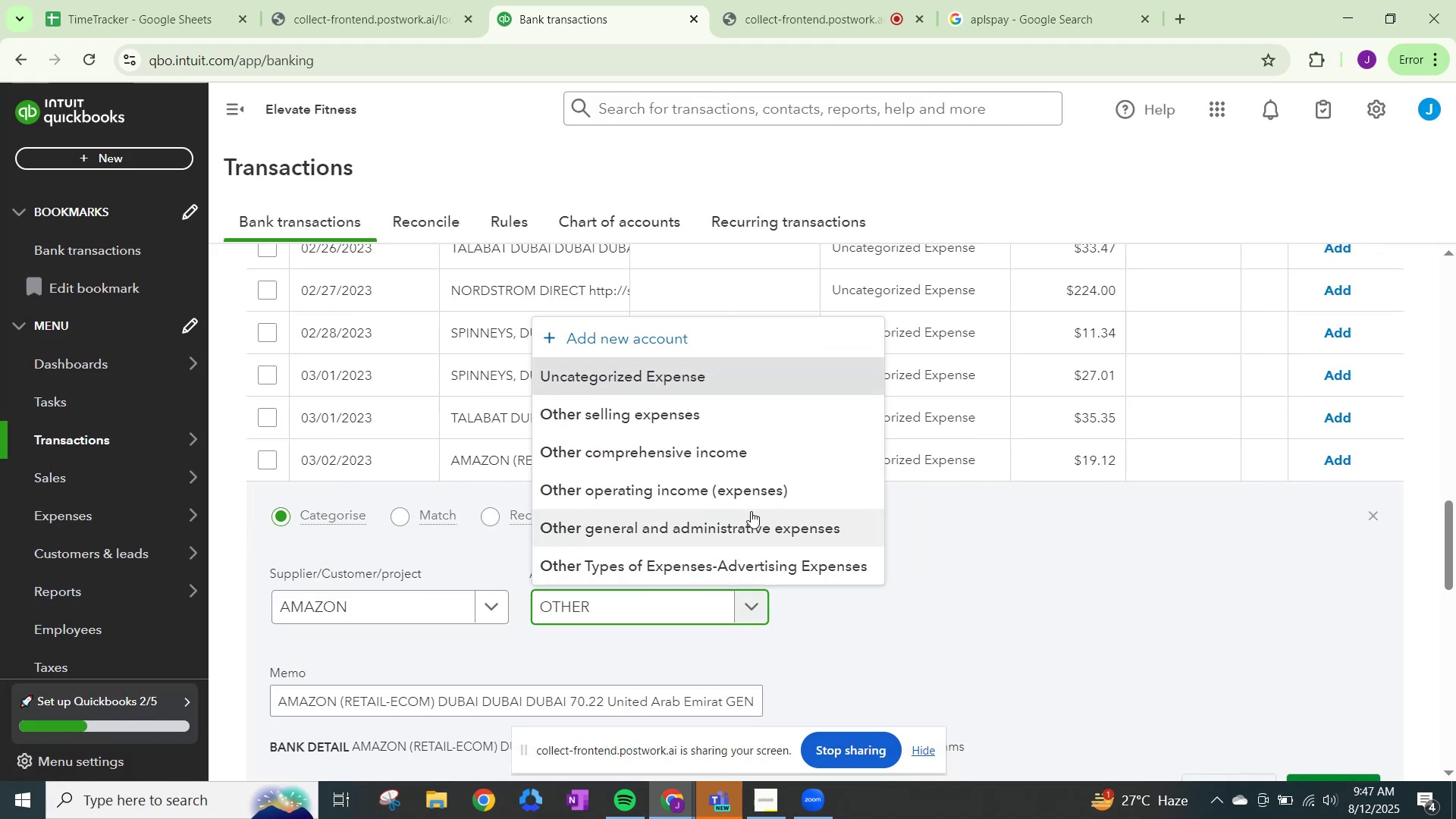 
left_click([765, 525])
 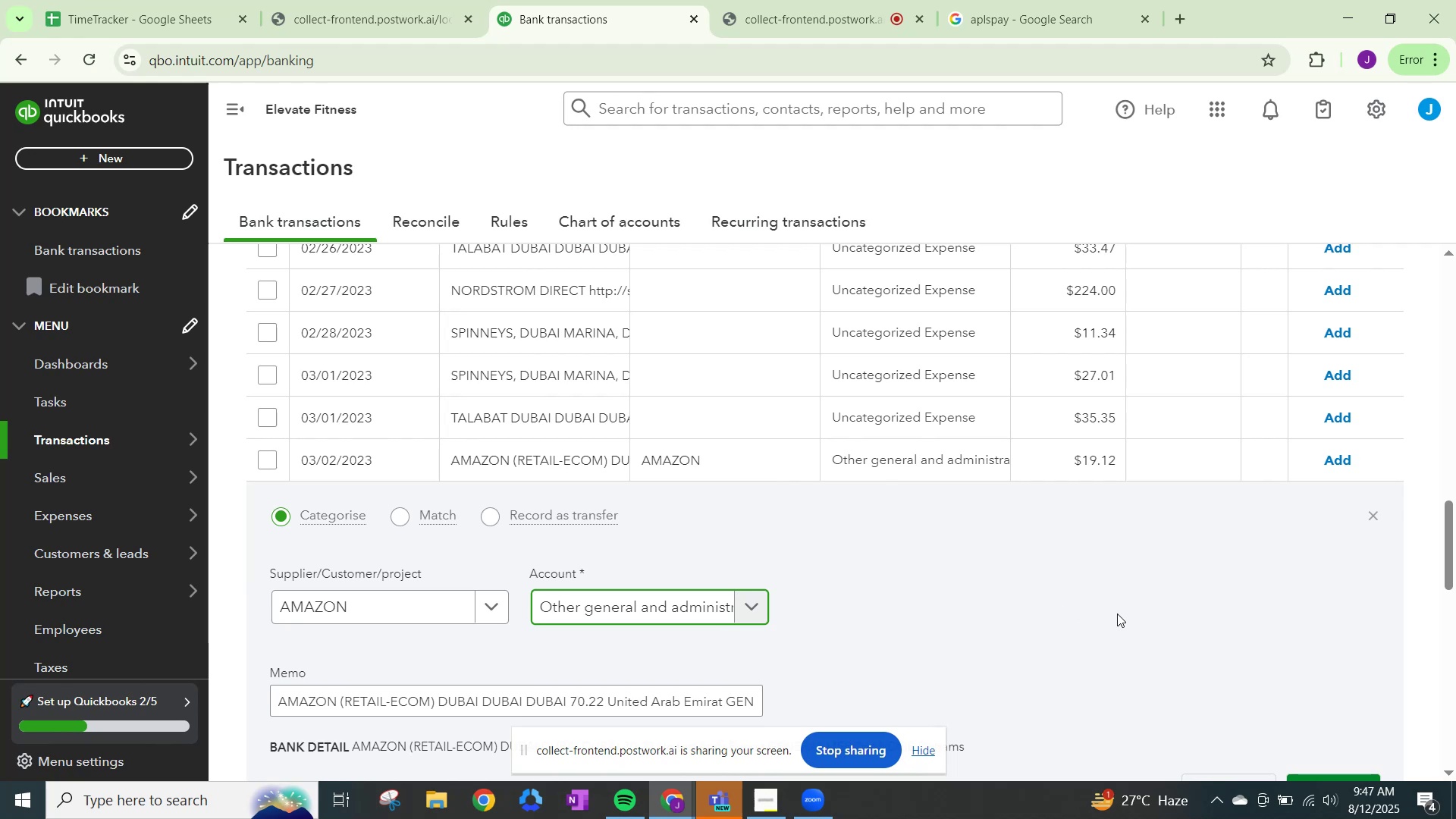 
scroll: coordinate [1144, 632], scroll_direction: down, amount: 2.0
 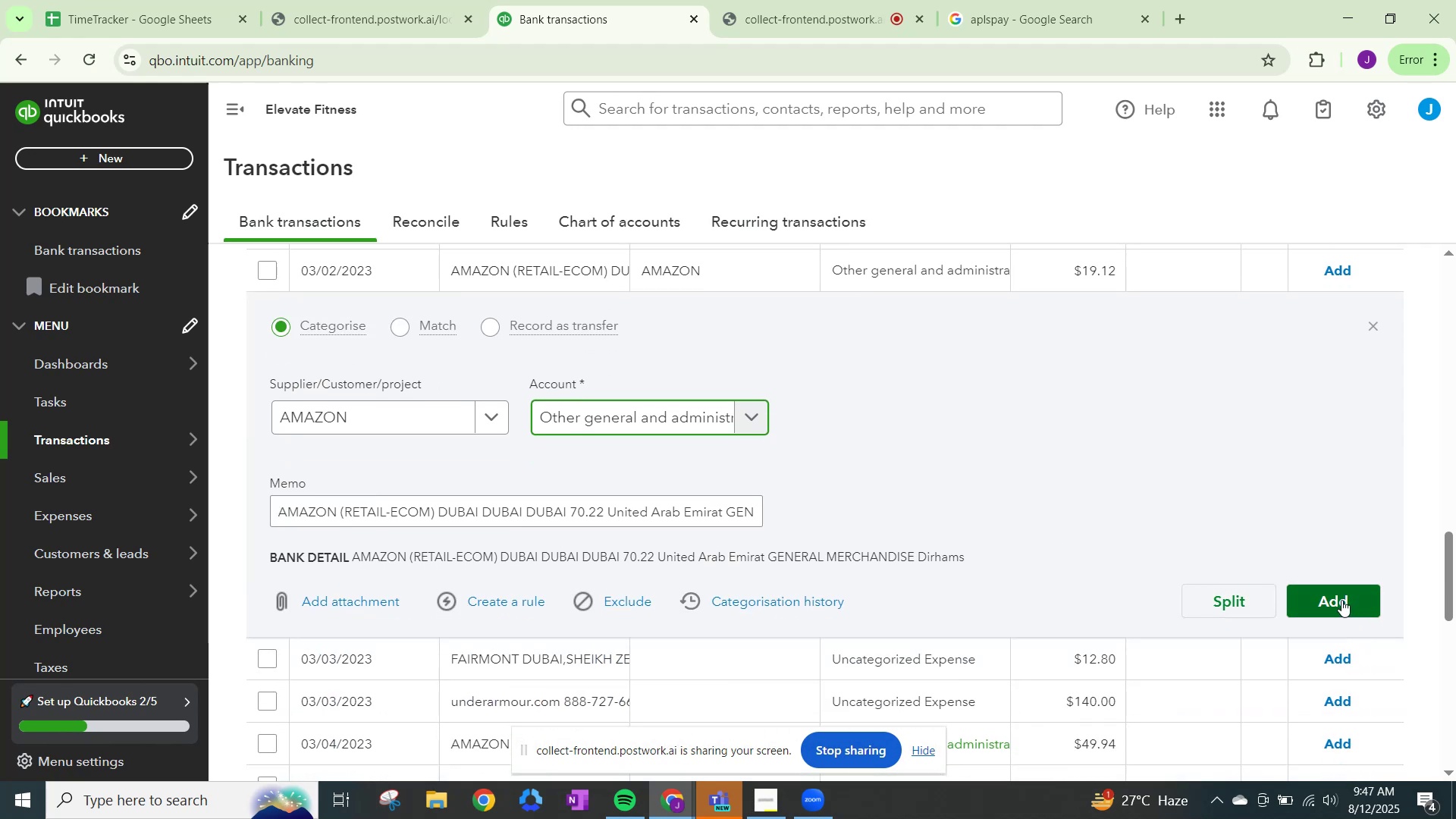 
left_click([1341, 600])
 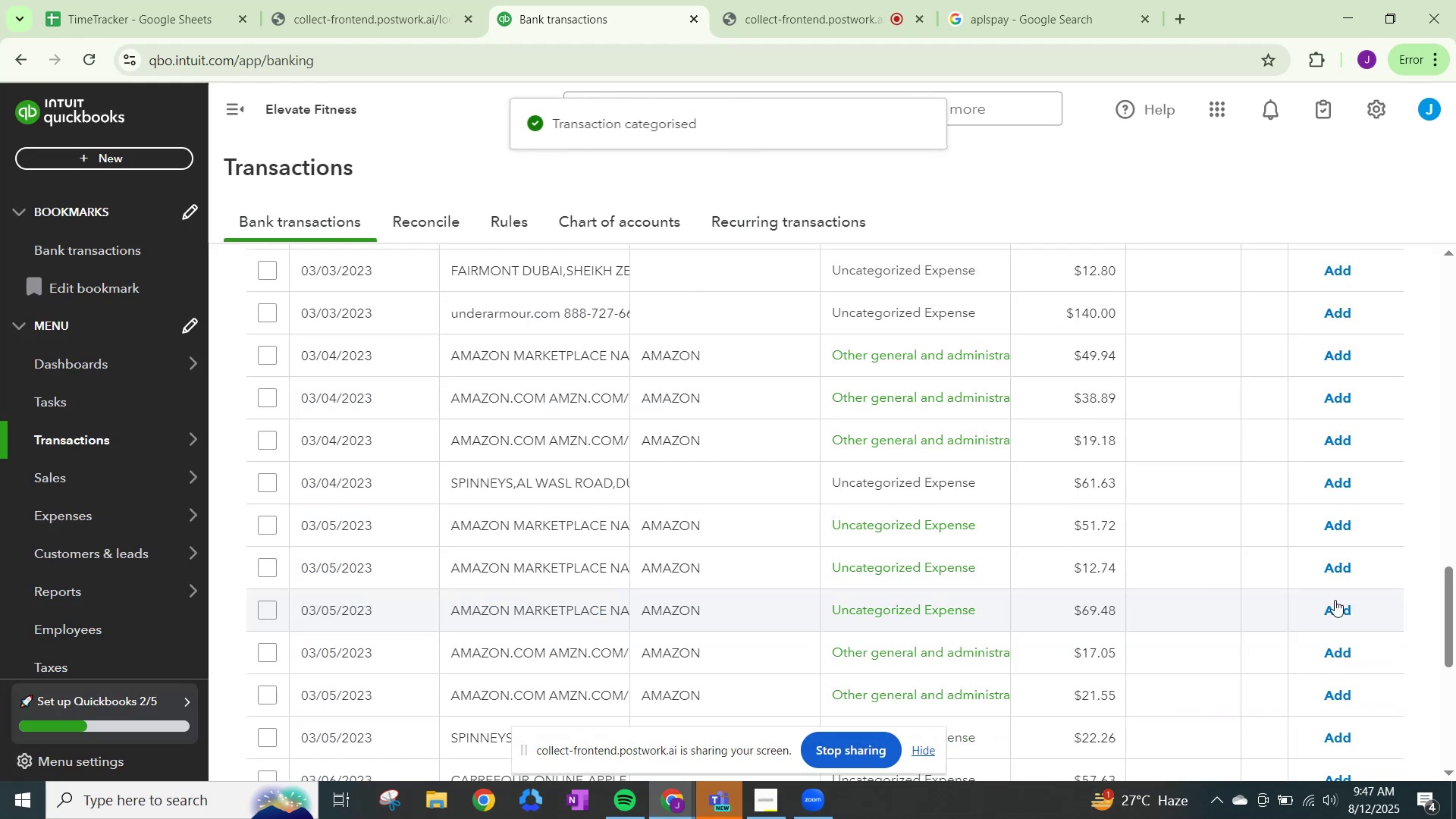 
scroll: coordinate [1083, 423], scroll_direction: up, amount: 10.0
 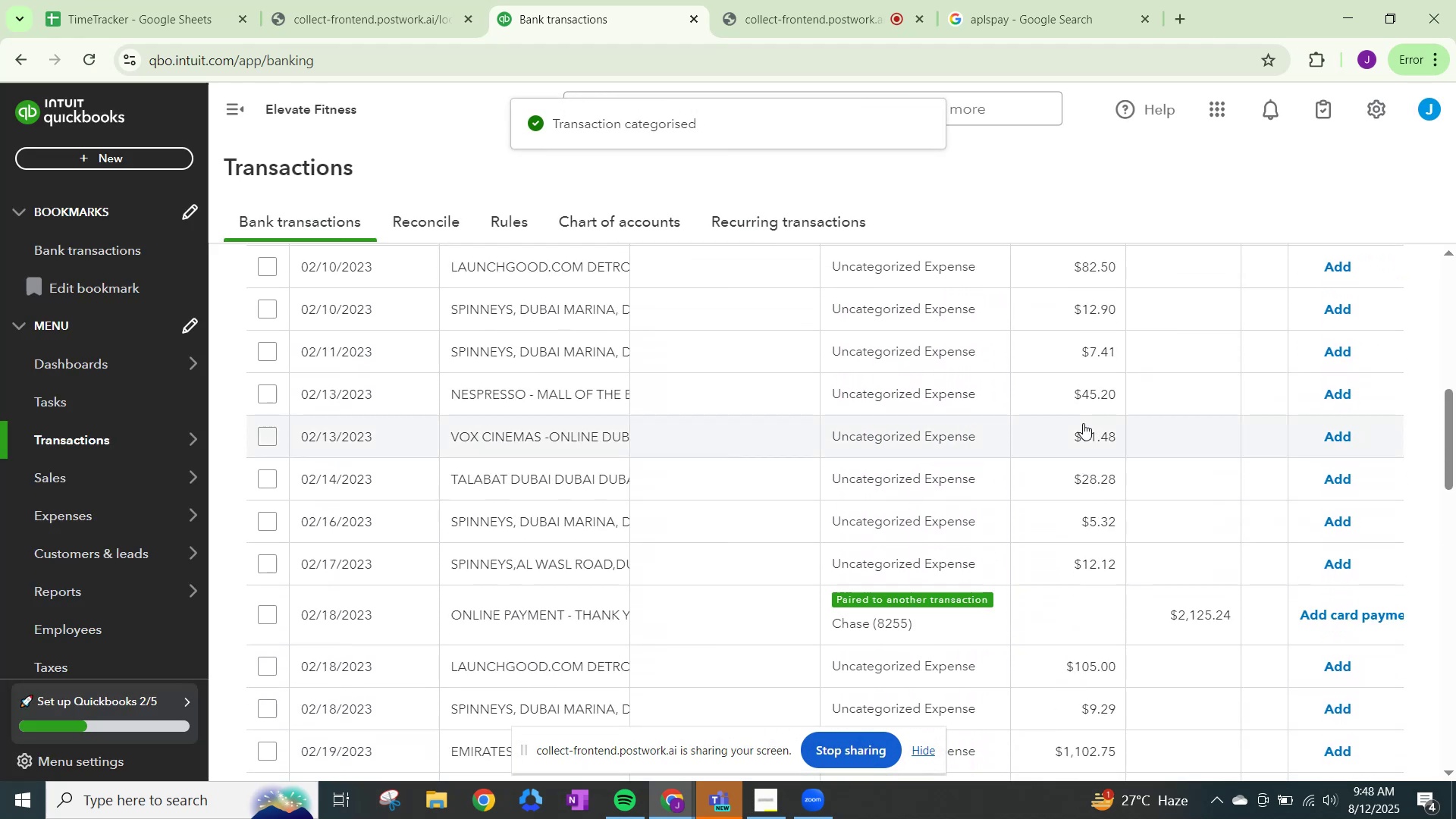 
scroll: coordinate [1079, 431], scroll_direction: down, amount: 9.0
 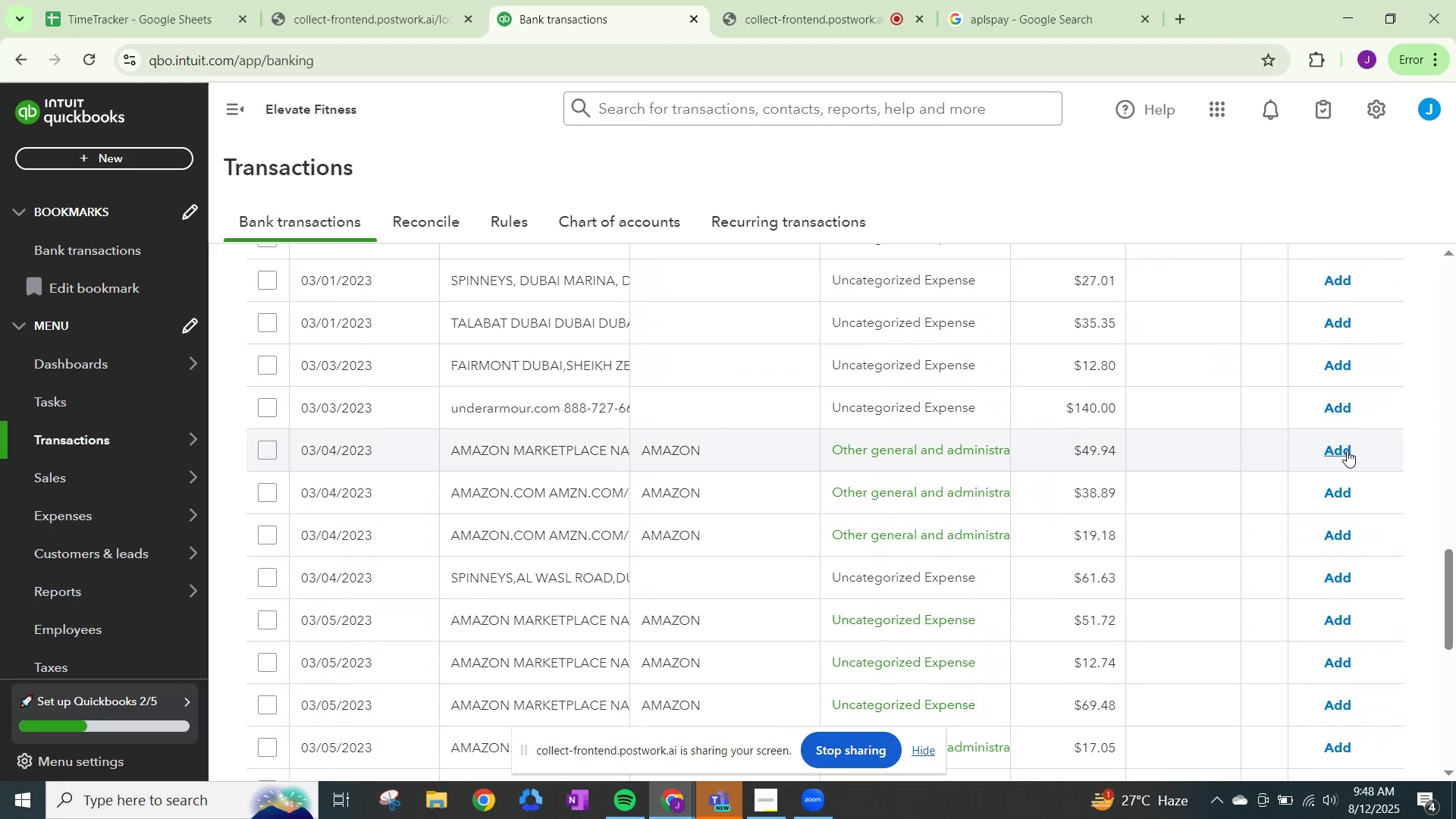 
left_click([1347, 450])
 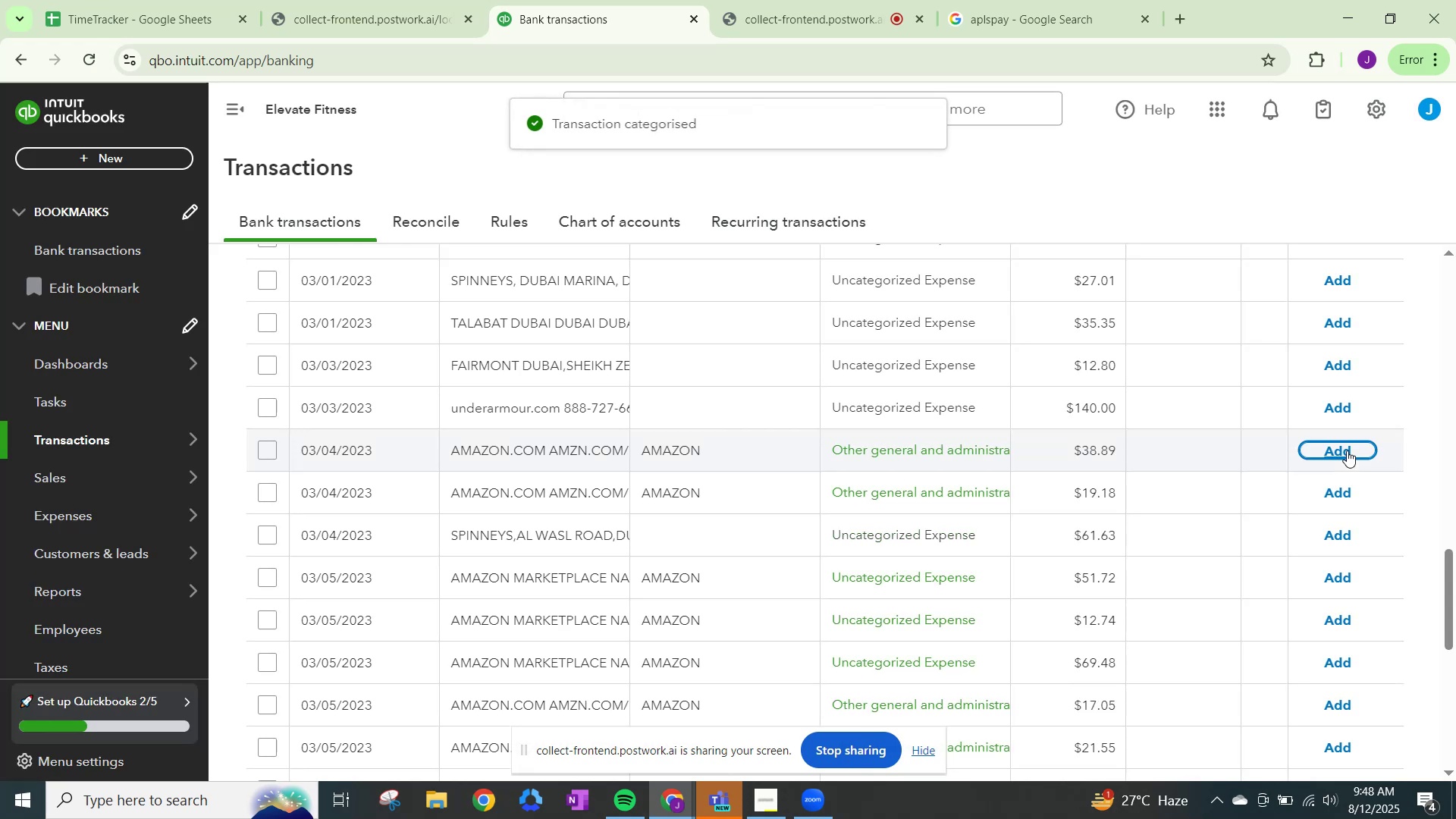 
left_click([1347, 450])
 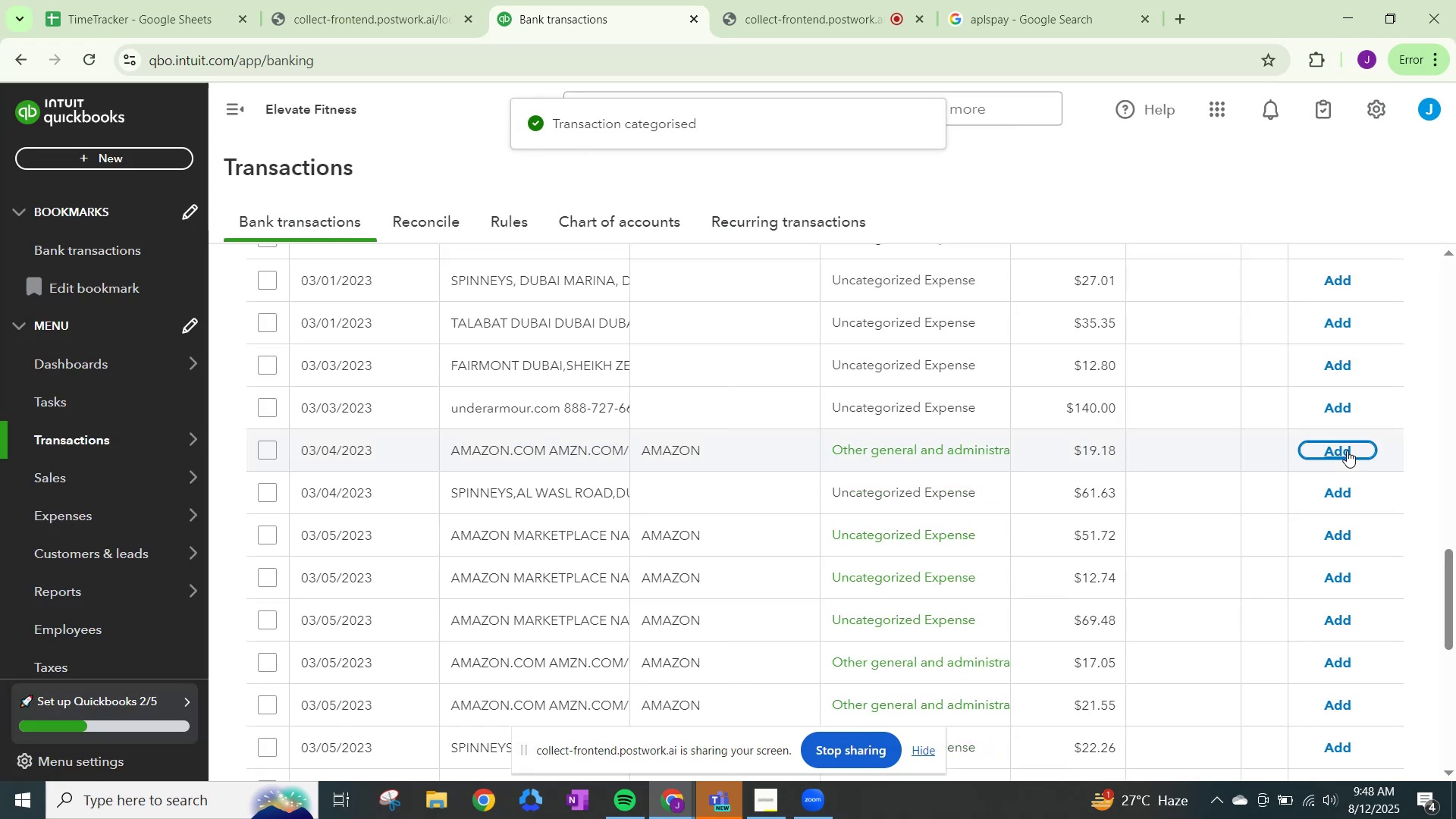 
left_click([1347, 450])
 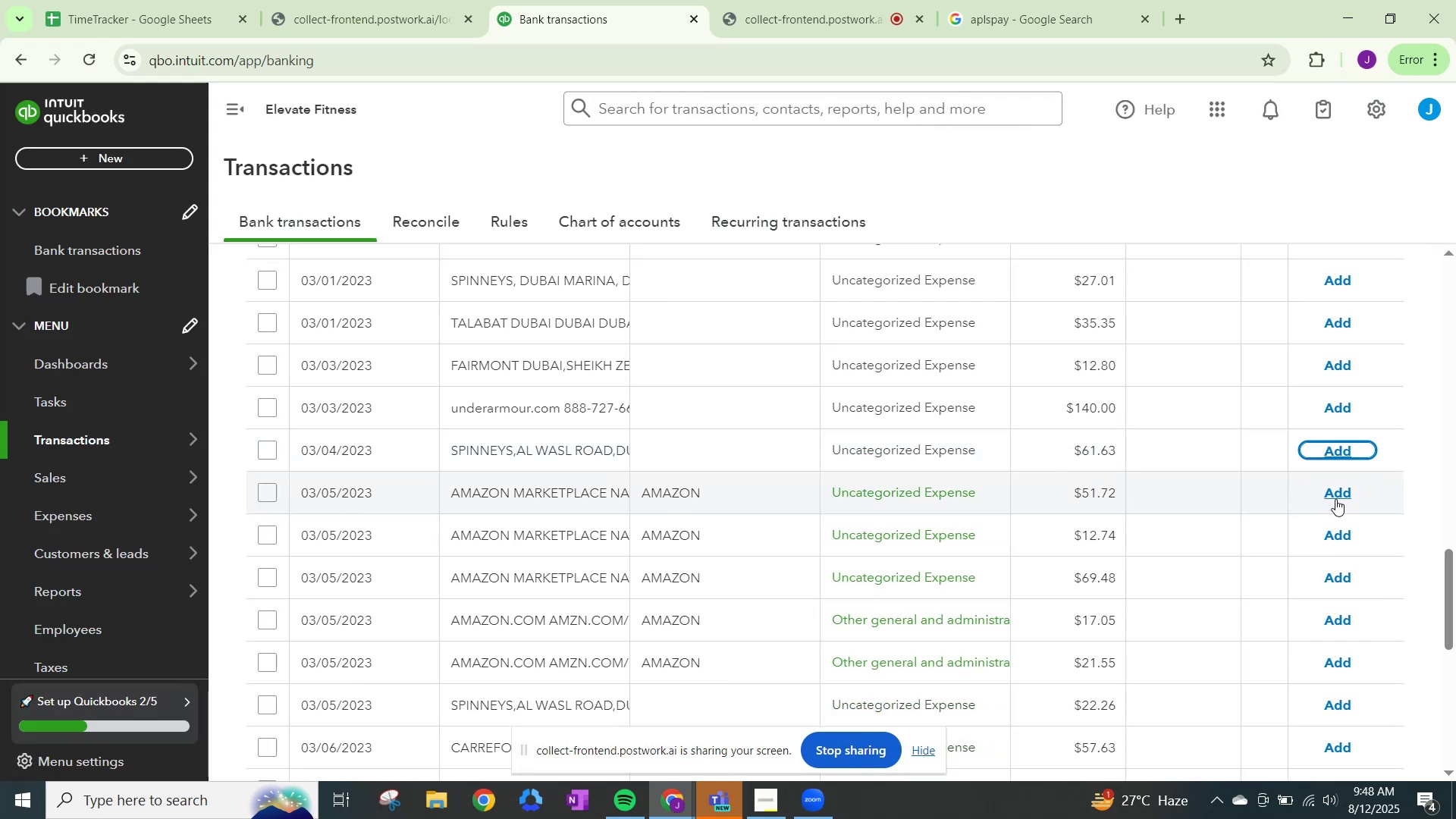 
left_click([1335, 499])
 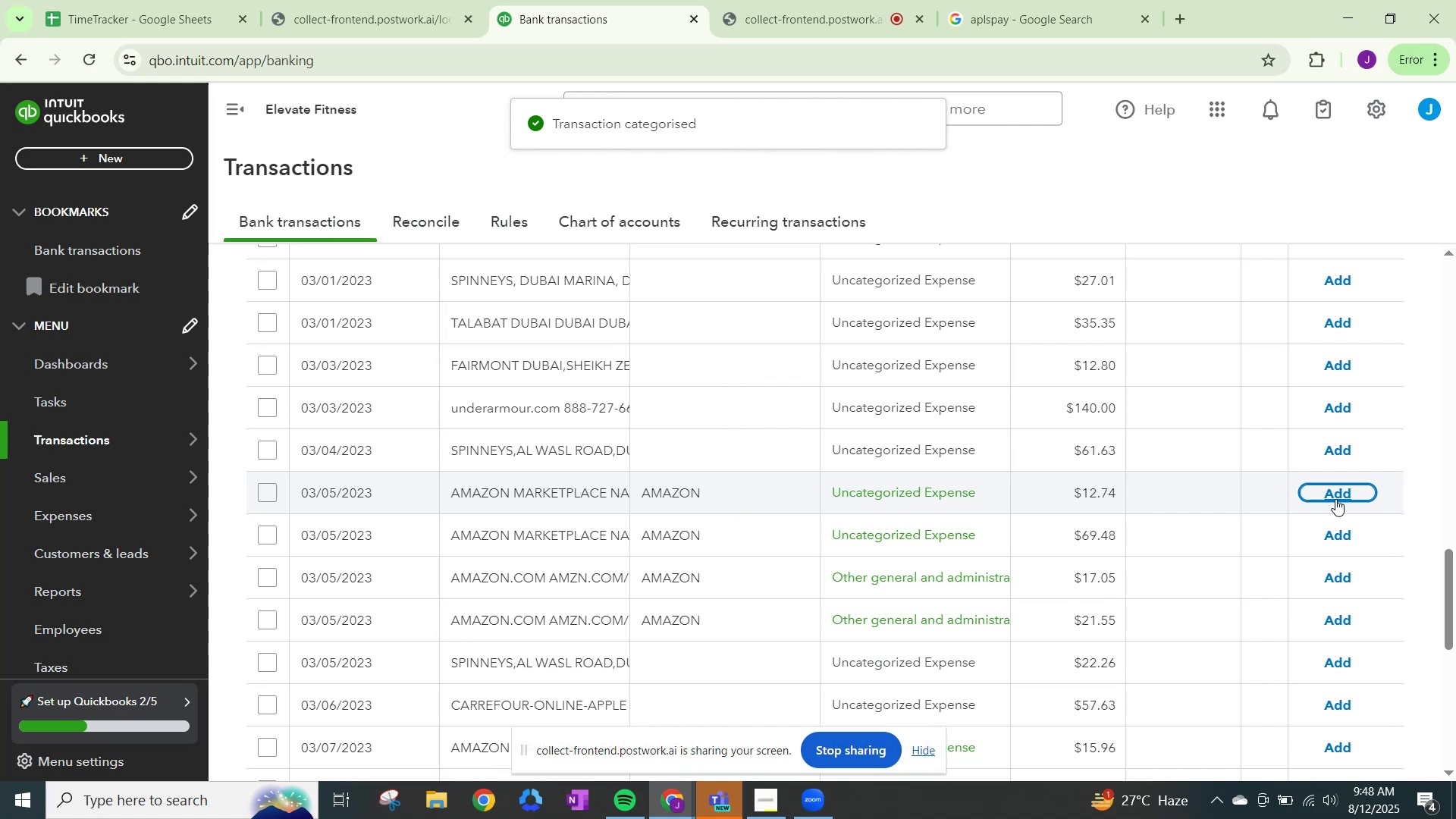 
wait(5.97)
 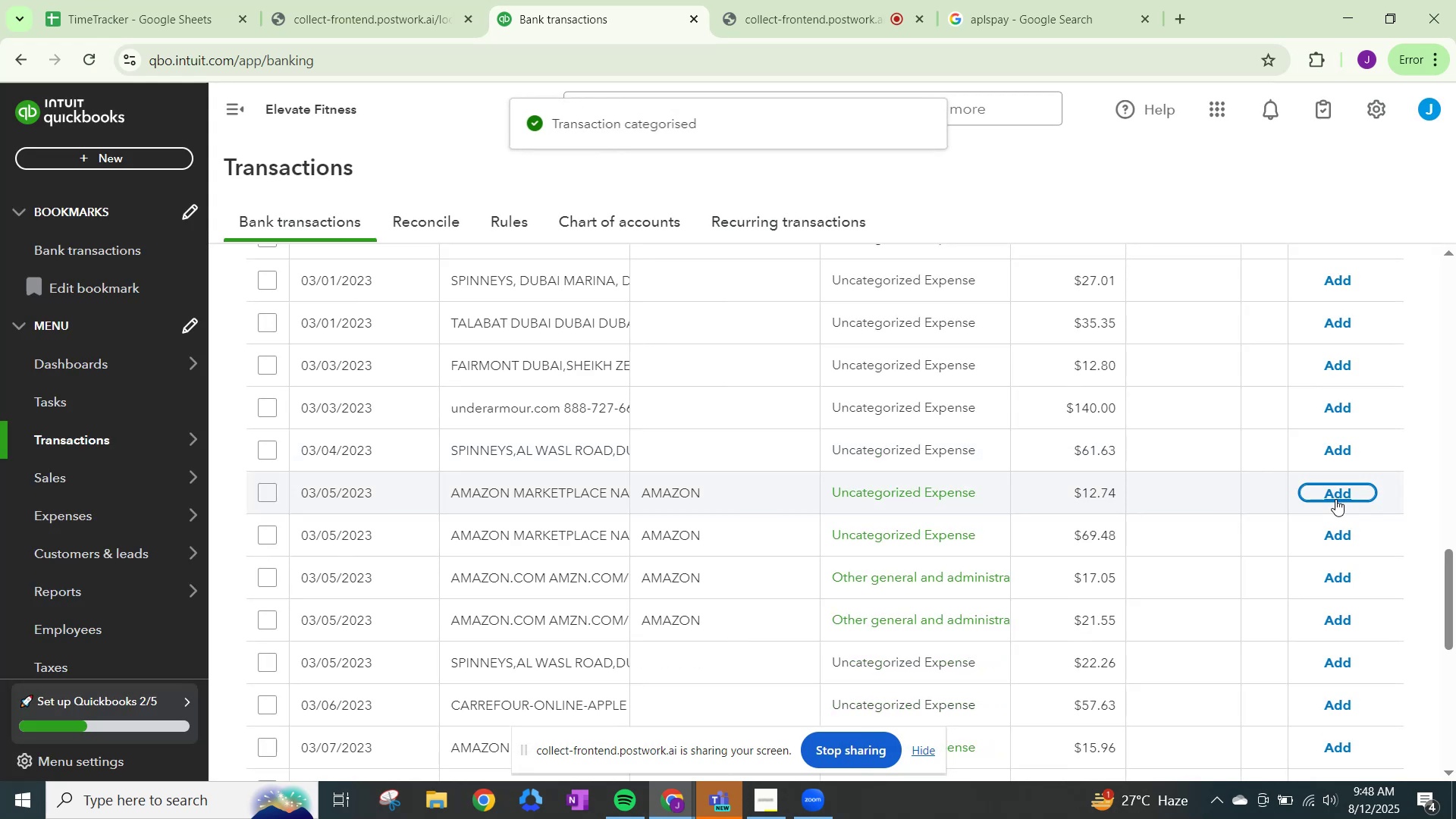 
left_click([921, 490])
 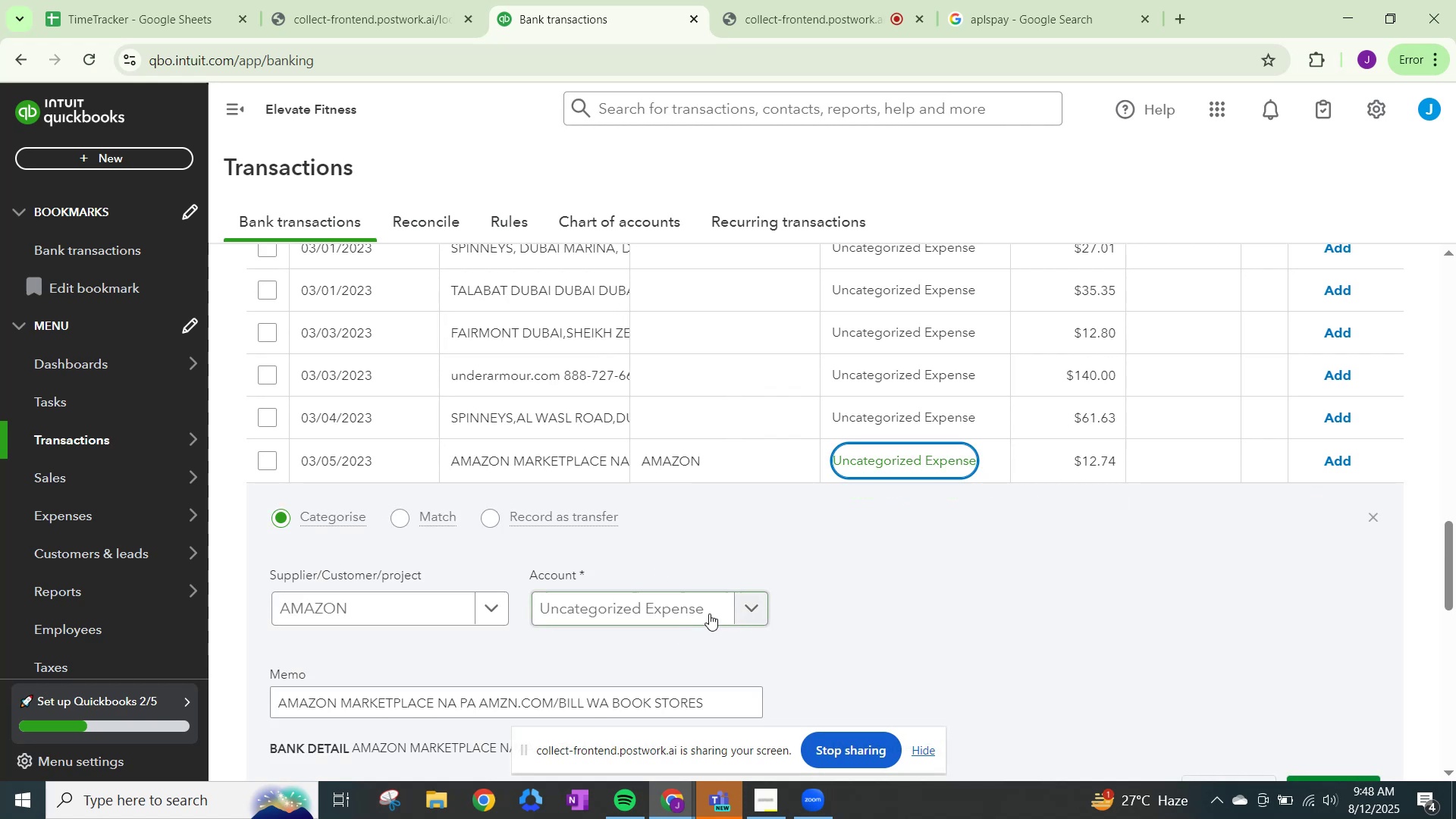 
left_click([758, 607])
 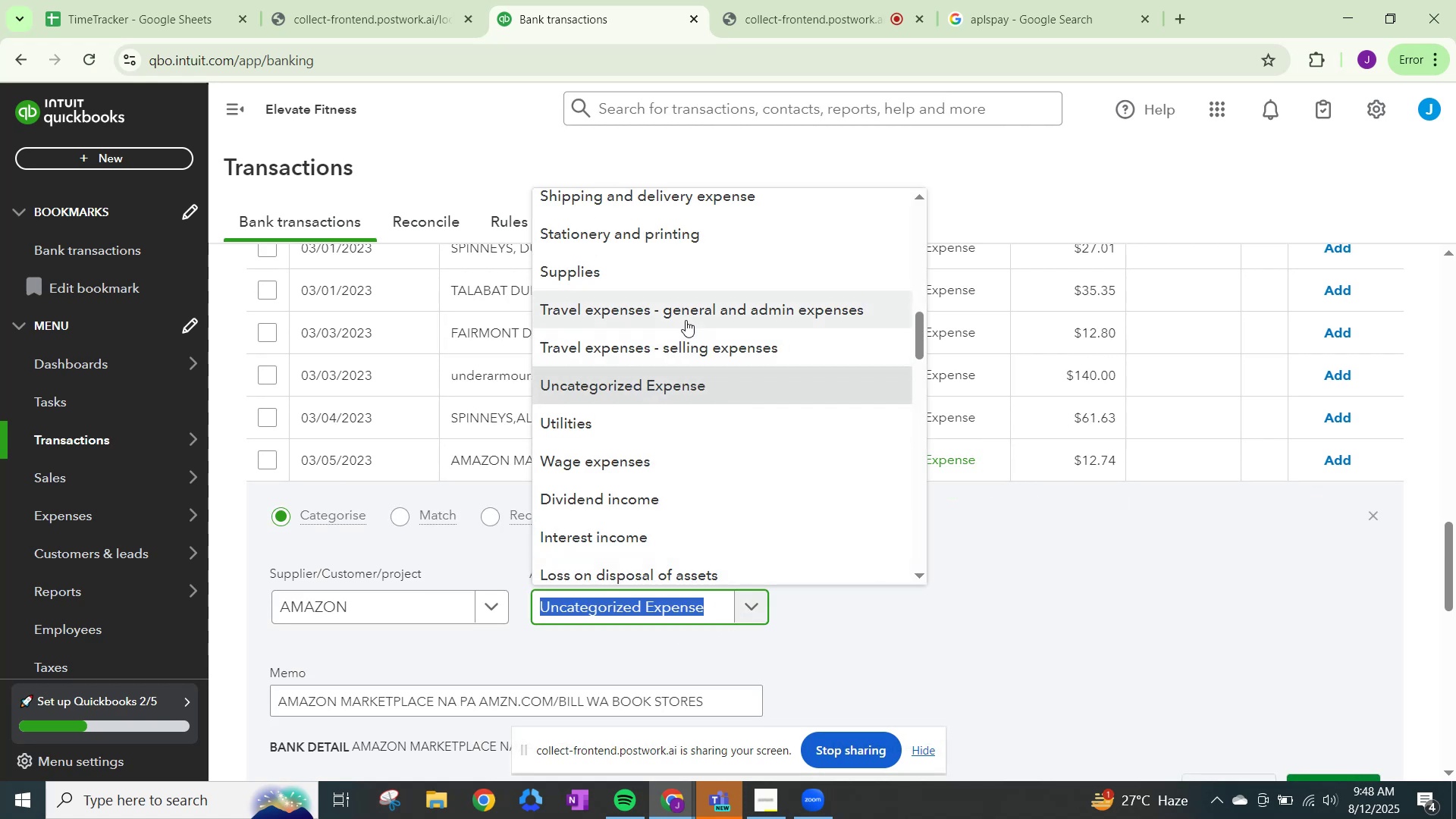 
type(OTHER)
 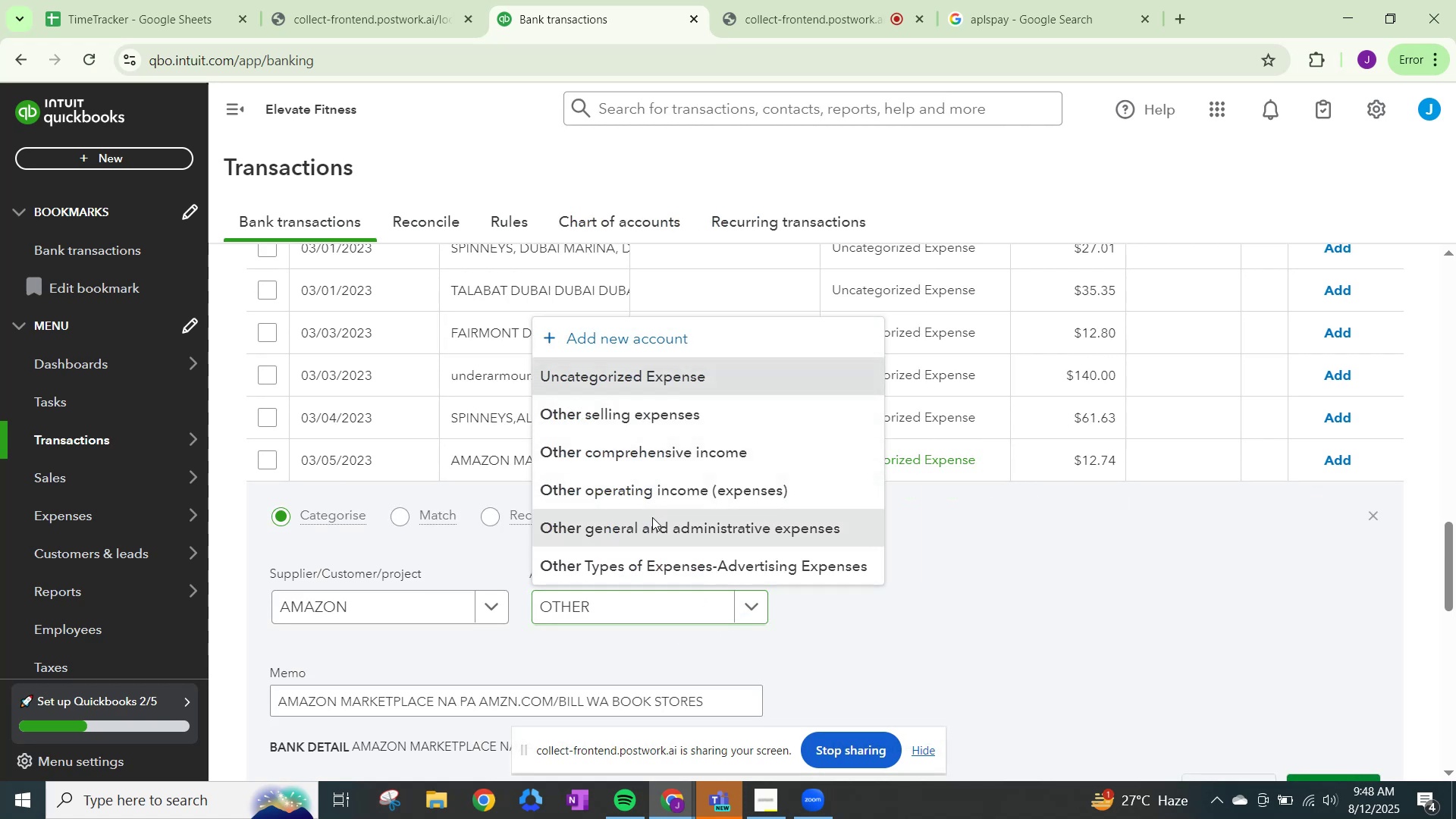 
scroll: coordinate [1172, 600], scroll_direction: down, amount: 4.0
 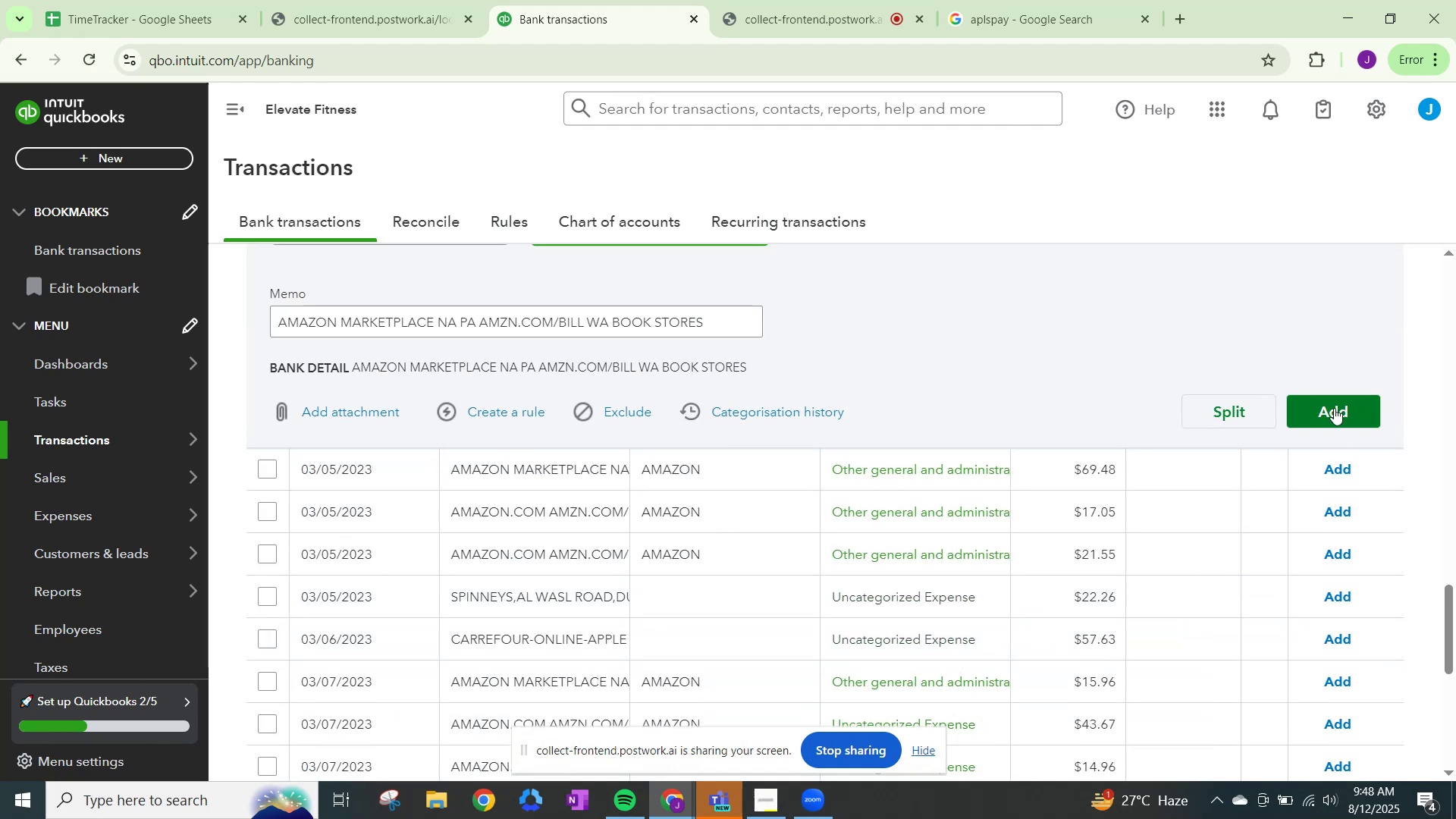 
left_click([1334, 408])
 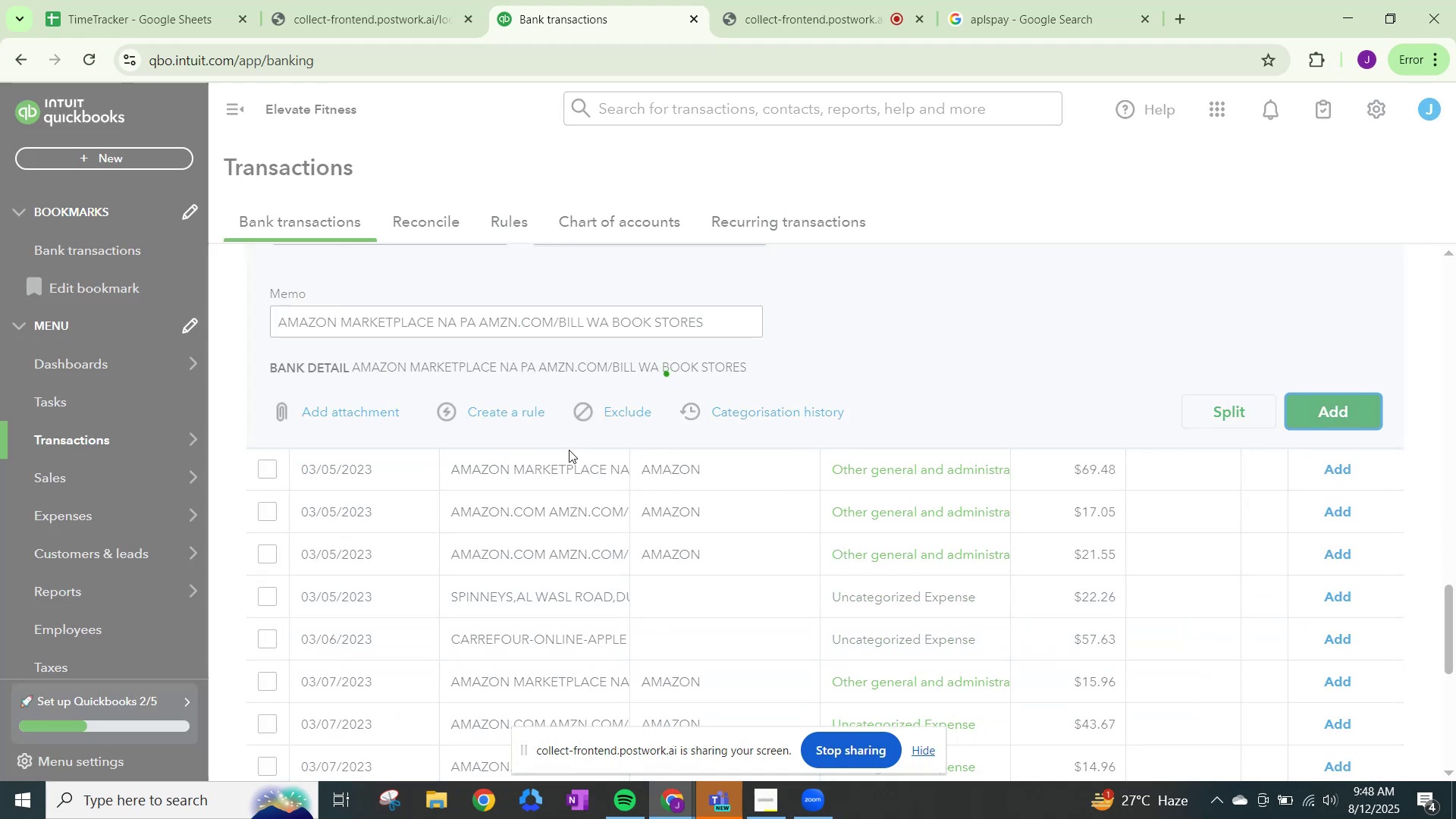 
scroll: coordinate [621, 415], scroll_direction: up, amount: 24.0
 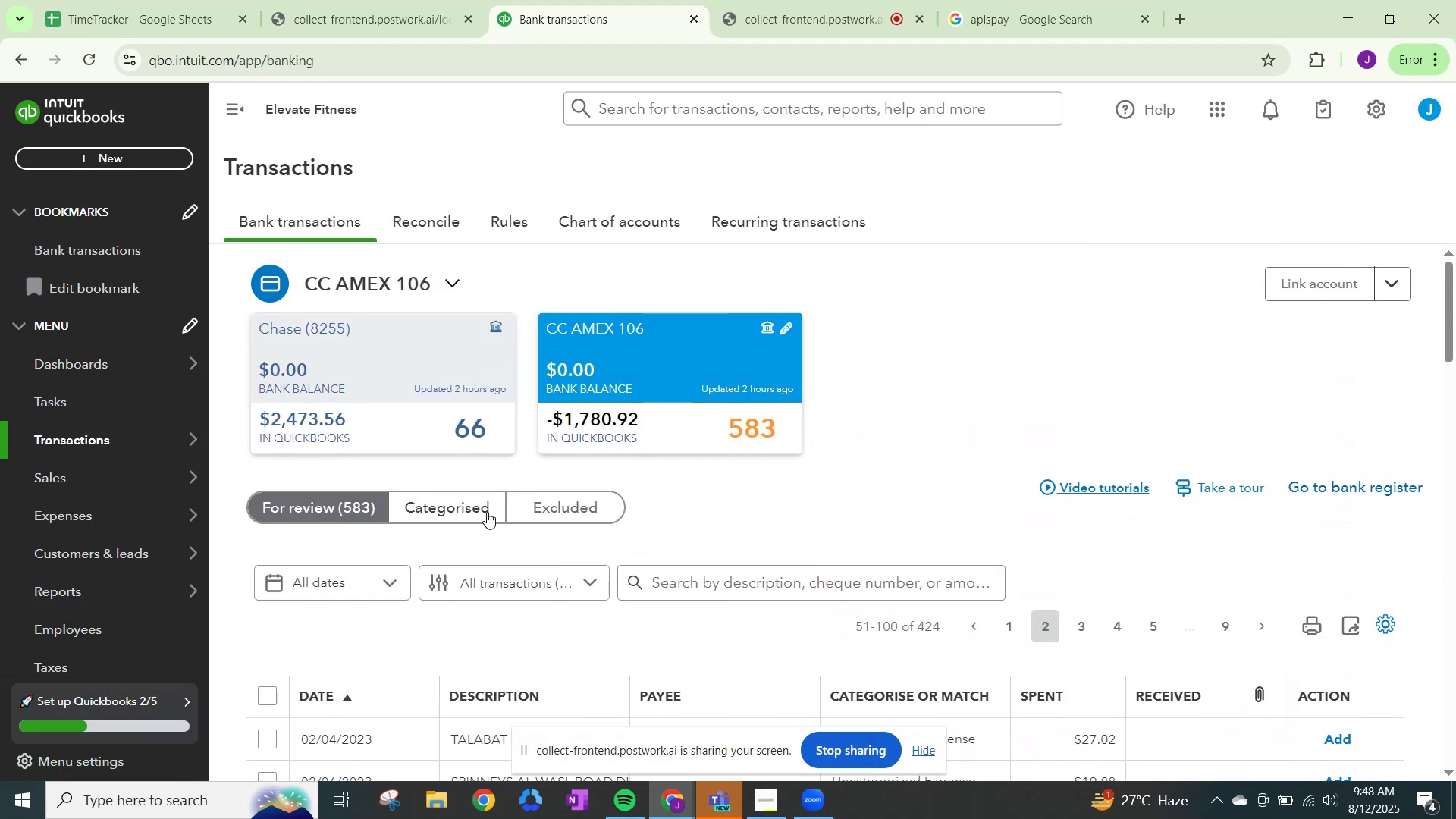 
scroll: coordinate [436, 525], scroll_direction: down, amount: 2.0
 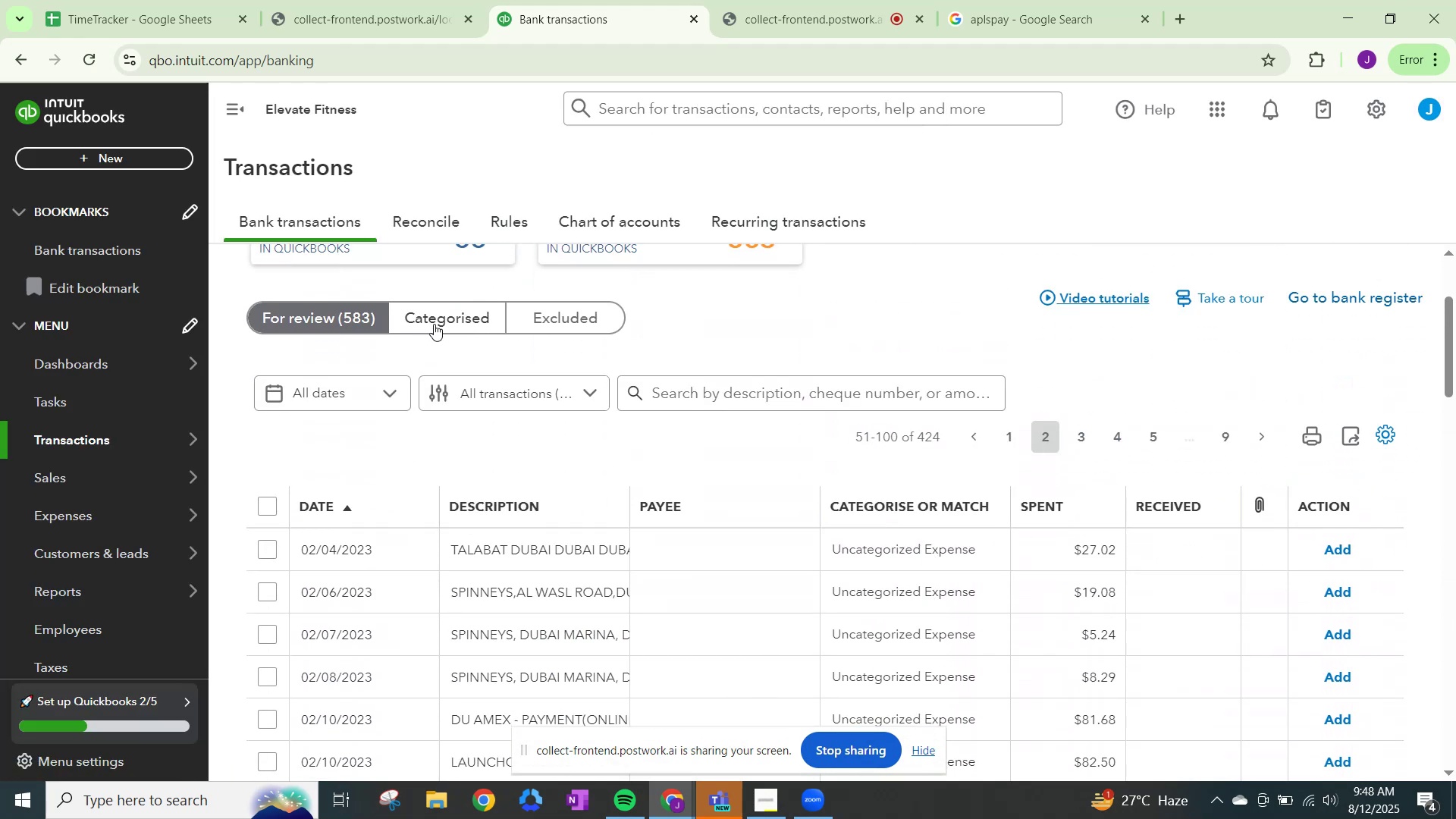 
left_click([448, 315])
 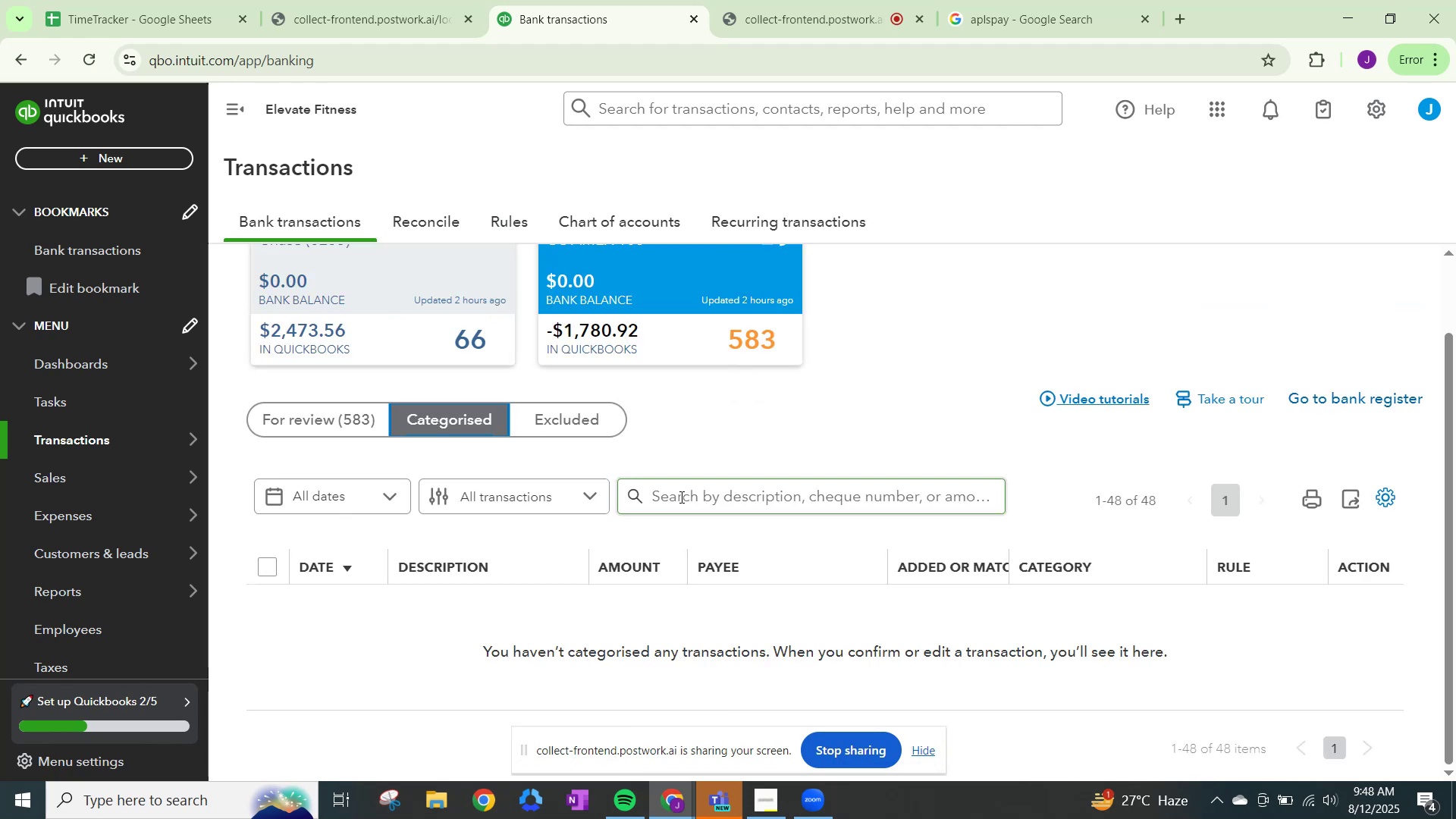 
scroll: coordinate [671, 500], scroll_direction: down, amount: 2.0
 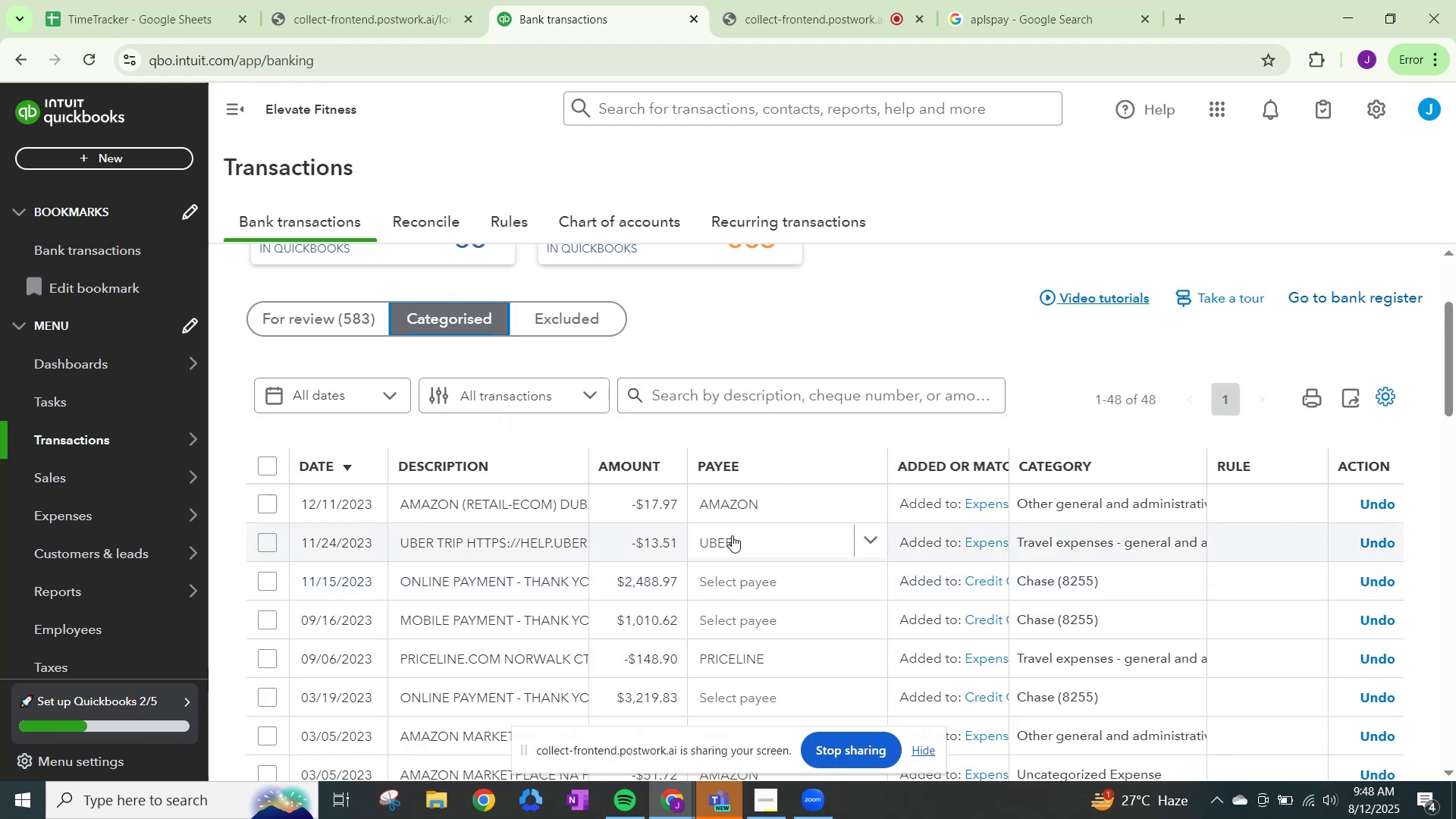 
scroll: coordinate [696, 521], scroll_direction: up, amount: 1.0
 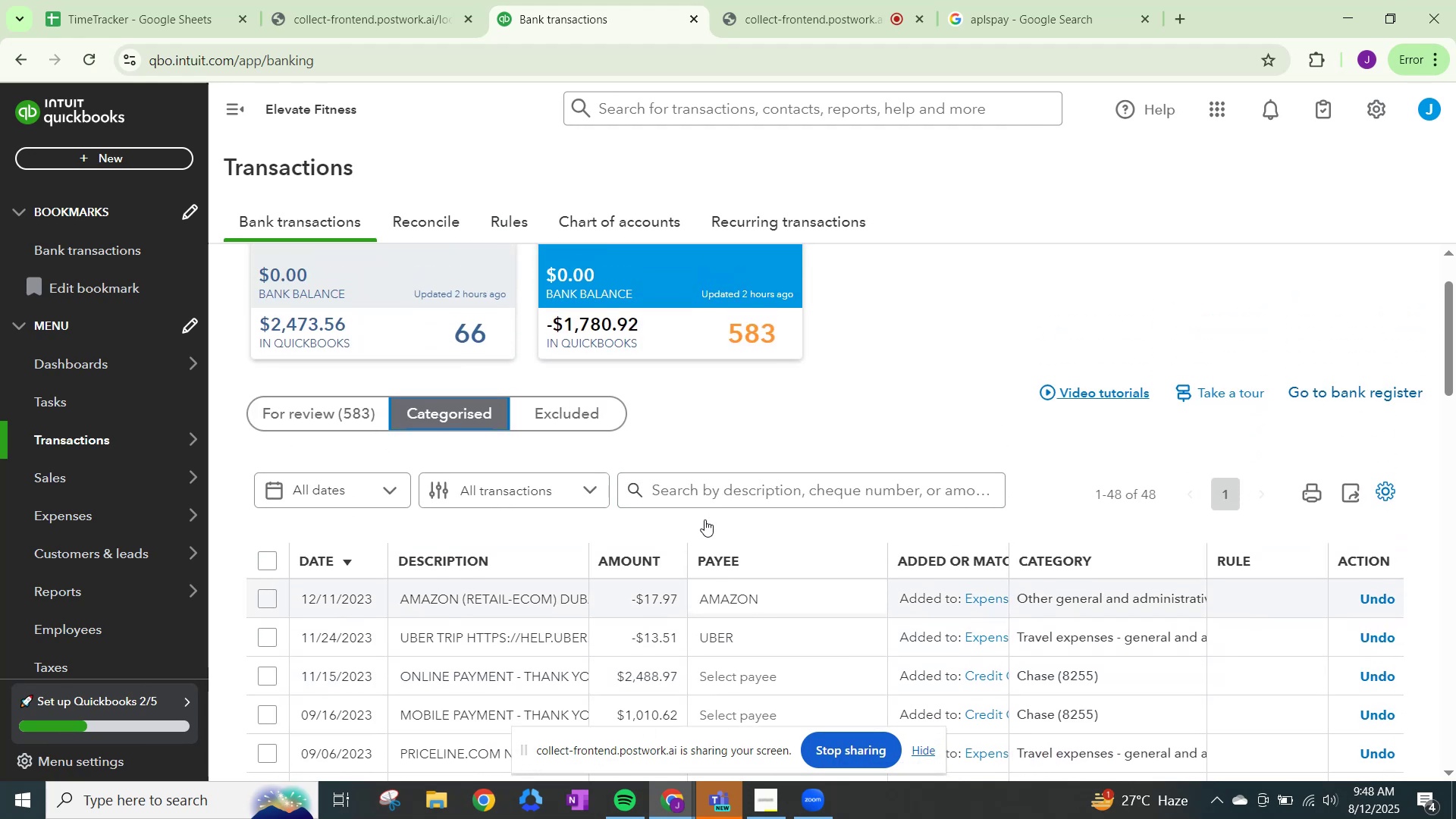 
scroll: coordinate [718, 517], scroll_direction: down, amount: 1.0
 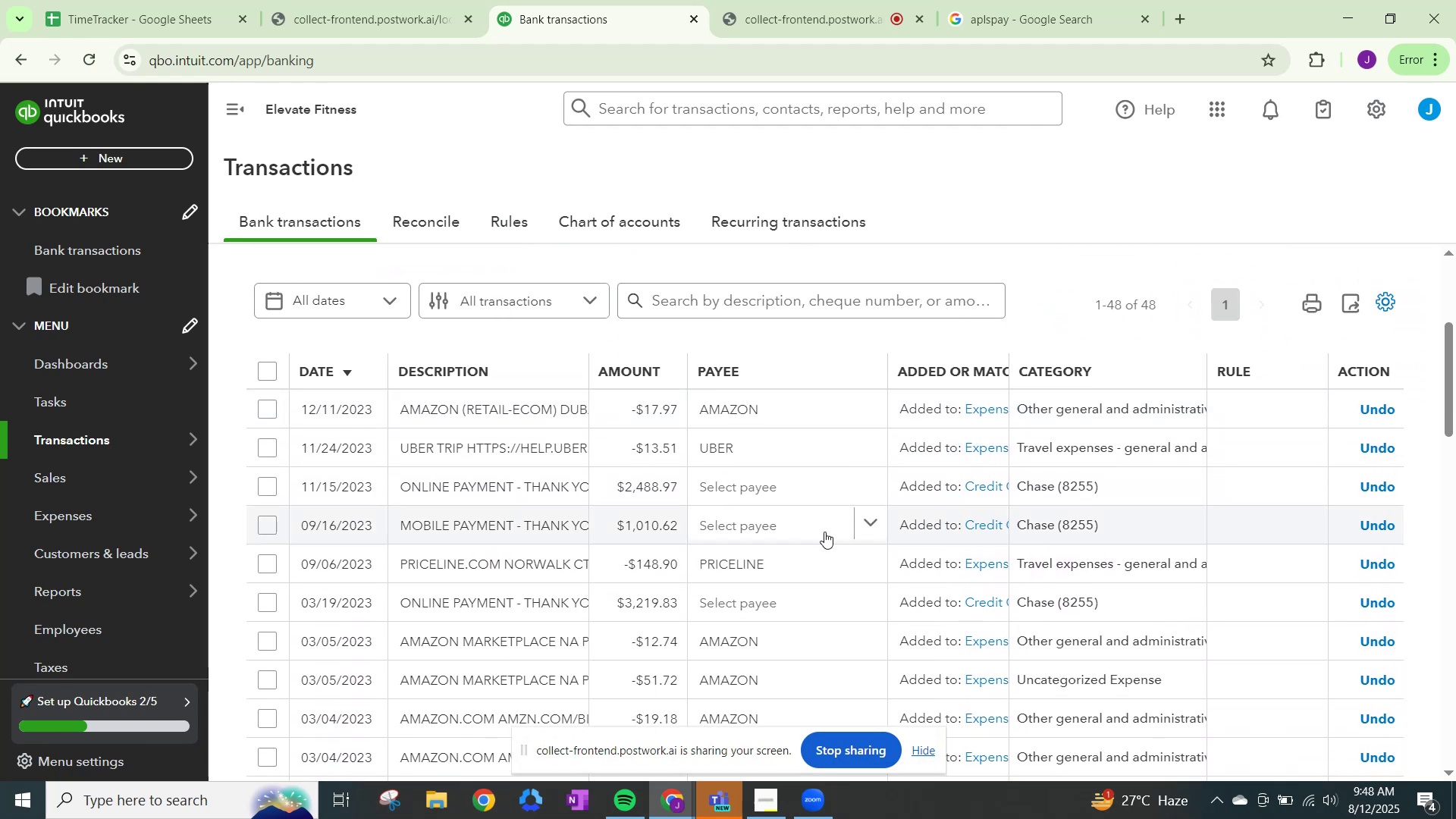 
wait(8.07)
 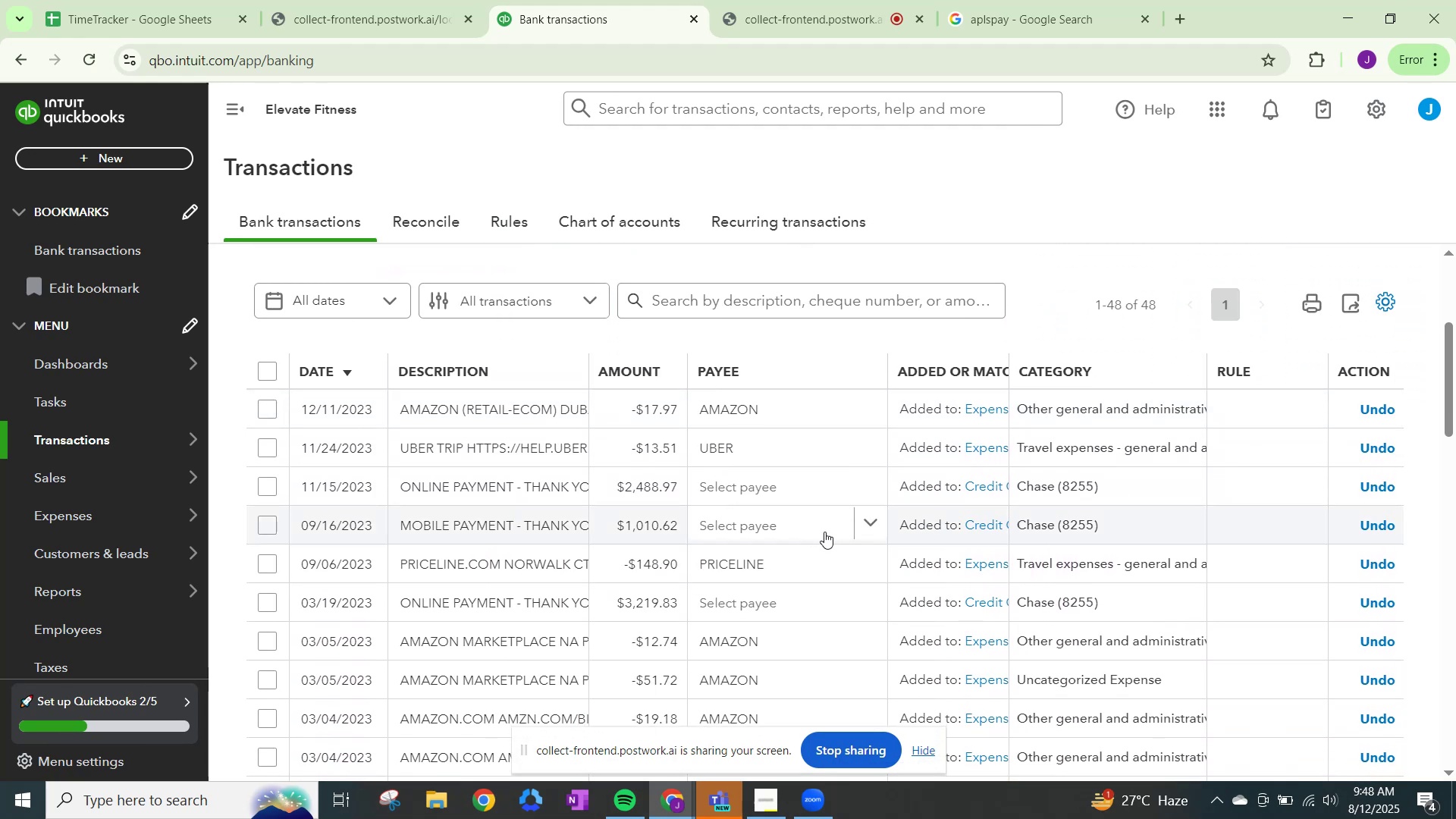 
left_click([868, 489])
 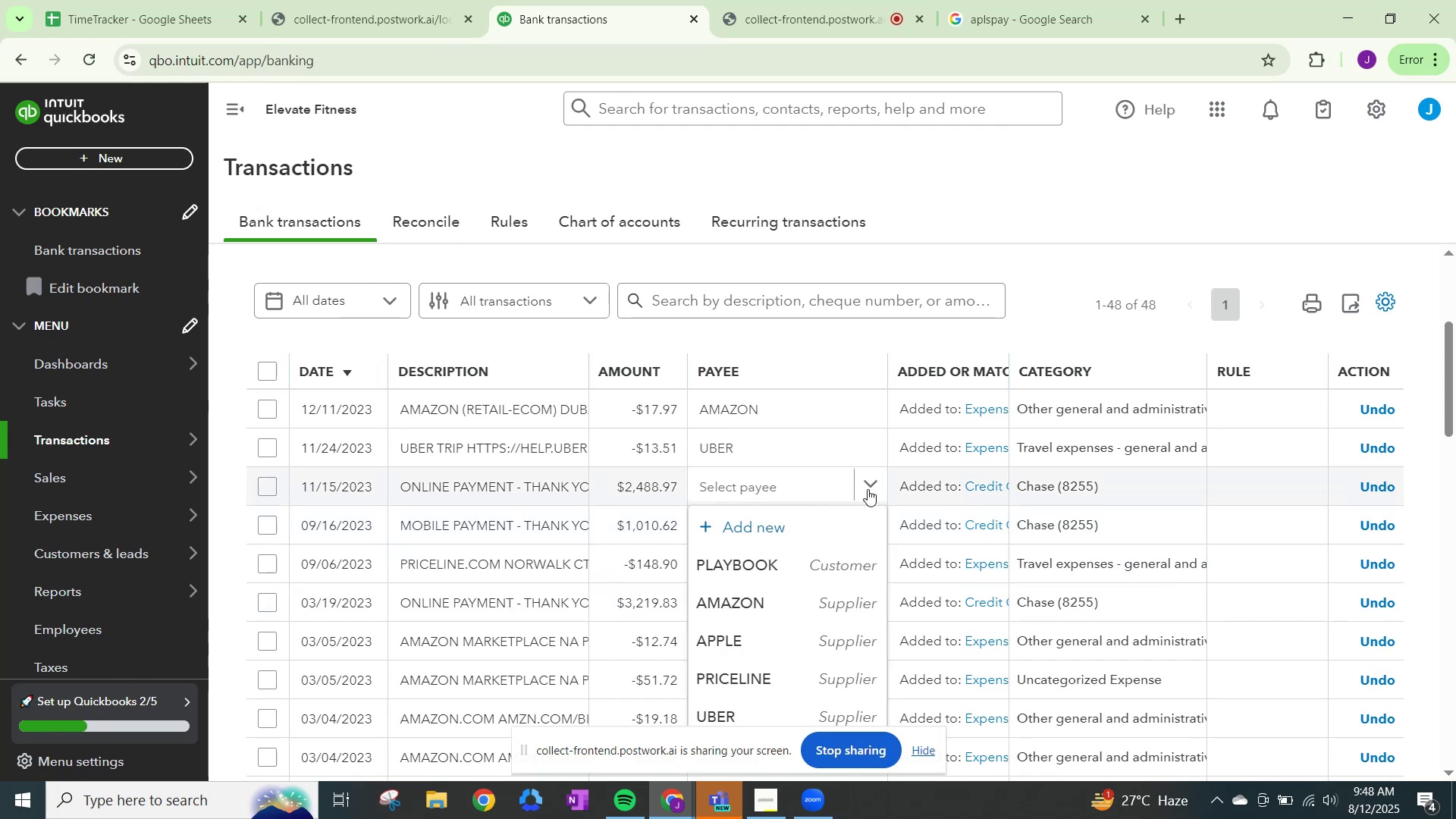 
left_click([868, 489])
 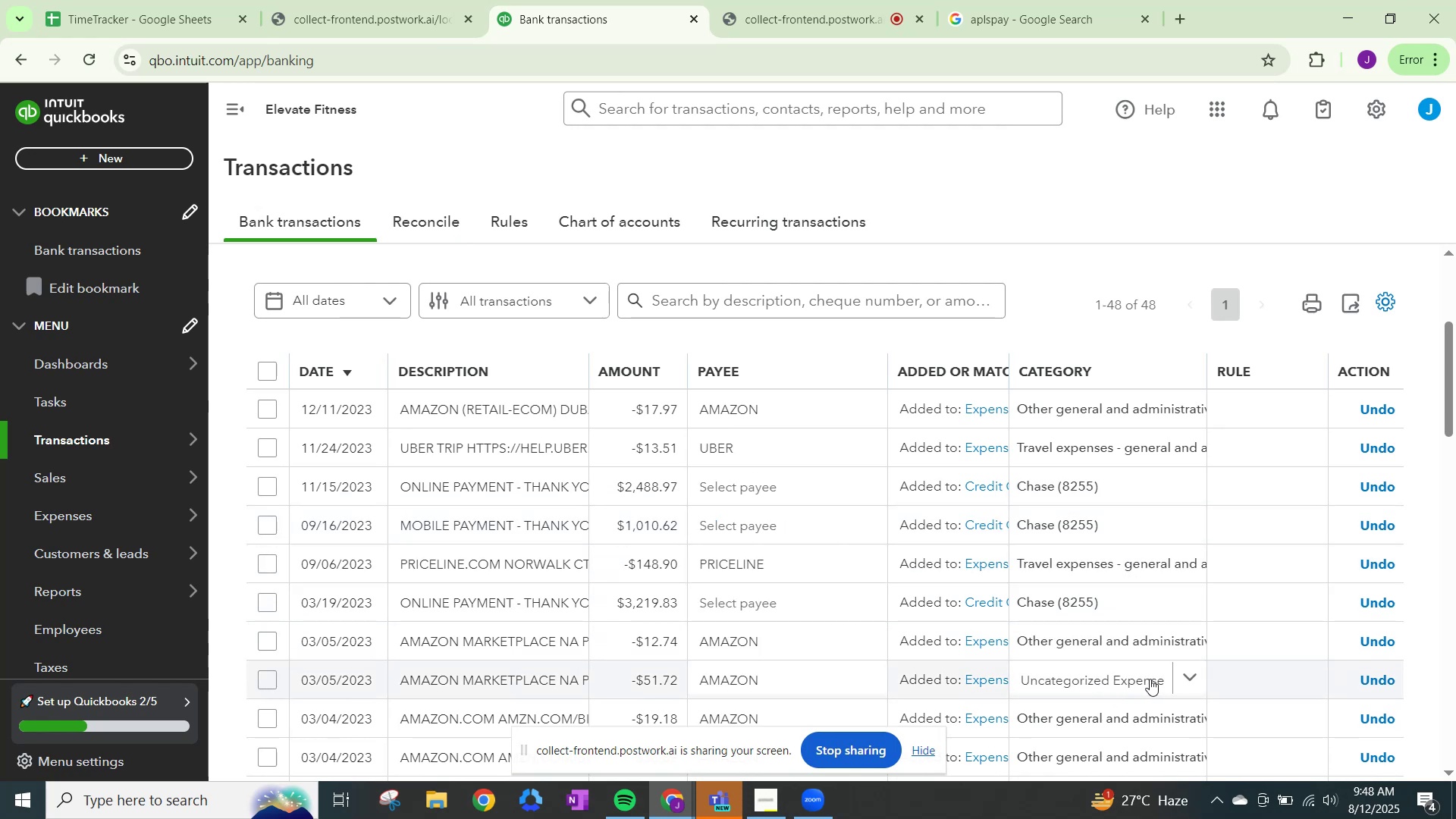 
left_click([1181, 676])
 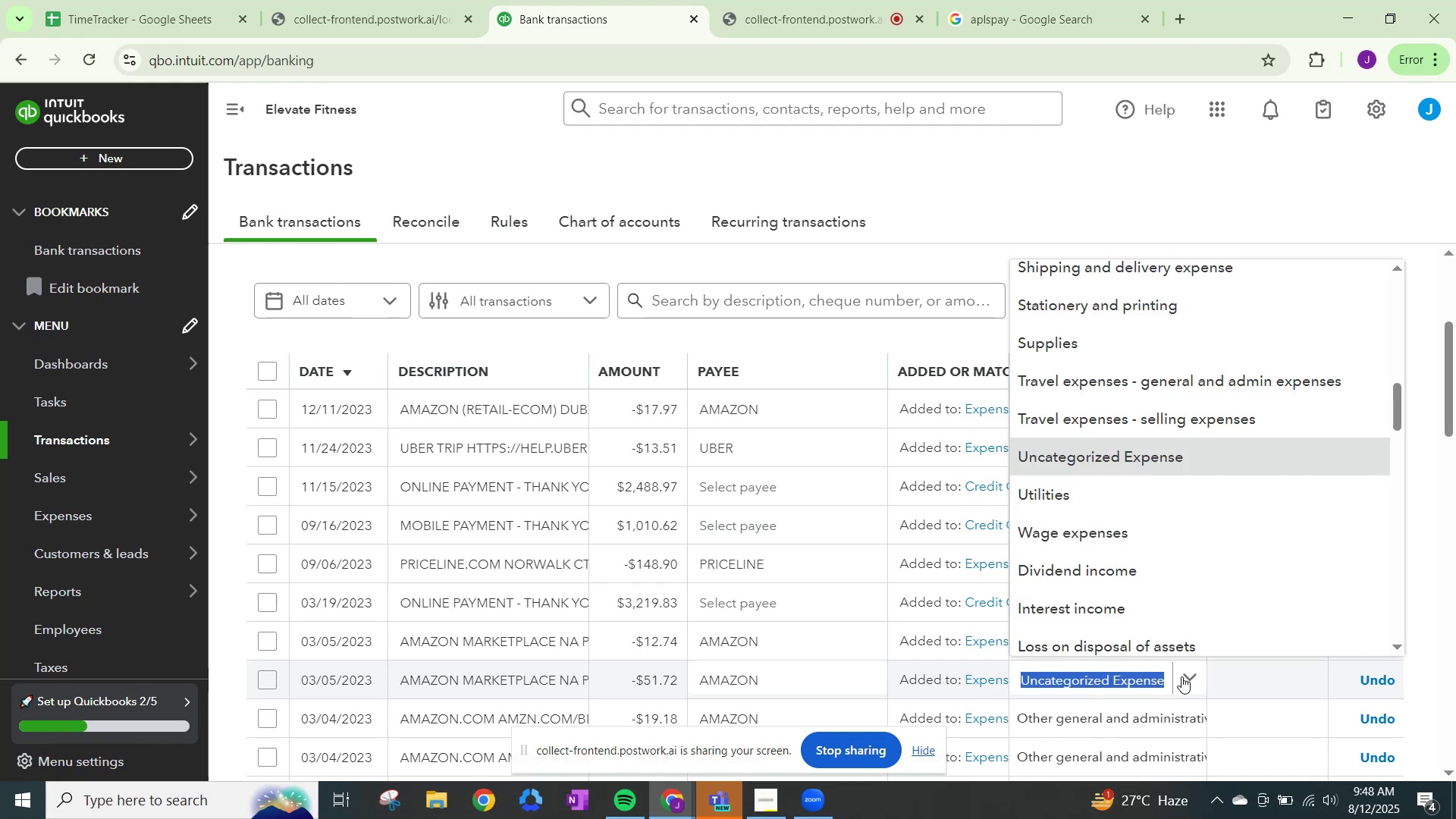 
type(OTHER)
 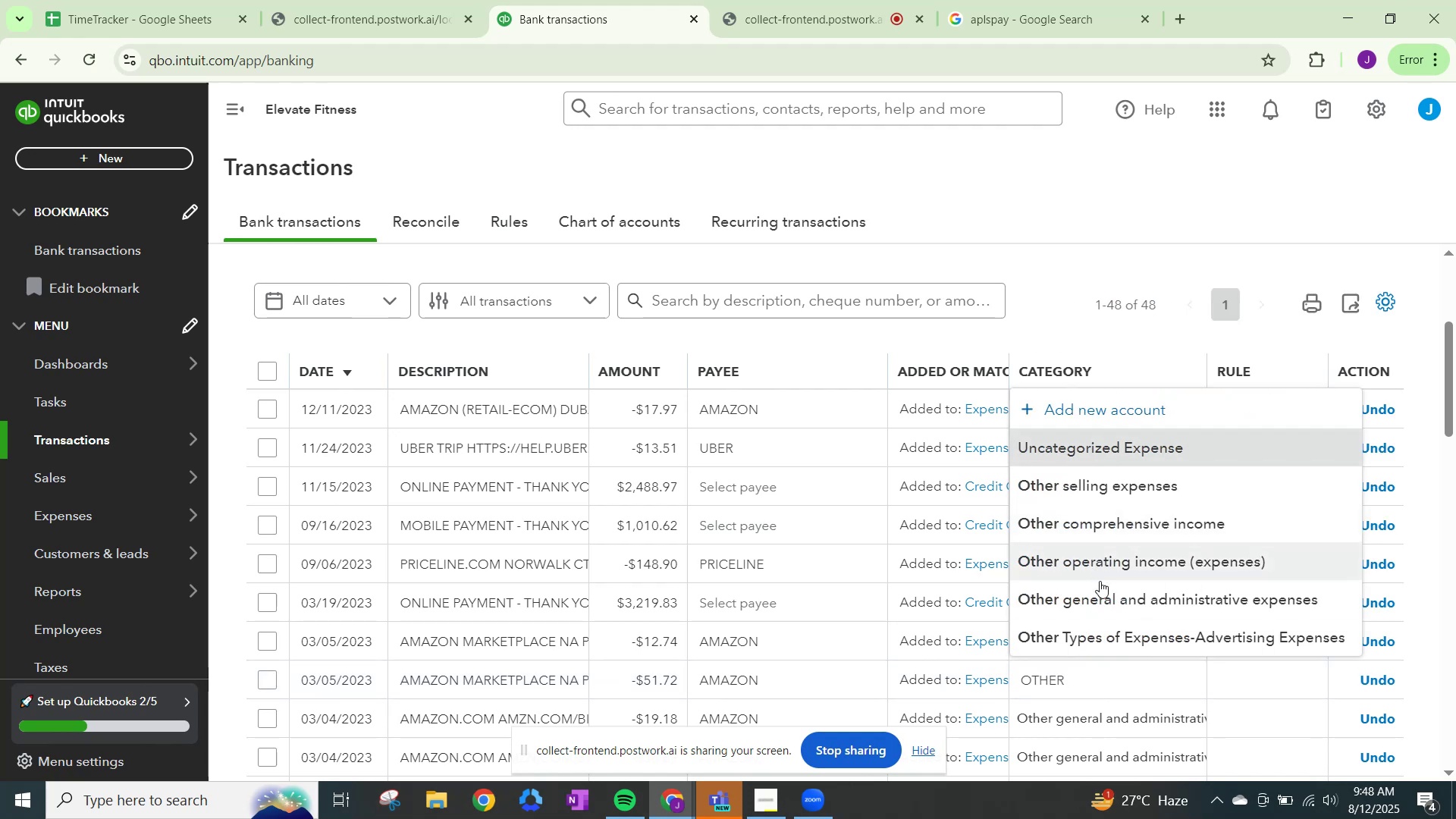 
left_click([1100, 591])
 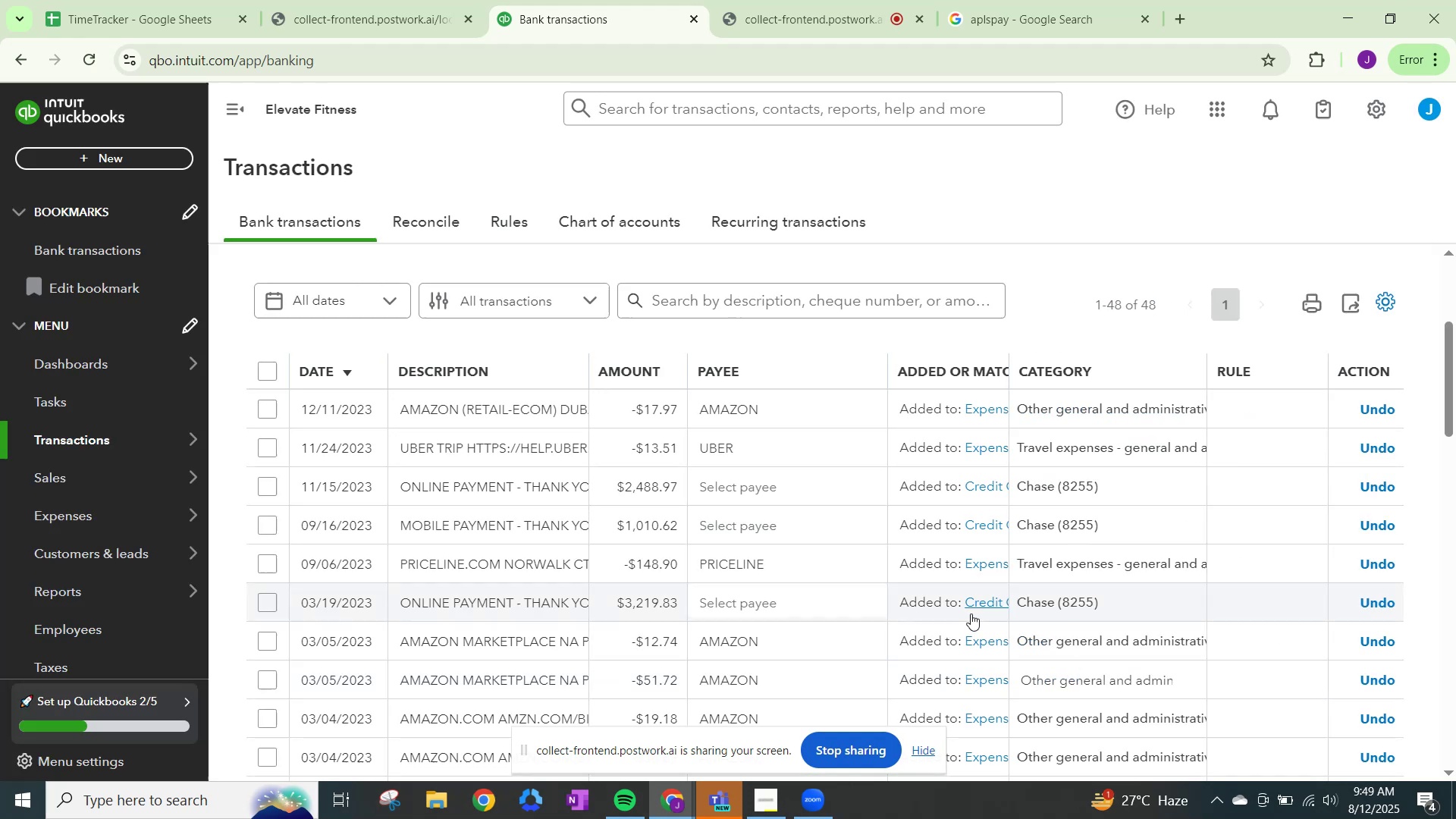 
scroll: coordinate [1174, 648], scroll_direction: down, amount: 13.0
 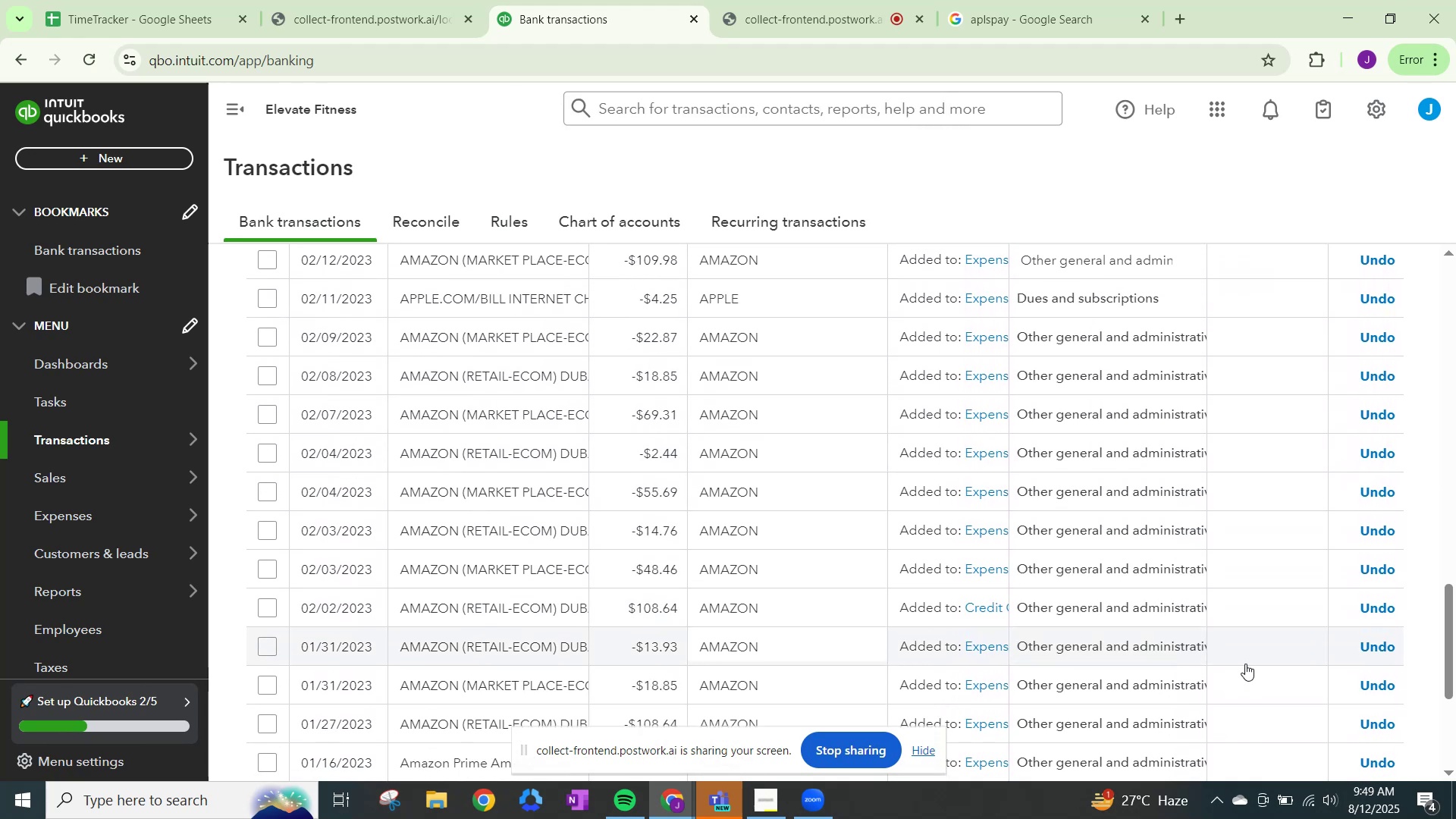 
scroll: coordinate [1169, 669], scroll_direction: down, amount: 7.0
 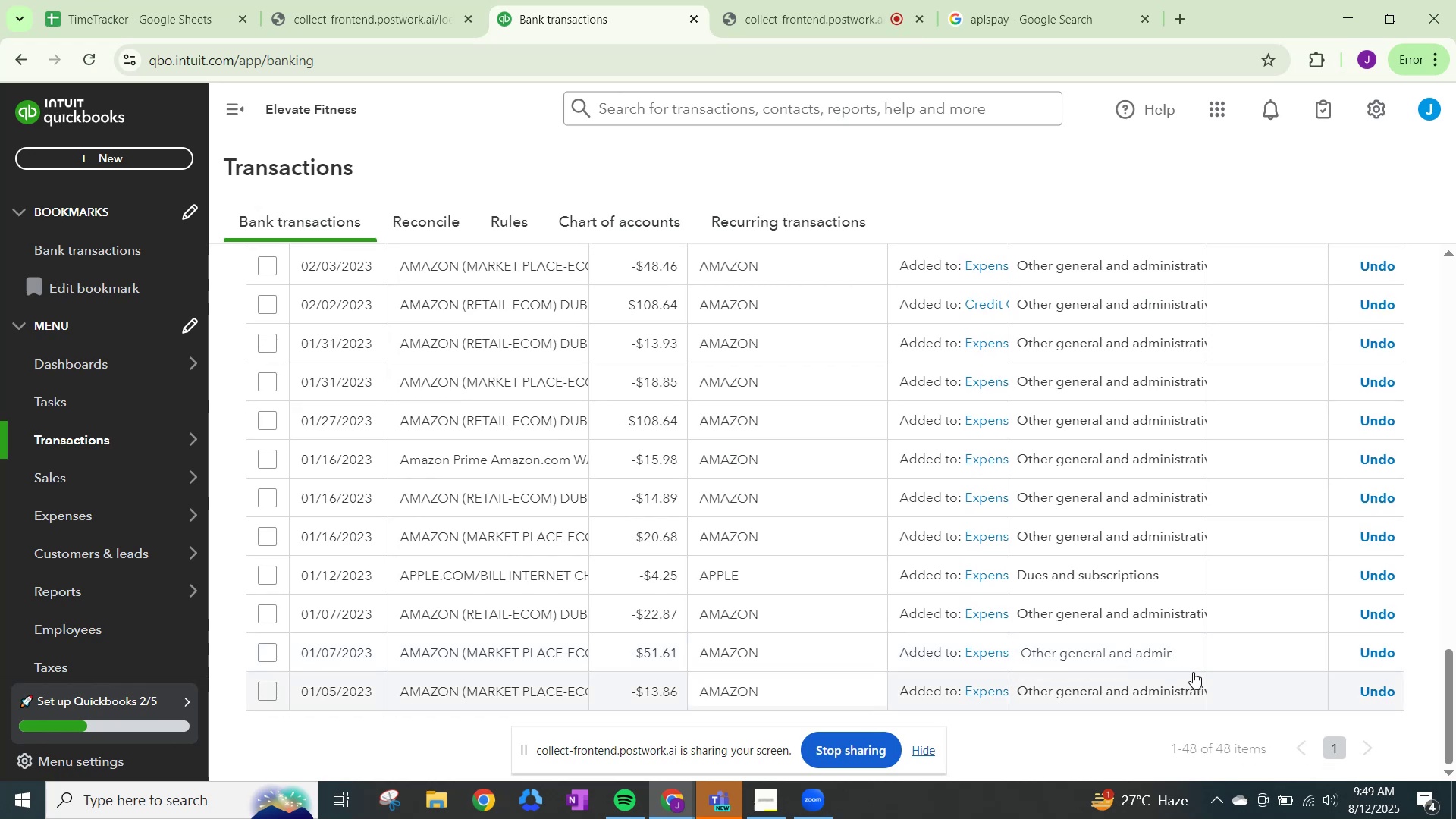 
scroll: coordinate [1193, 672], scroll_direction: up, amount: 9.0
 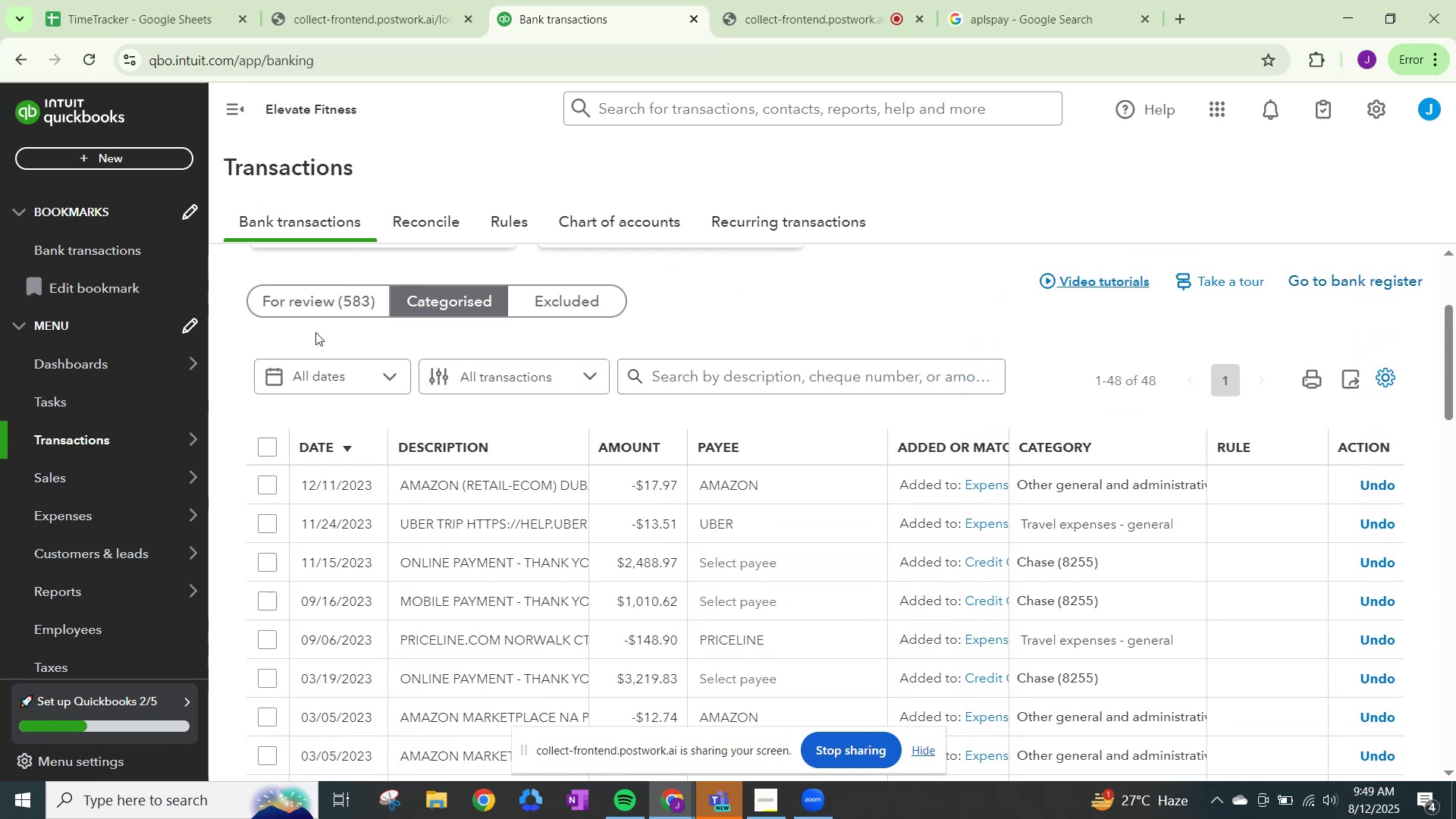 
left_click([305, 296])
 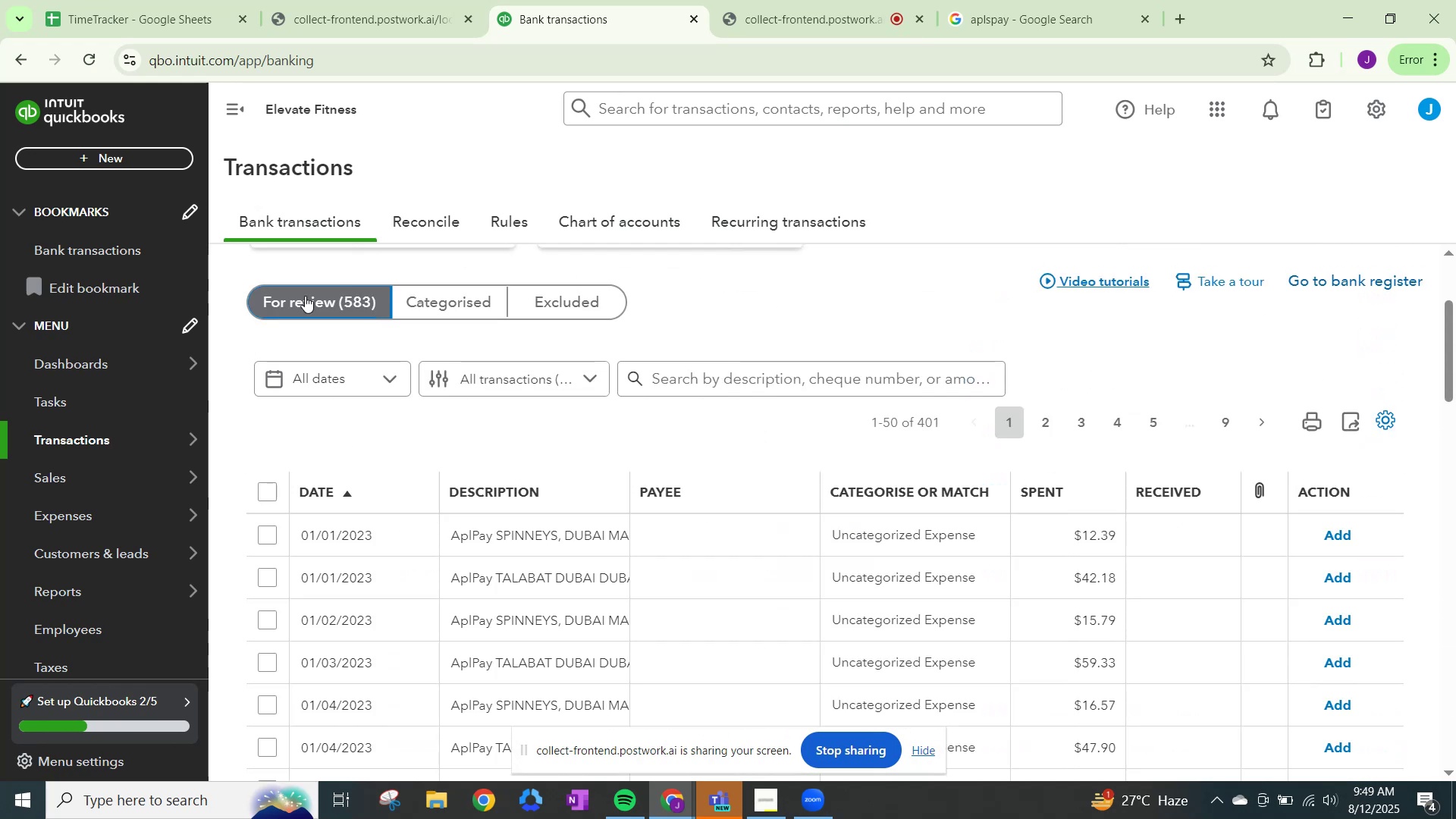 
scroll: coordinate [416, 428], scroll_direction: down, amount: 9.0
 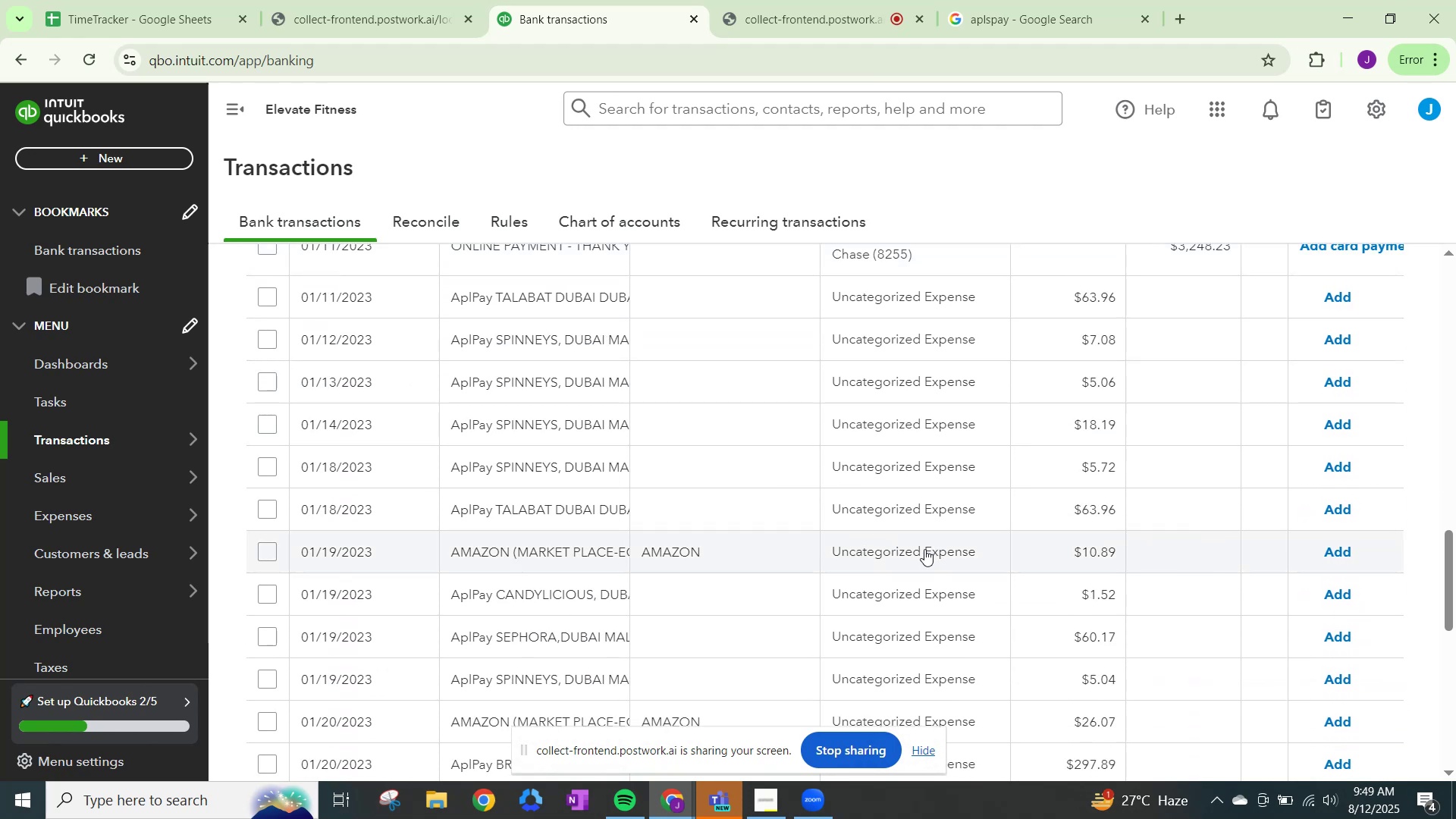 
left_click([924, 549])
 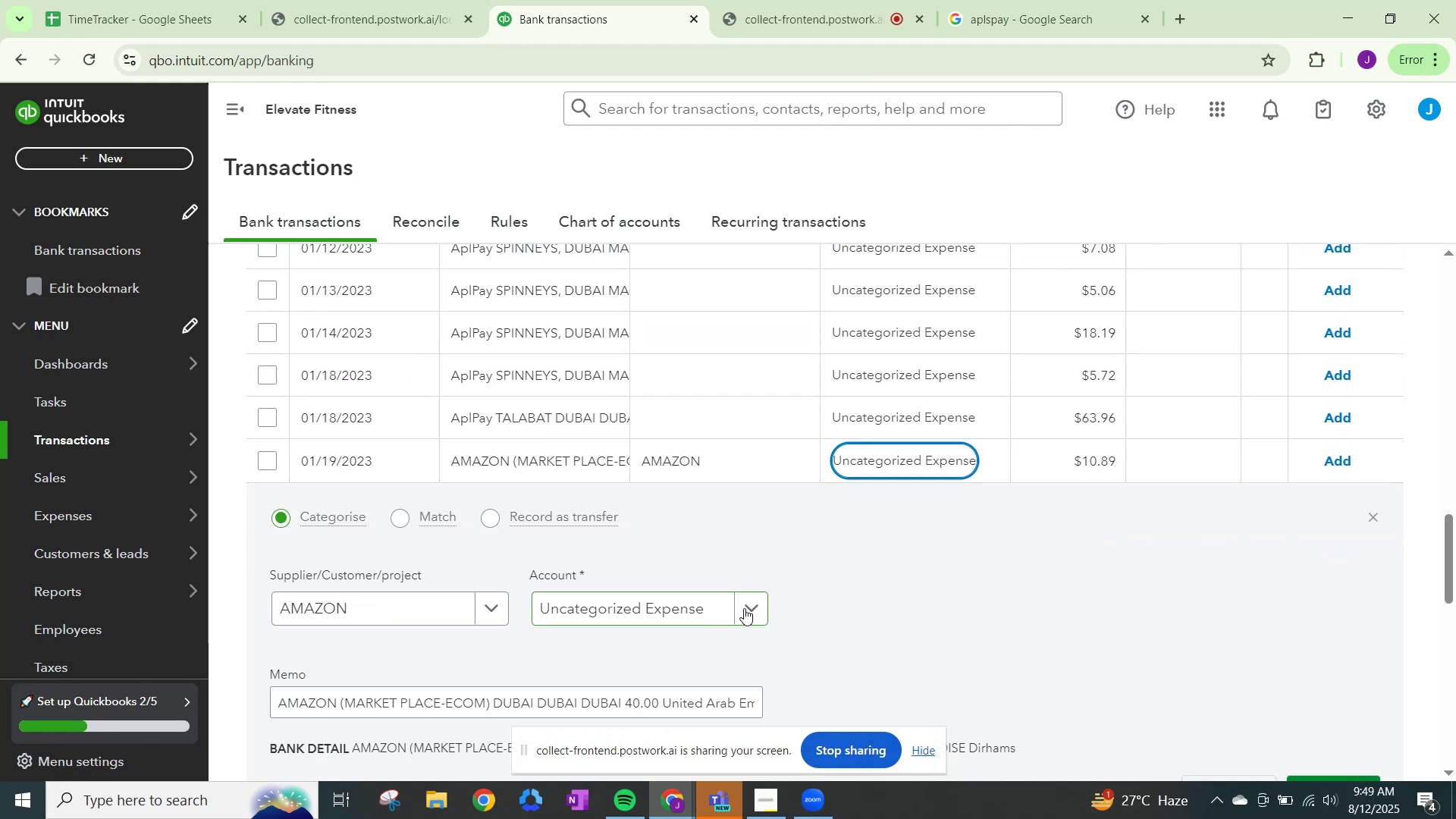 
left_click([744, 608])
 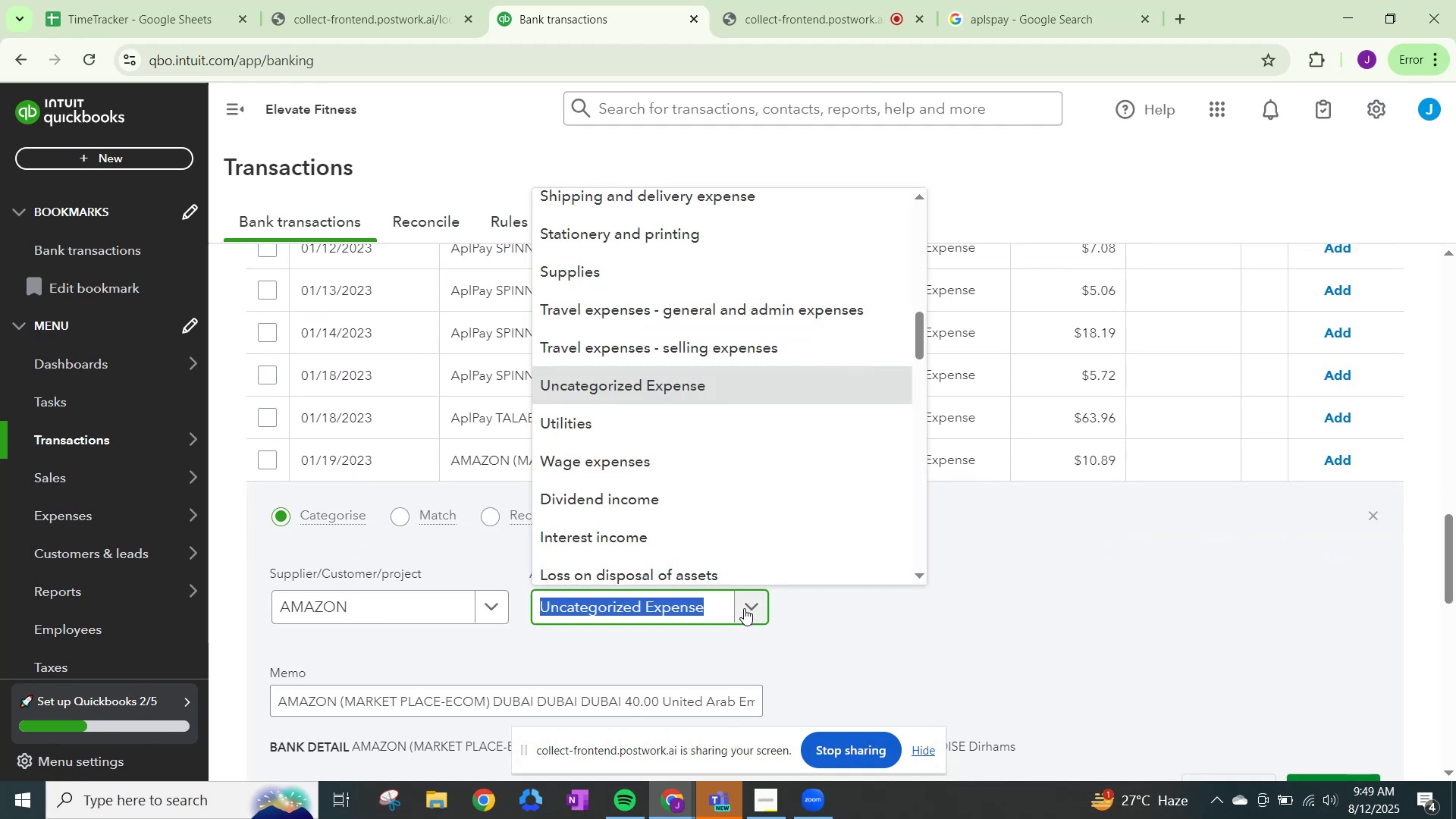 
type(OTHER)
 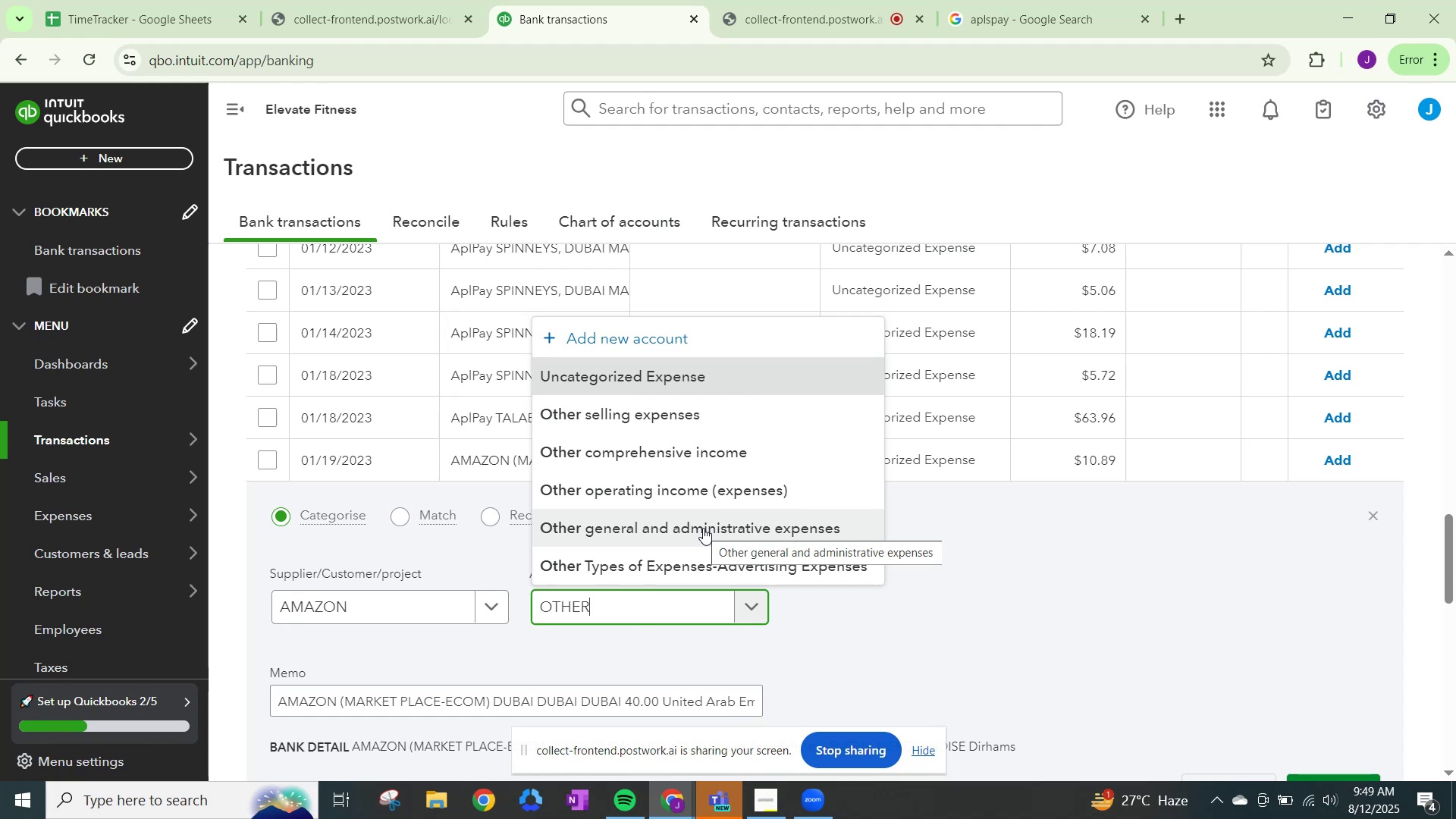 
left_click([703, 528])
 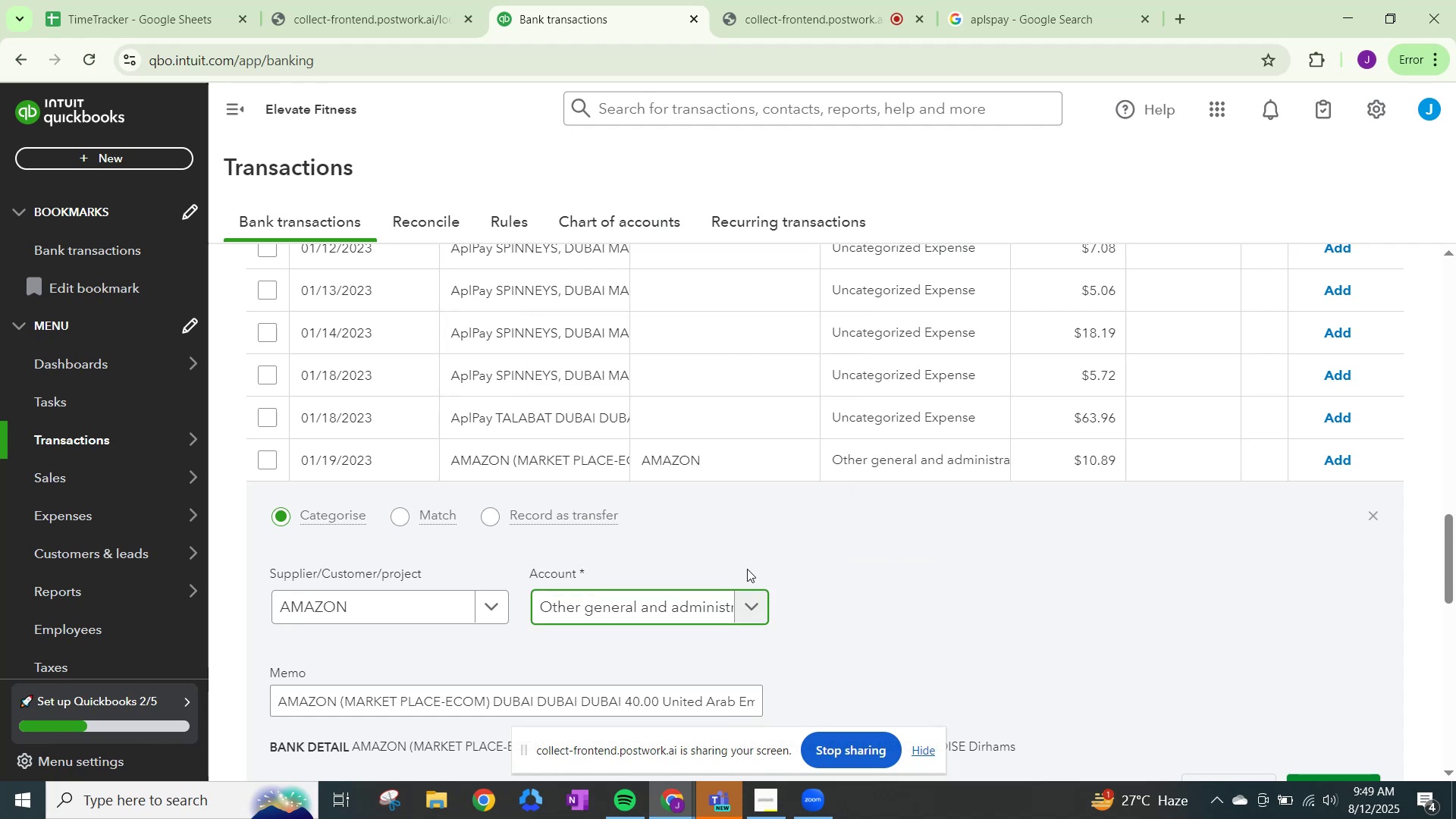 
scroll: coordinate [829, 633], scroll_direction: down, amount: 3.0
 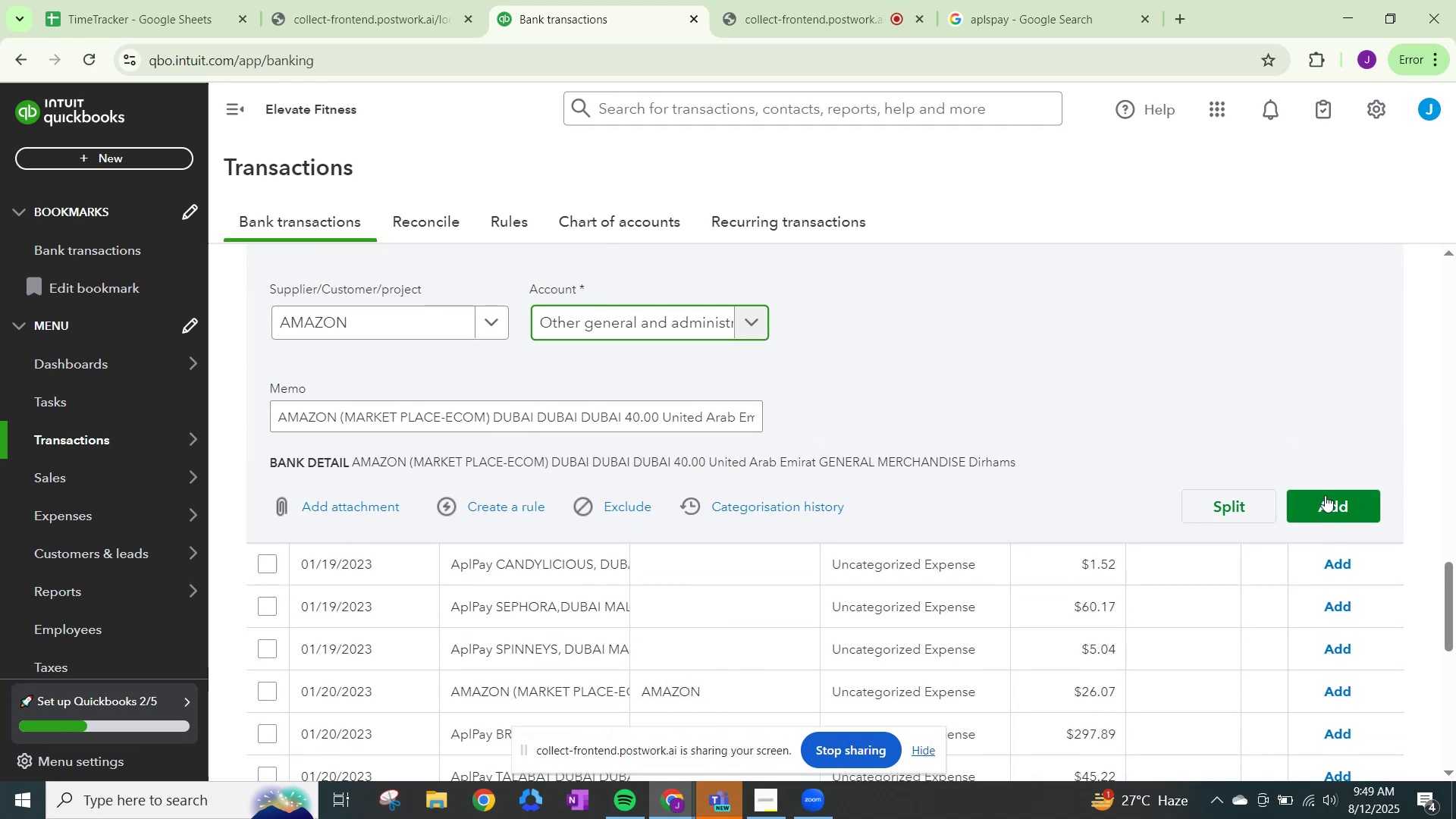 
left_click([1326, 503])
 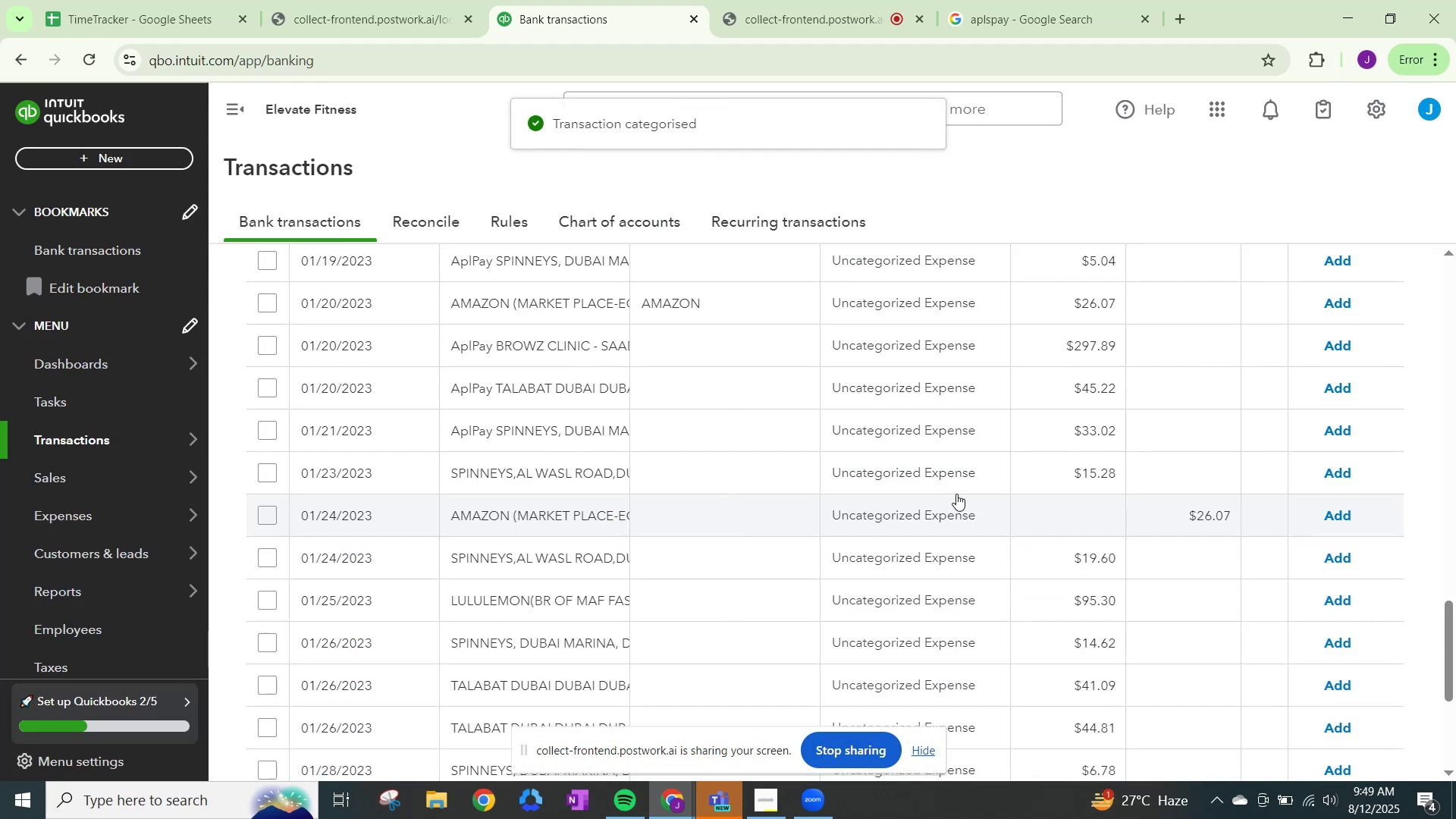 
left_click([924, 513])
 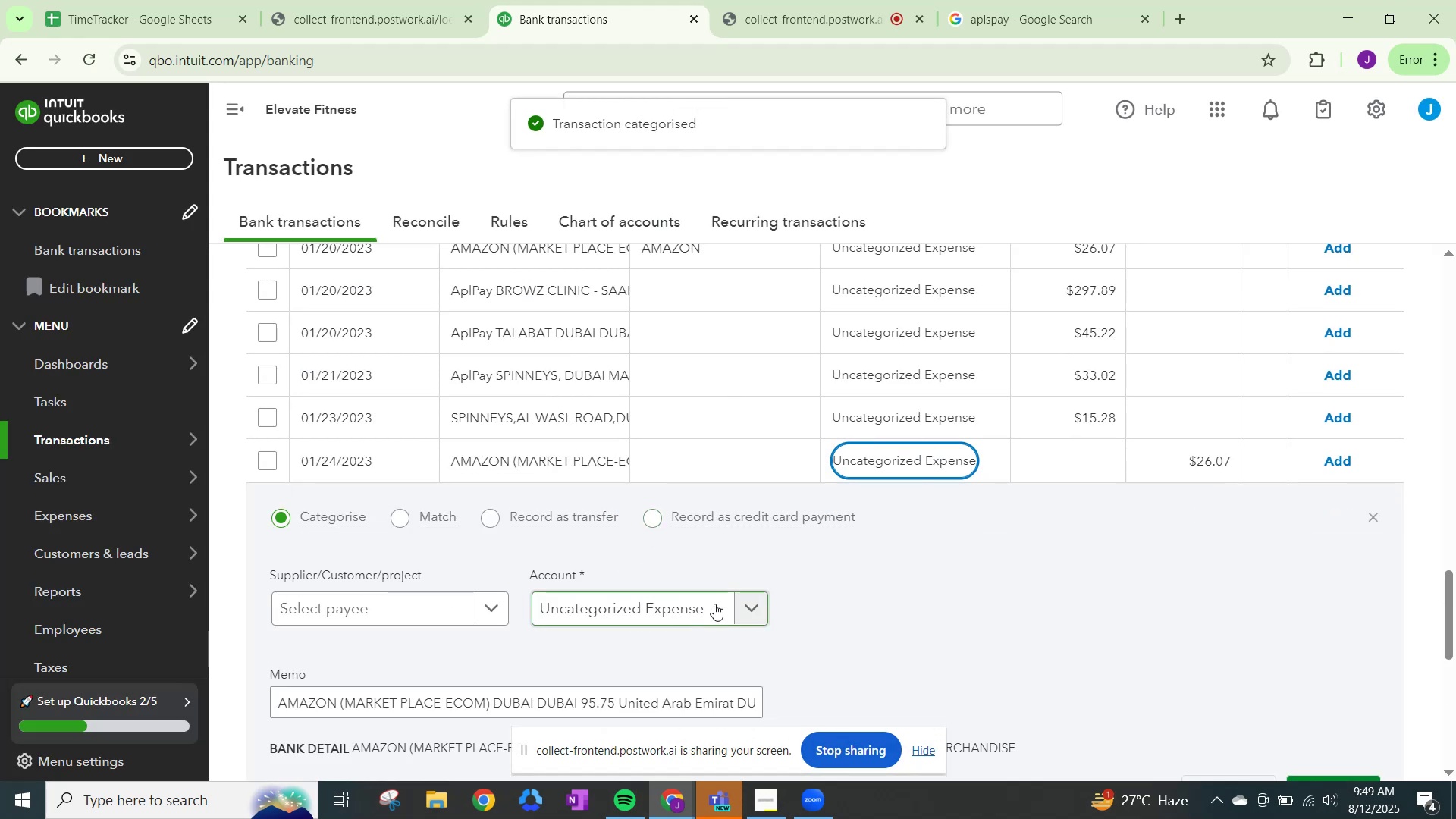 
left_click([746, 607])
 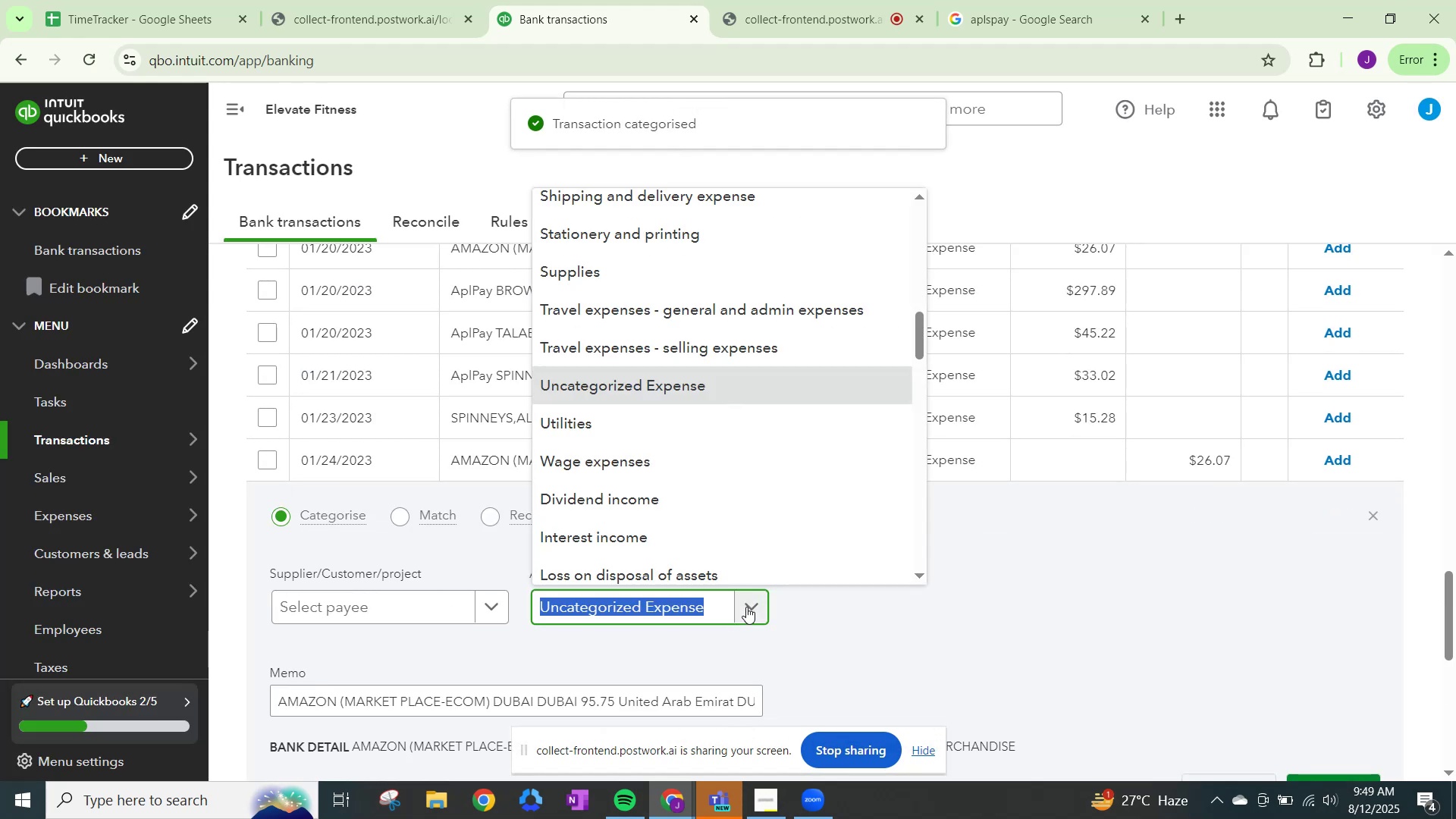 
type(OTHER)
 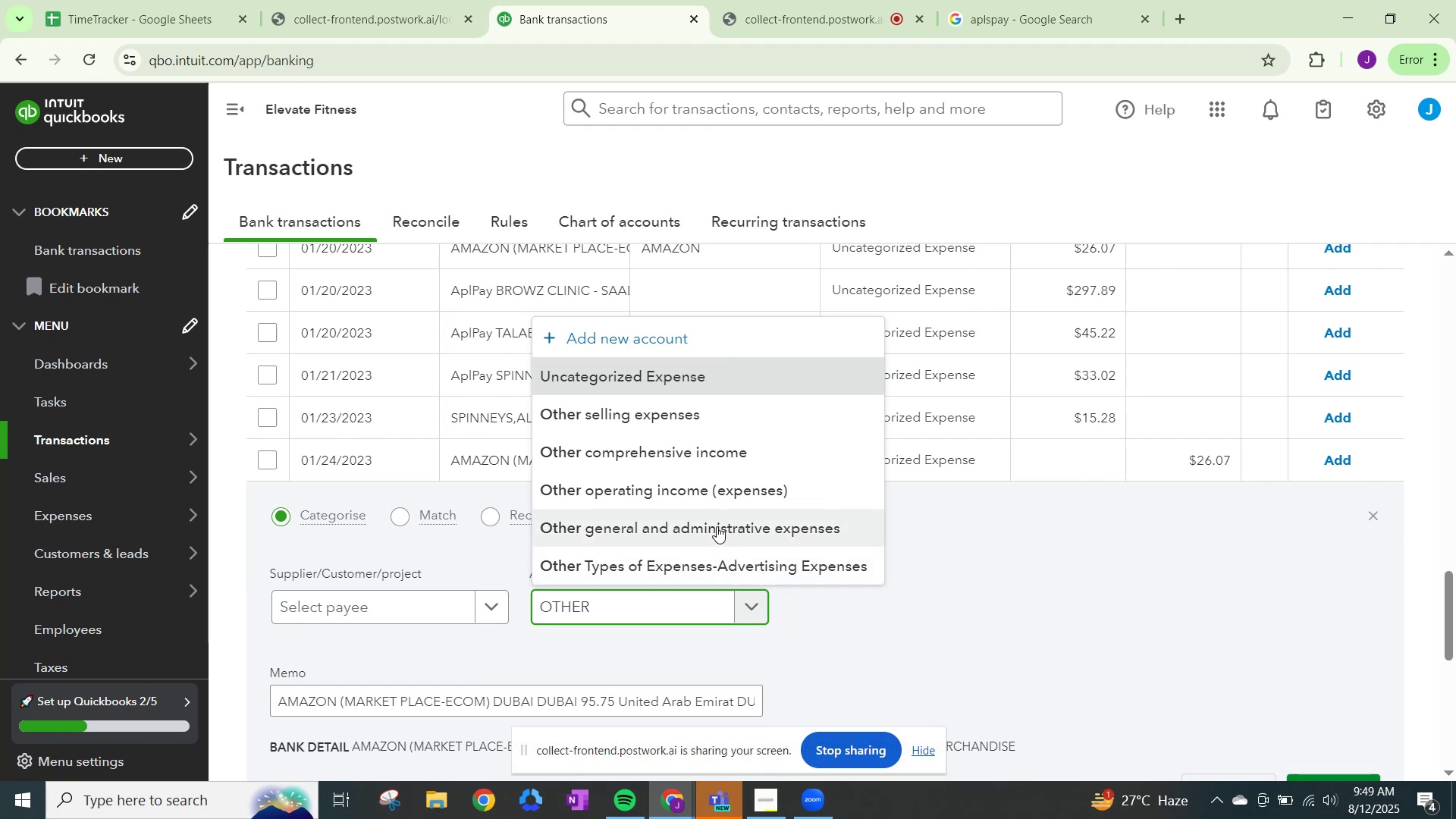 
left_click([717, 526])
 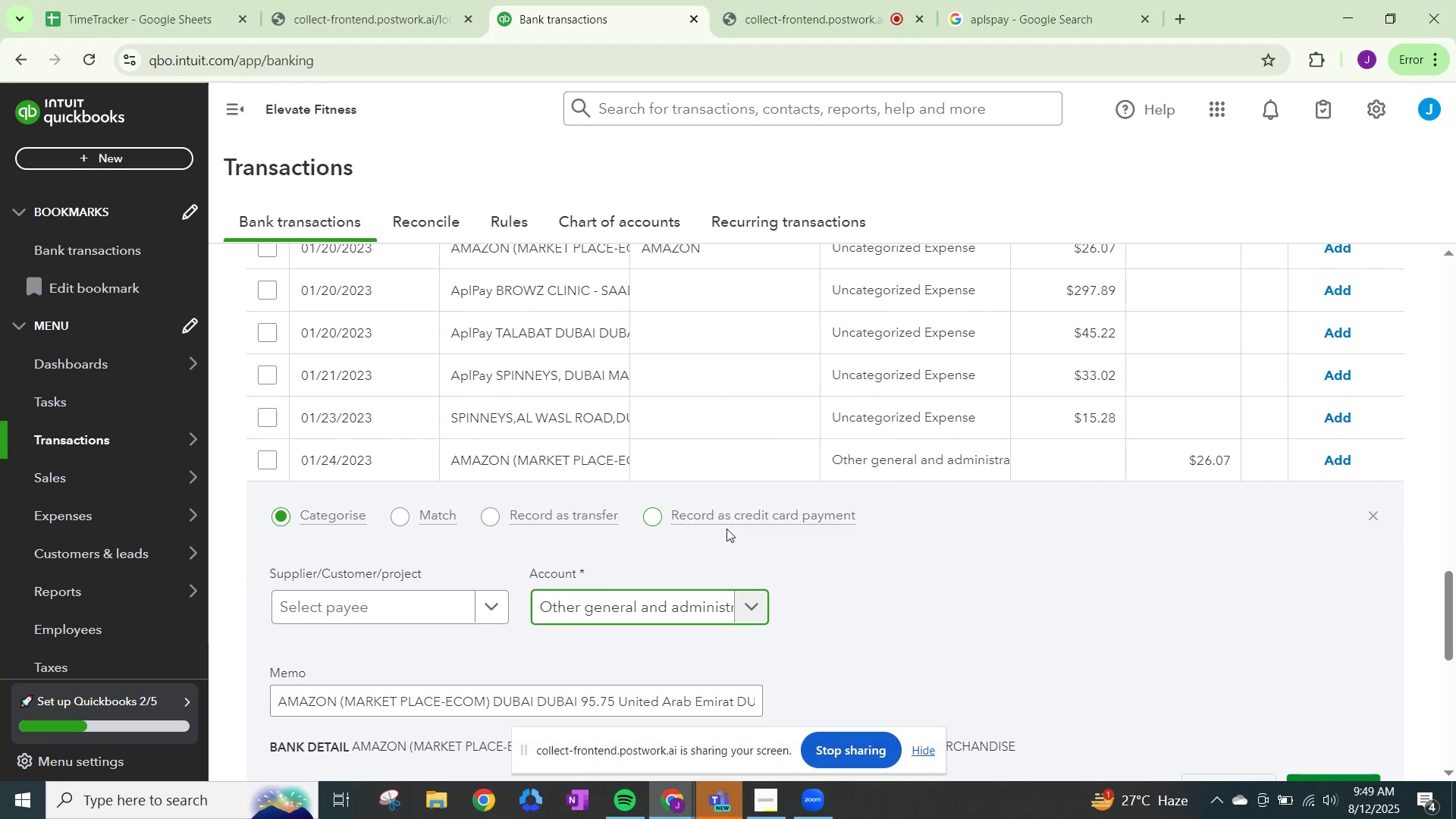 
scroll: coordinate [1031, 615], scroll_direction: down, amount: 2.0
 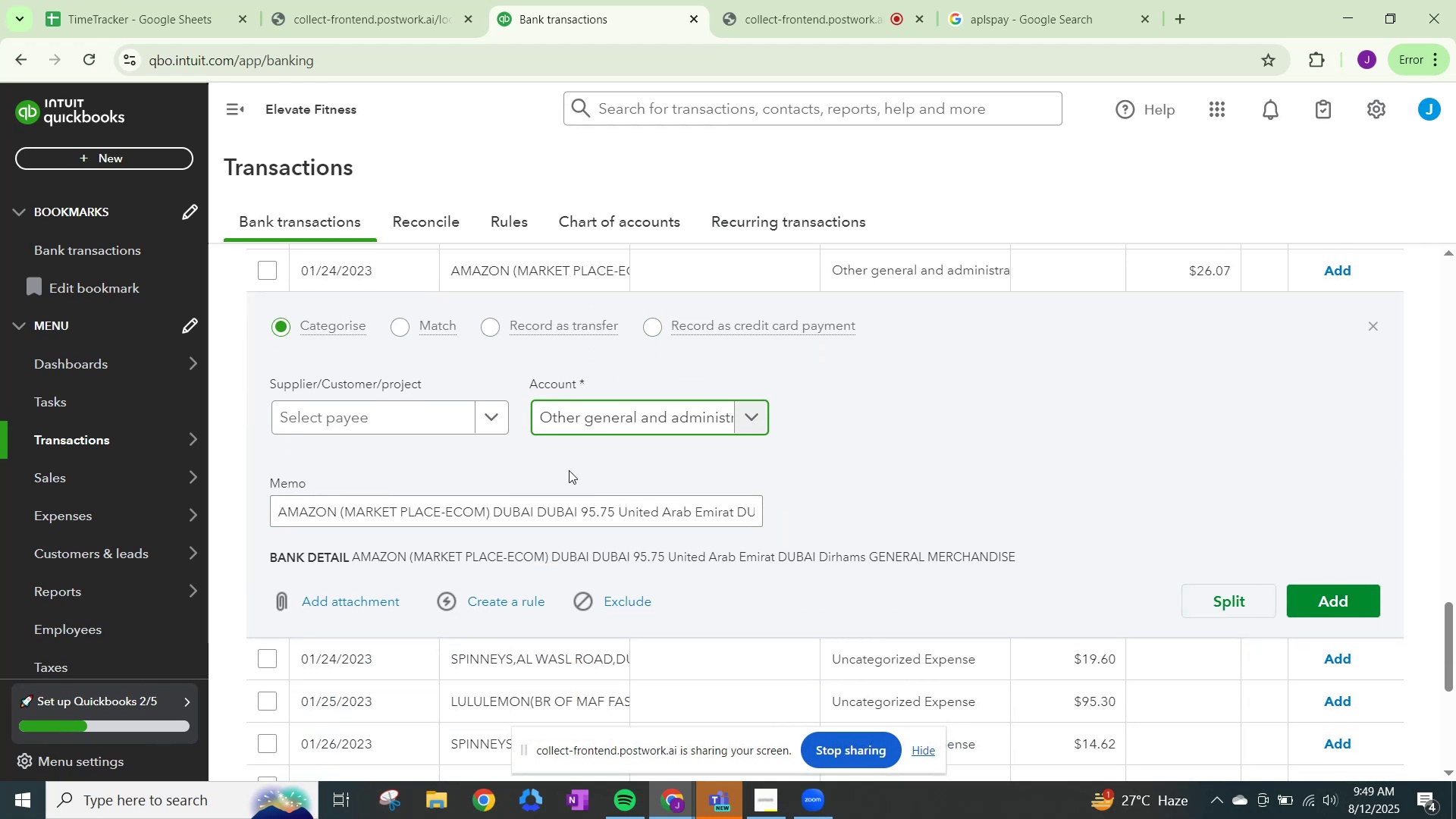 
left_click([488, 415])
 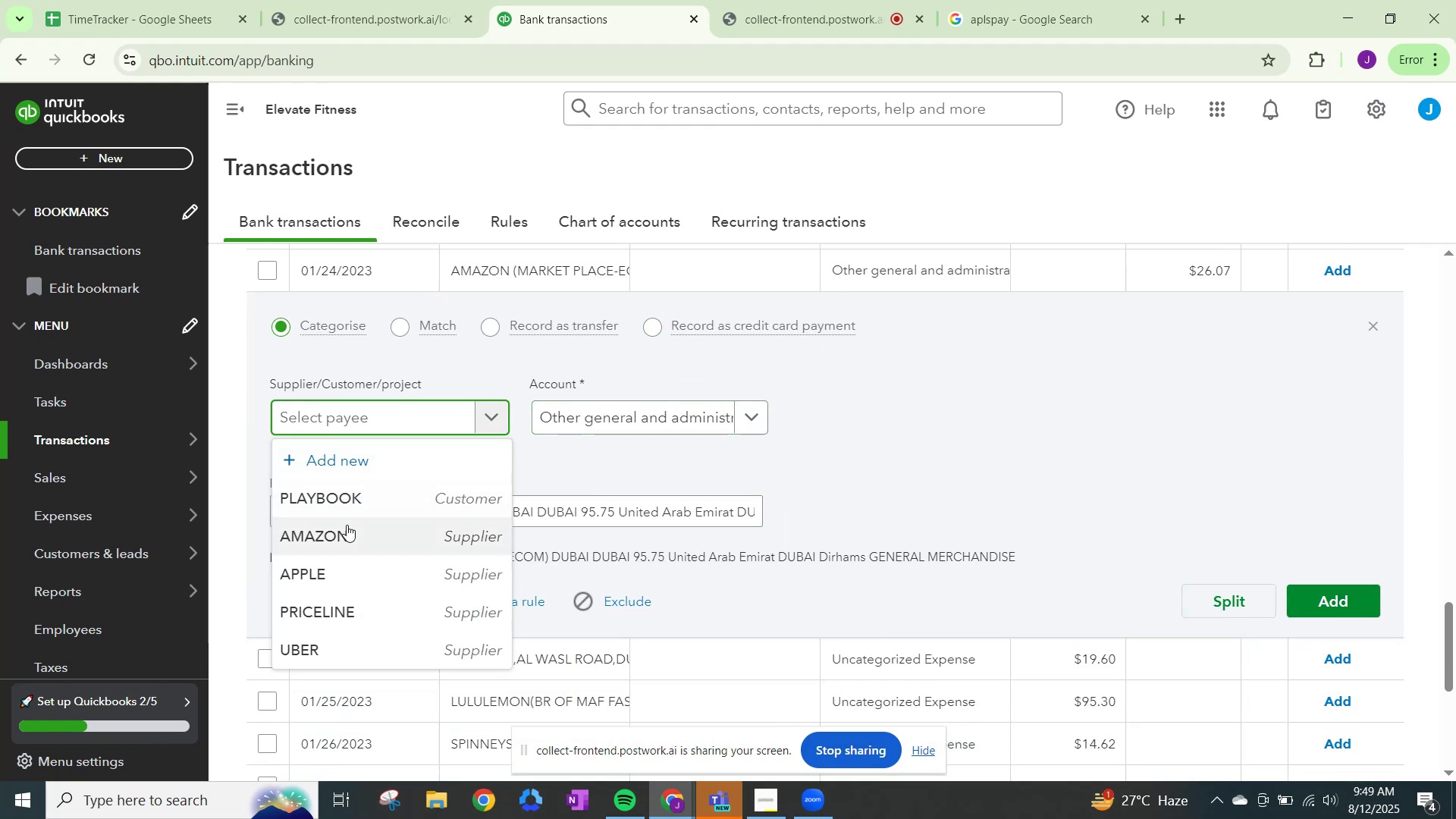 
left_click([344, 530])
 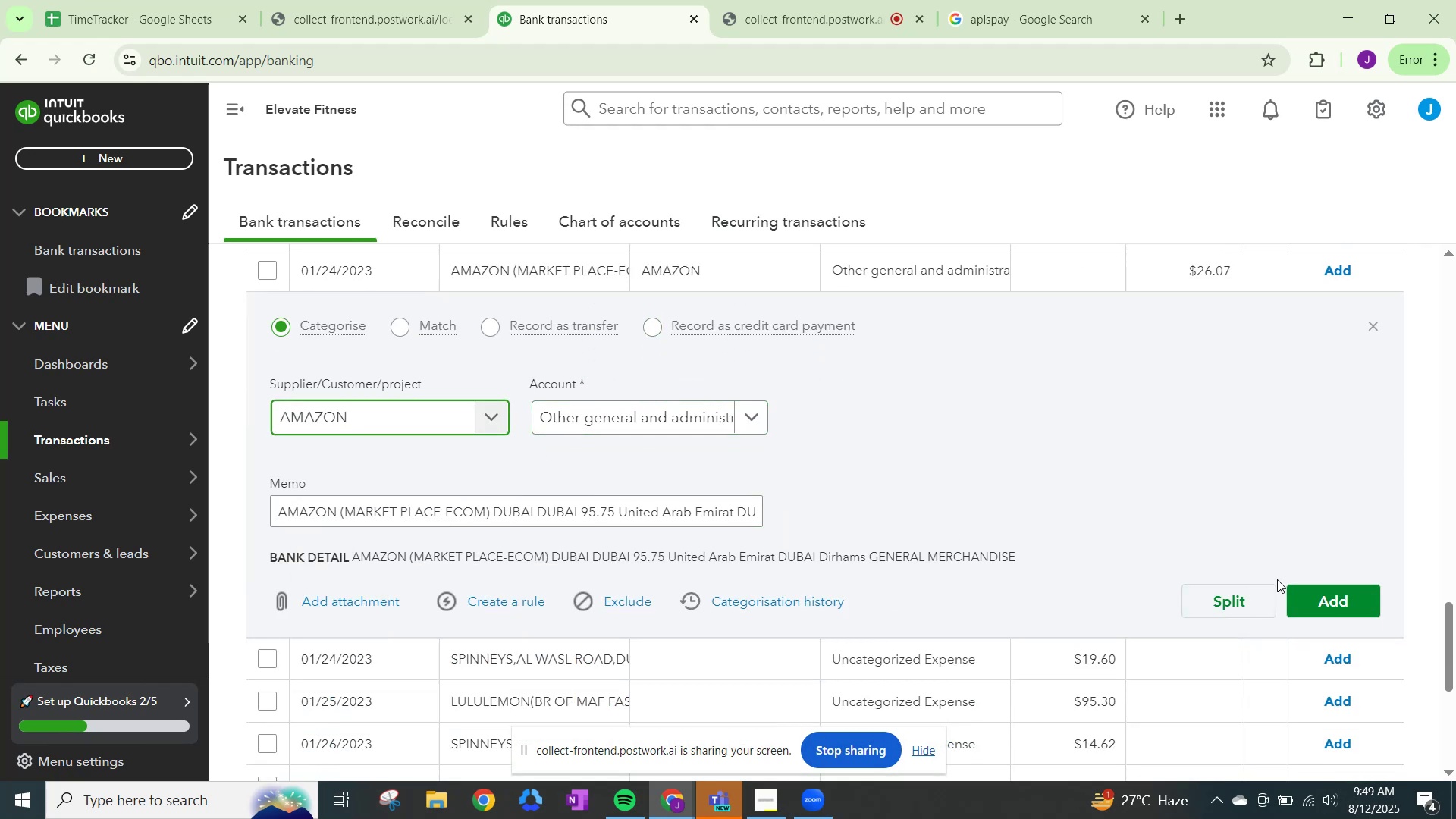 
left_click([1325, 594])
 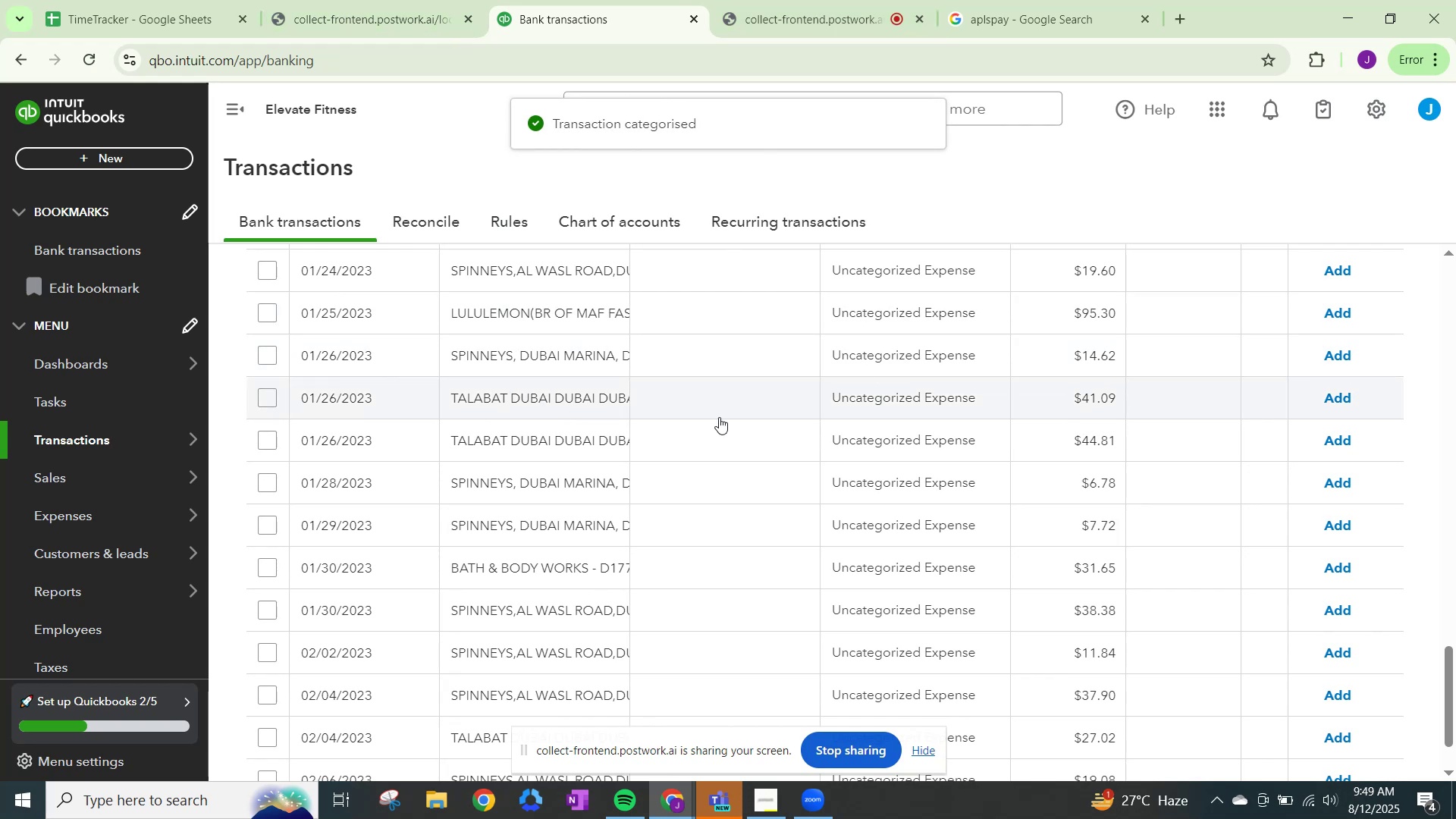 
scroll: coordinate [789, 445], scroll_direction: down, amount: 1.0
 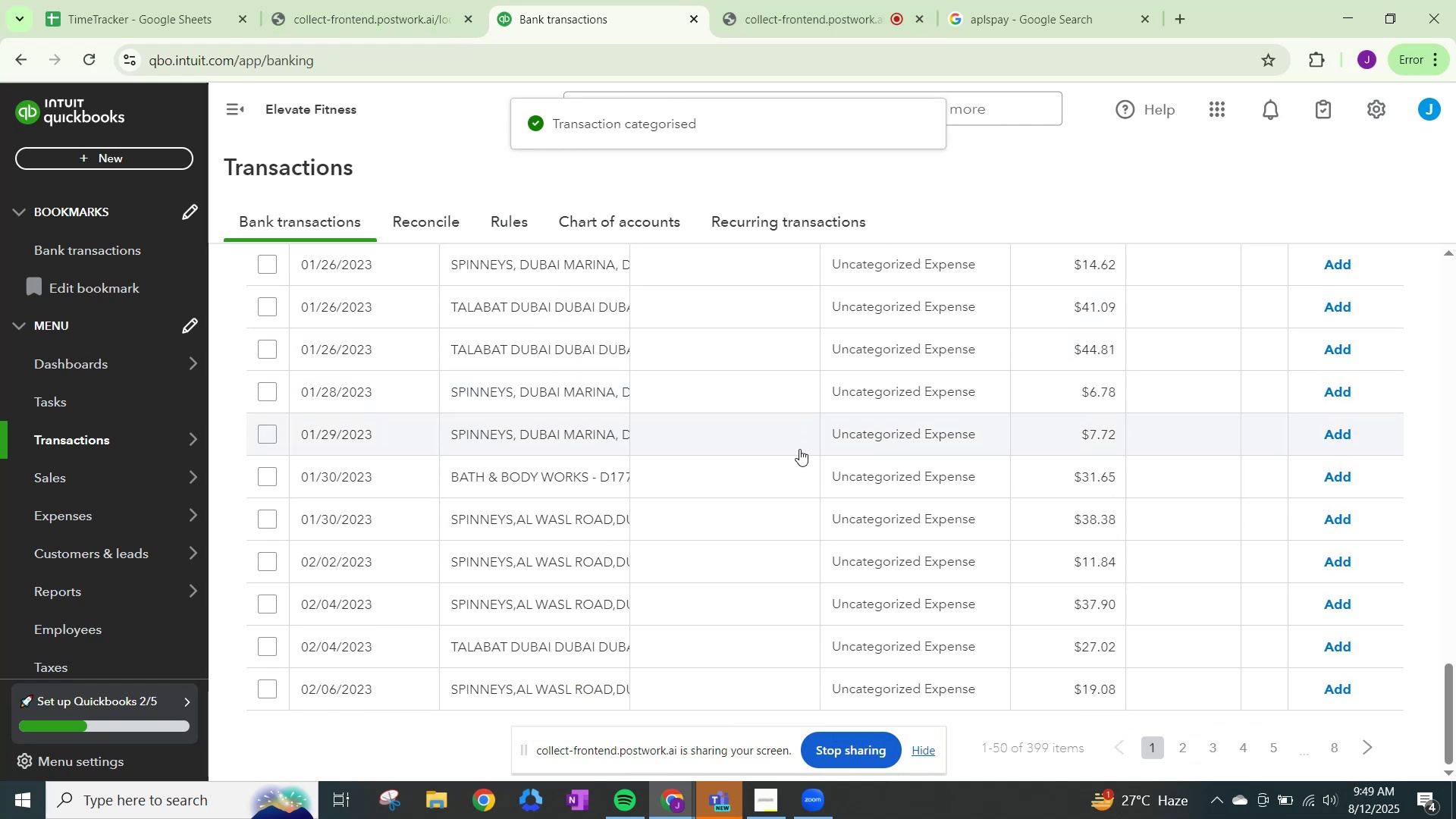 
scroll: coordinate [801, 449], scroll_direction: up, amount: 1.0
 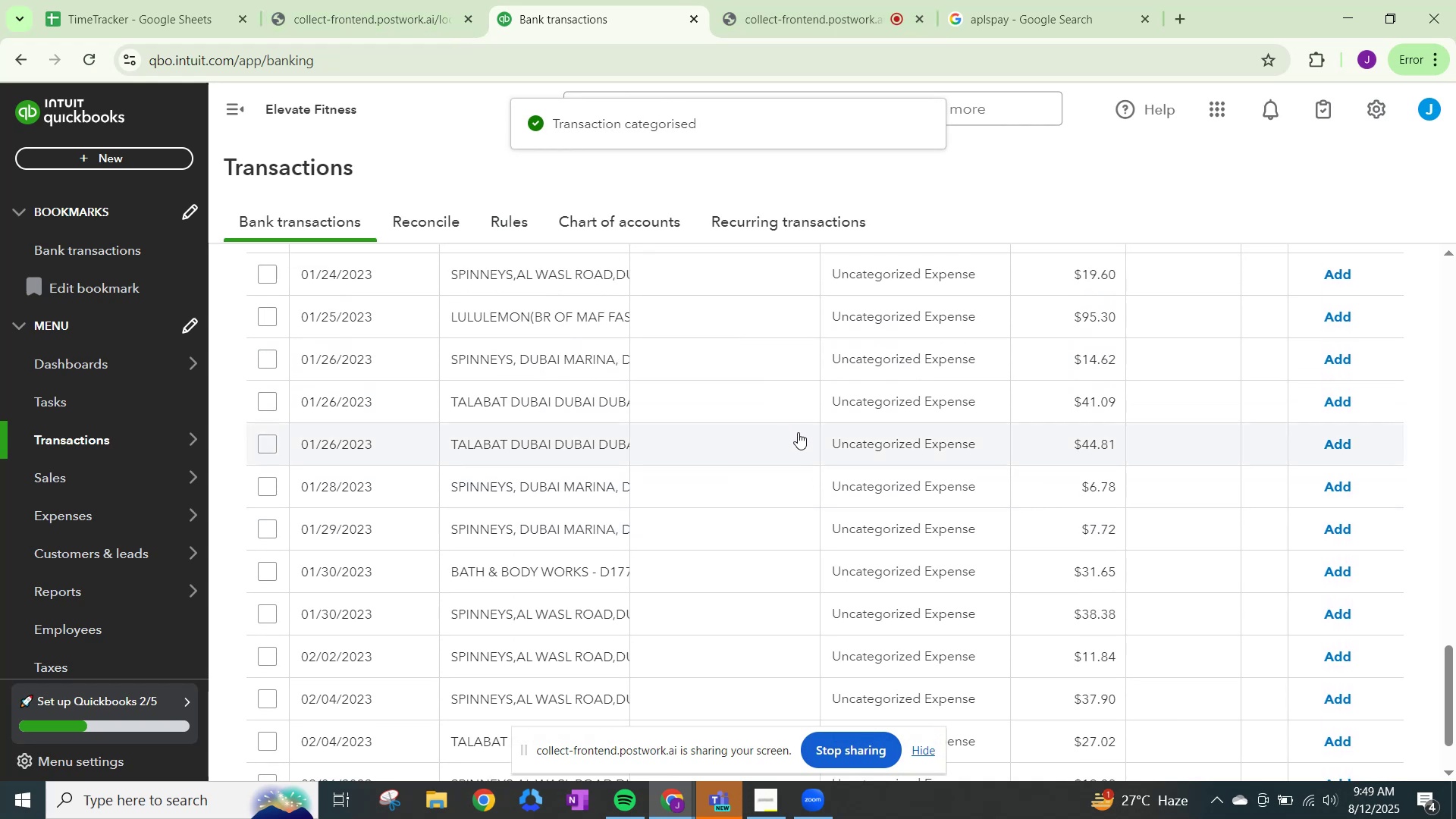 
scroll: coordinate [1049, 638], scroll_direction: down, amount: 5.0
 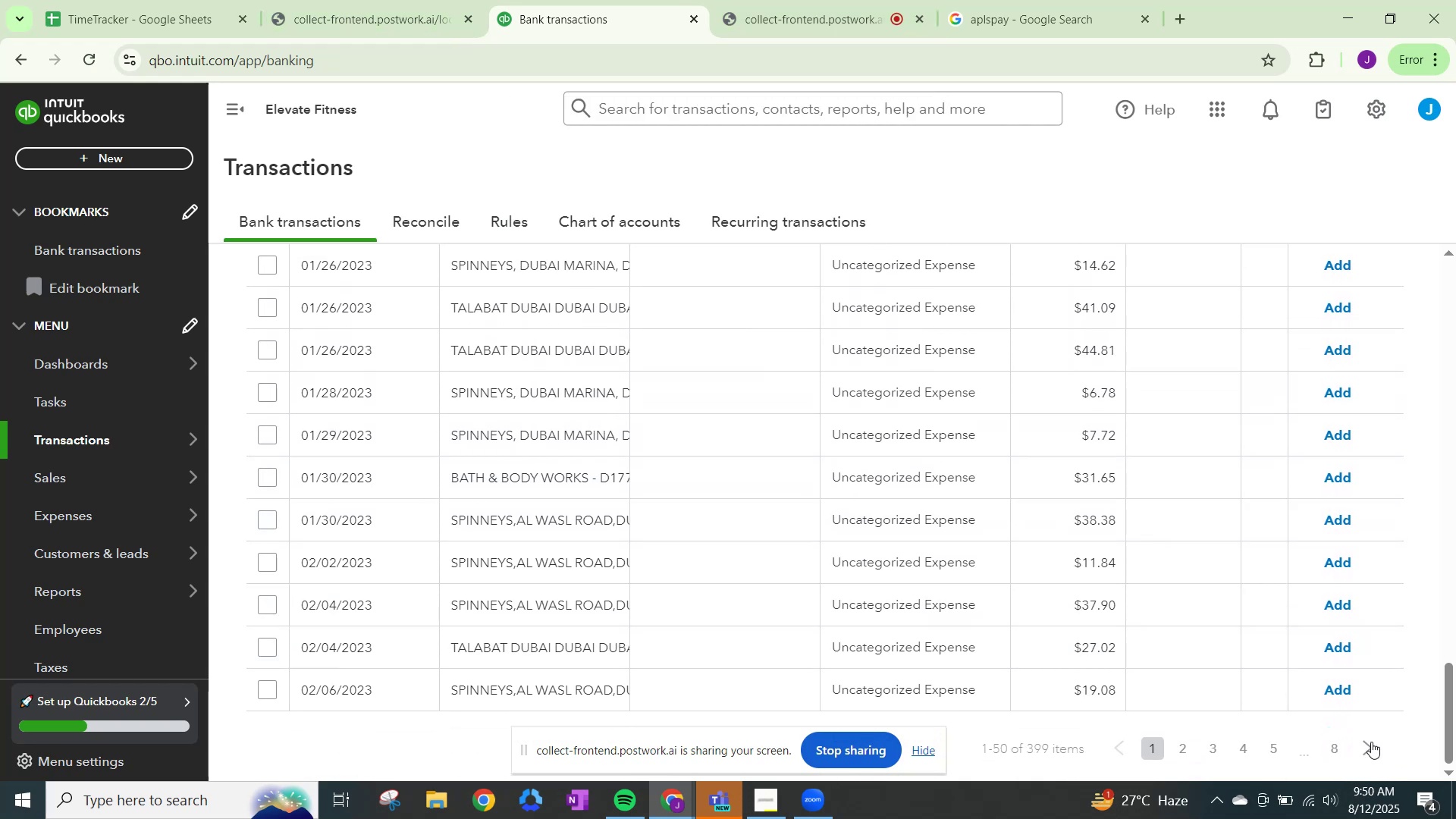 
left_click([1364, 750])
 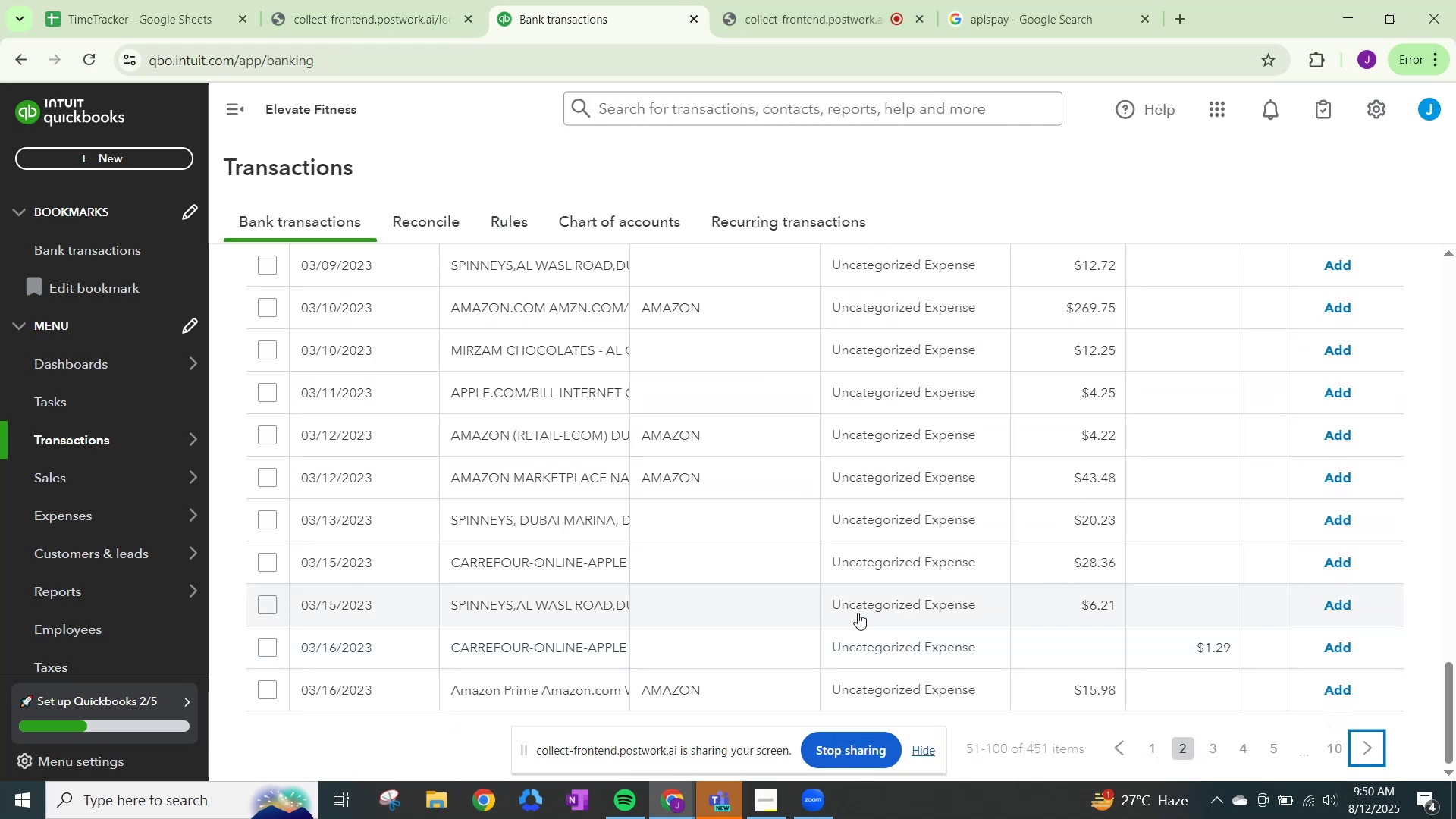 
scroll: coordinate [830, 578], scroll_direction: up, amount: 19.0
 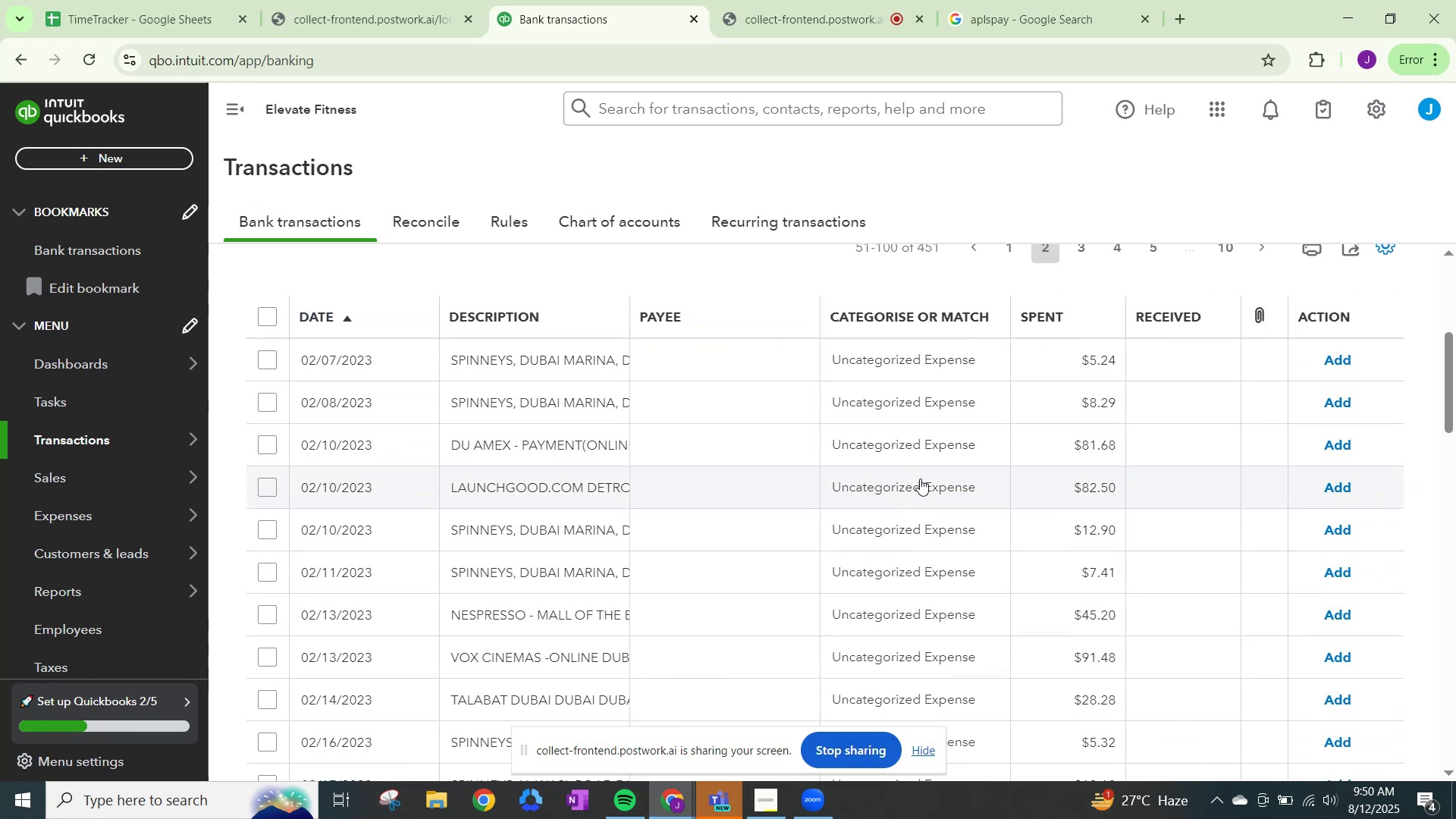 
scroll: coordinate [883, 557], scroll_direction: down, amount: 6.0
 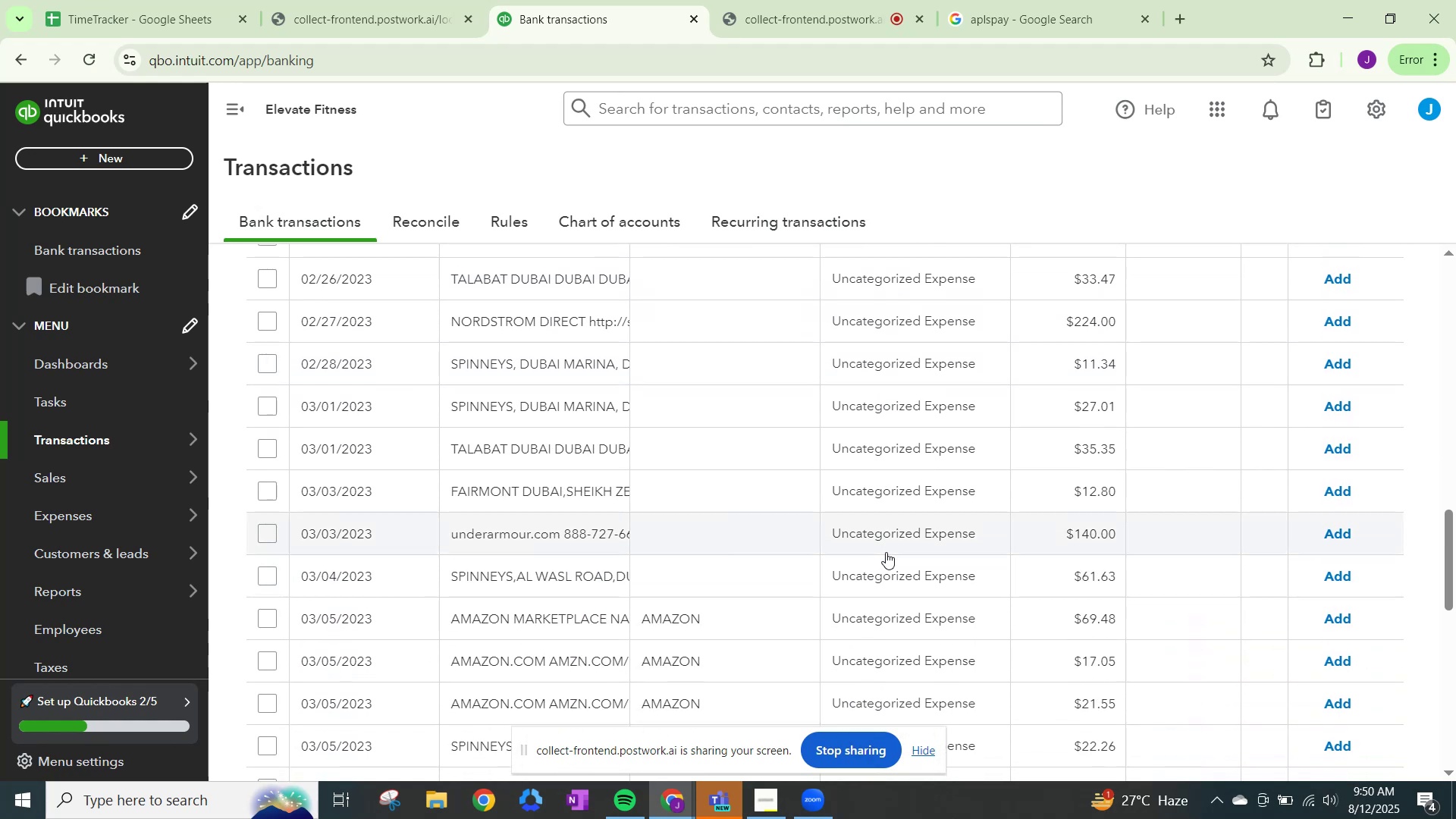 
wait(9.88)
 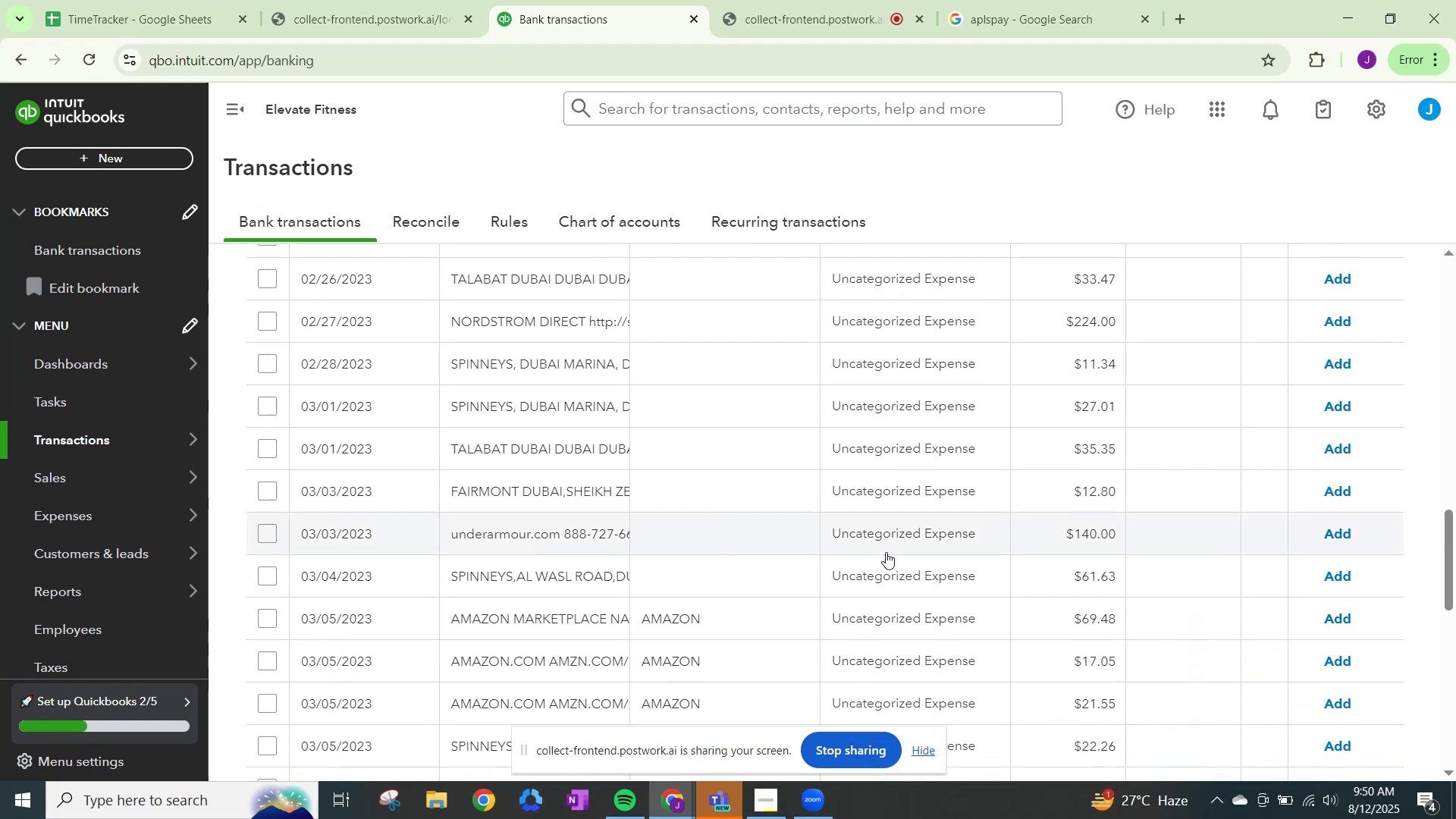 
left_click([877, 613])
 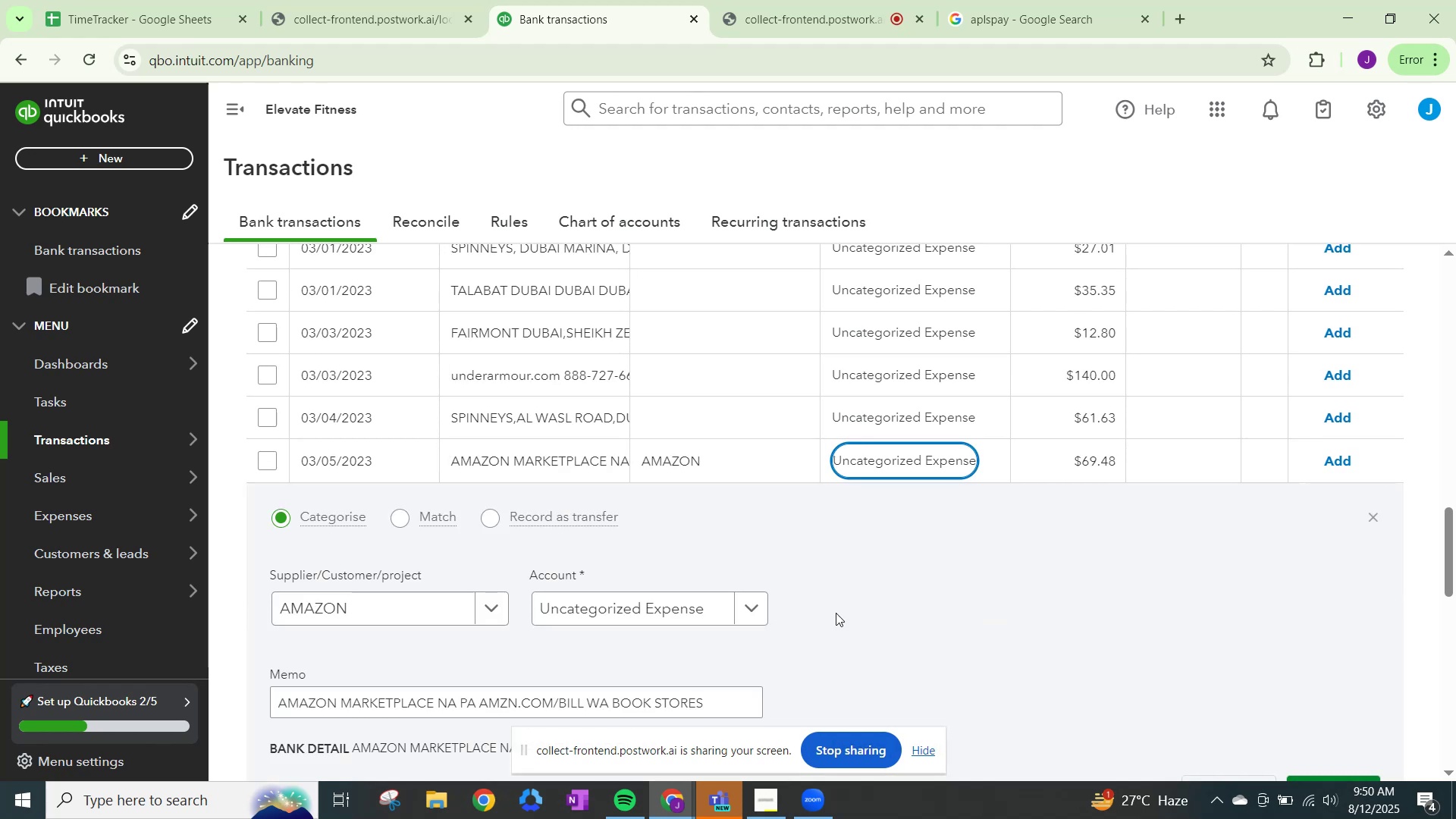 
left_click([741, 604])
 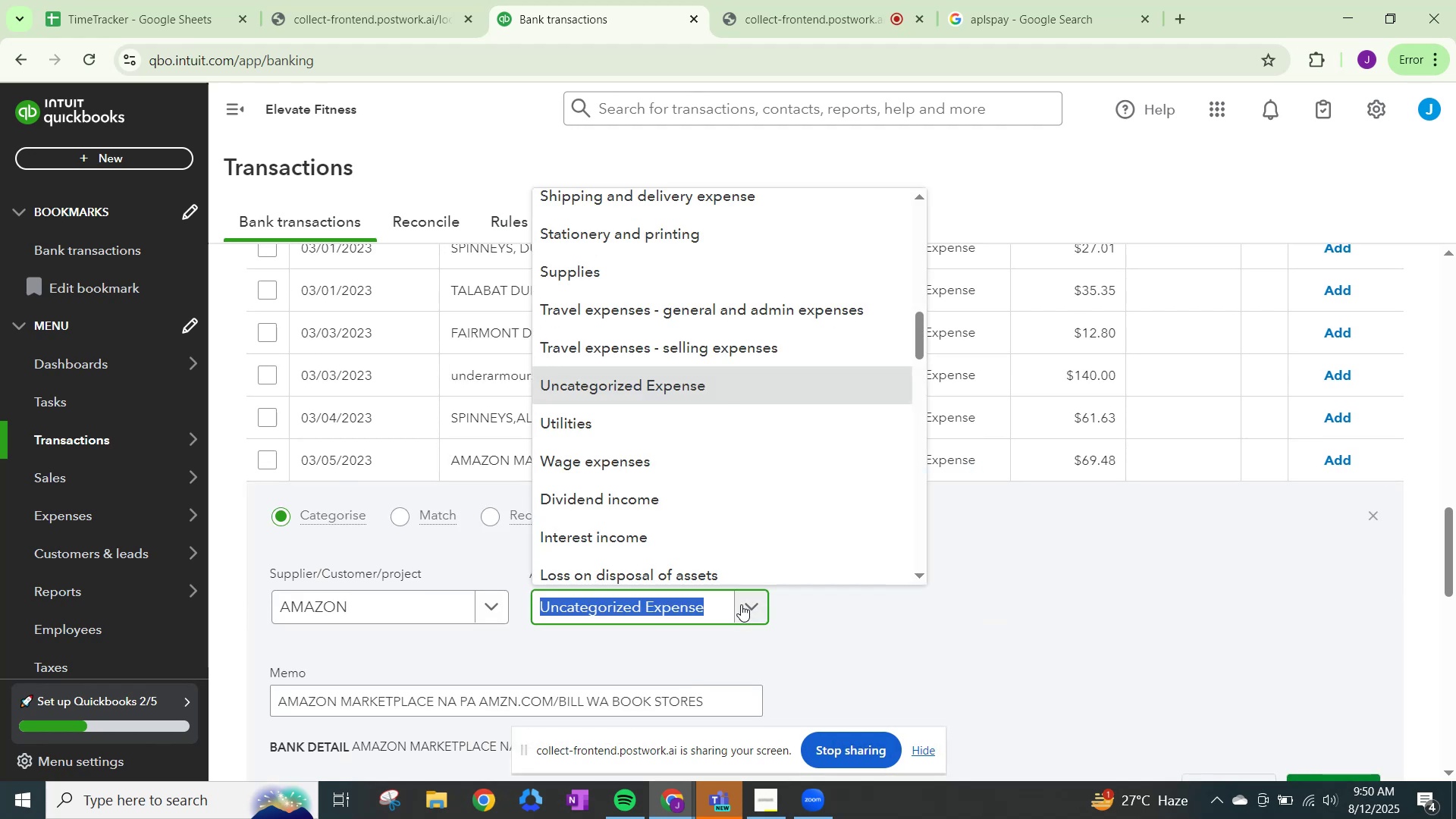 
type(OTHER)
 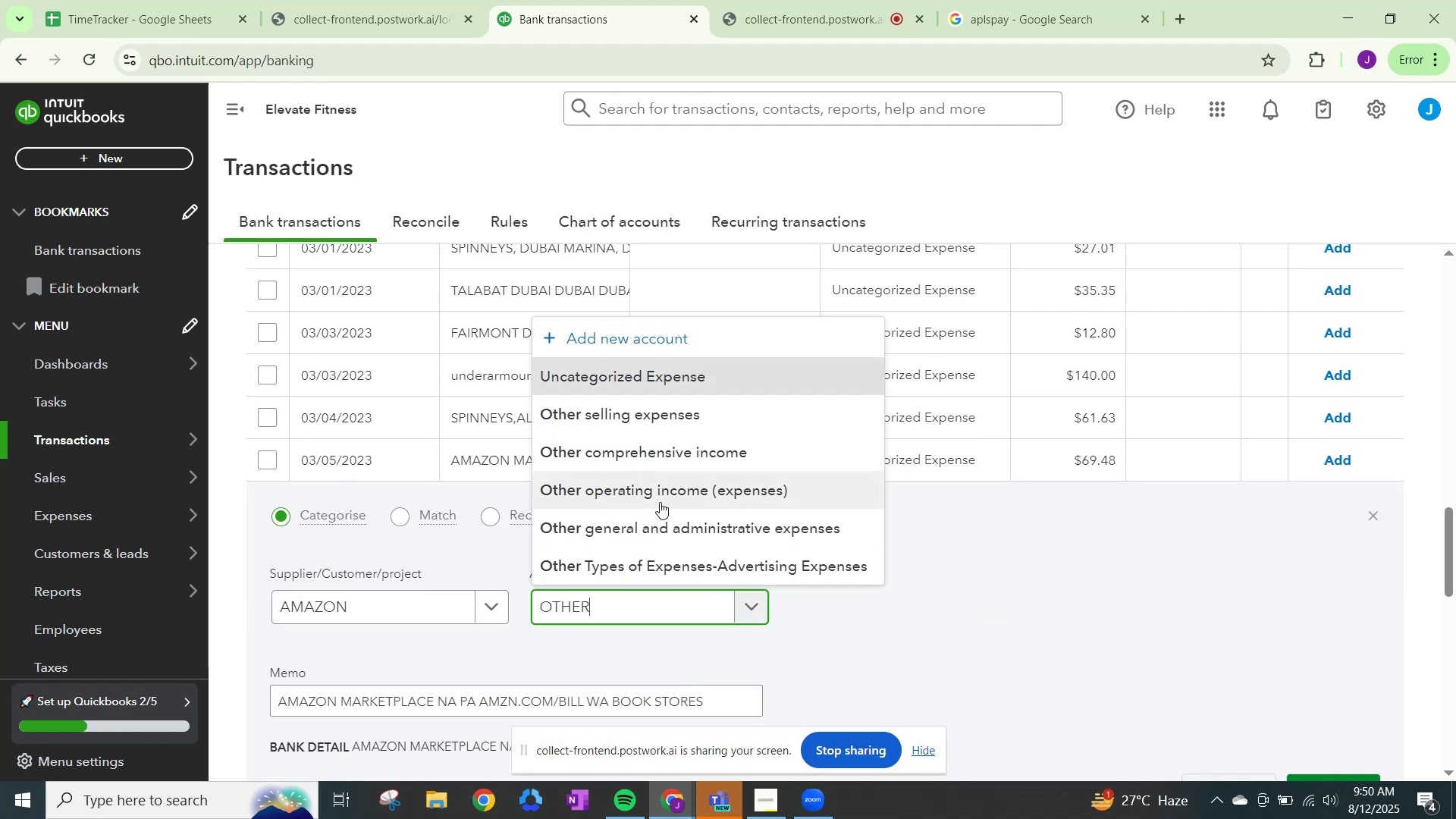 
left_click([661, 524])
 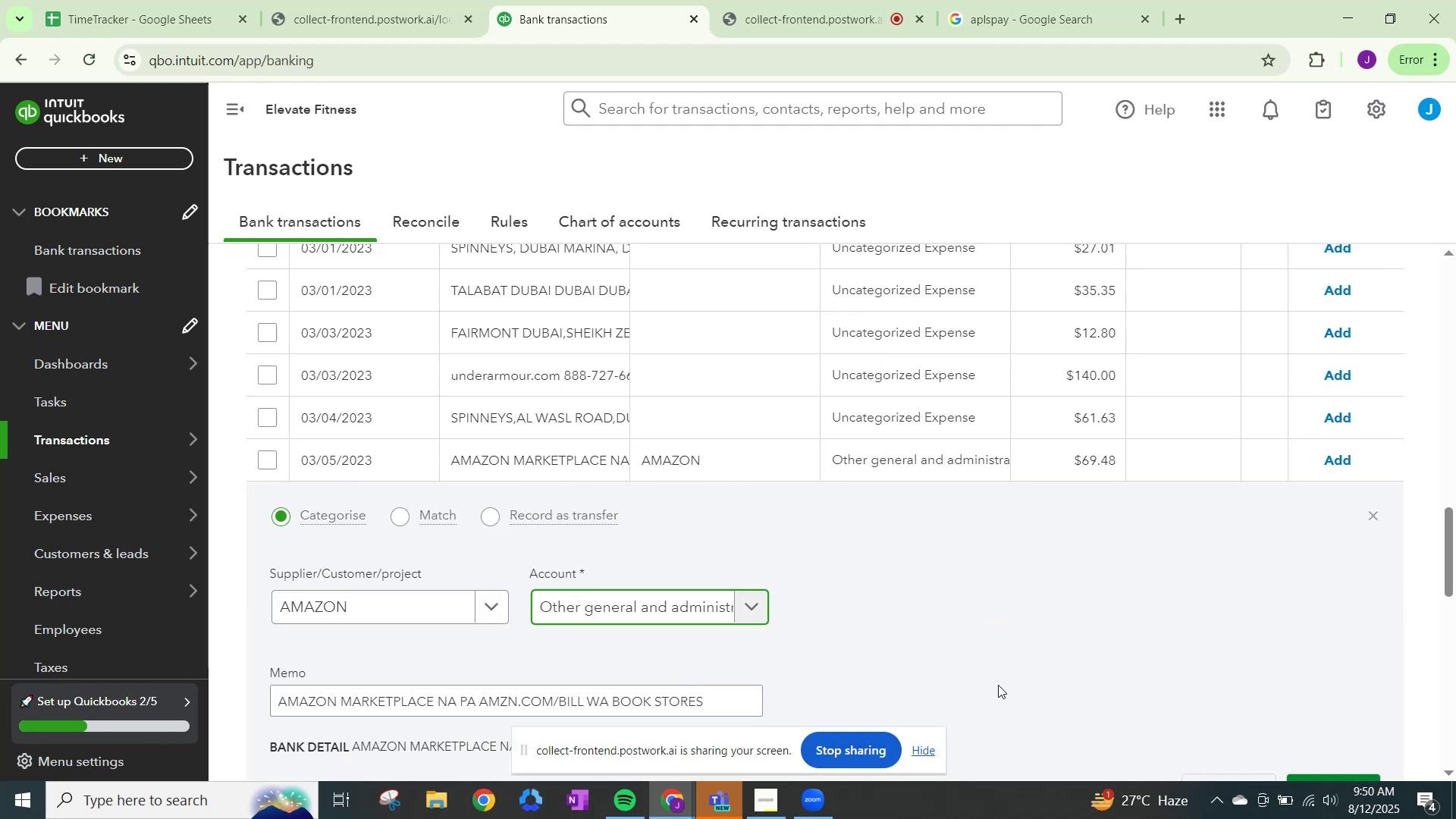 
scroll: coordinate [1099, 689], scroll_direction: down, amount: 3.0
 